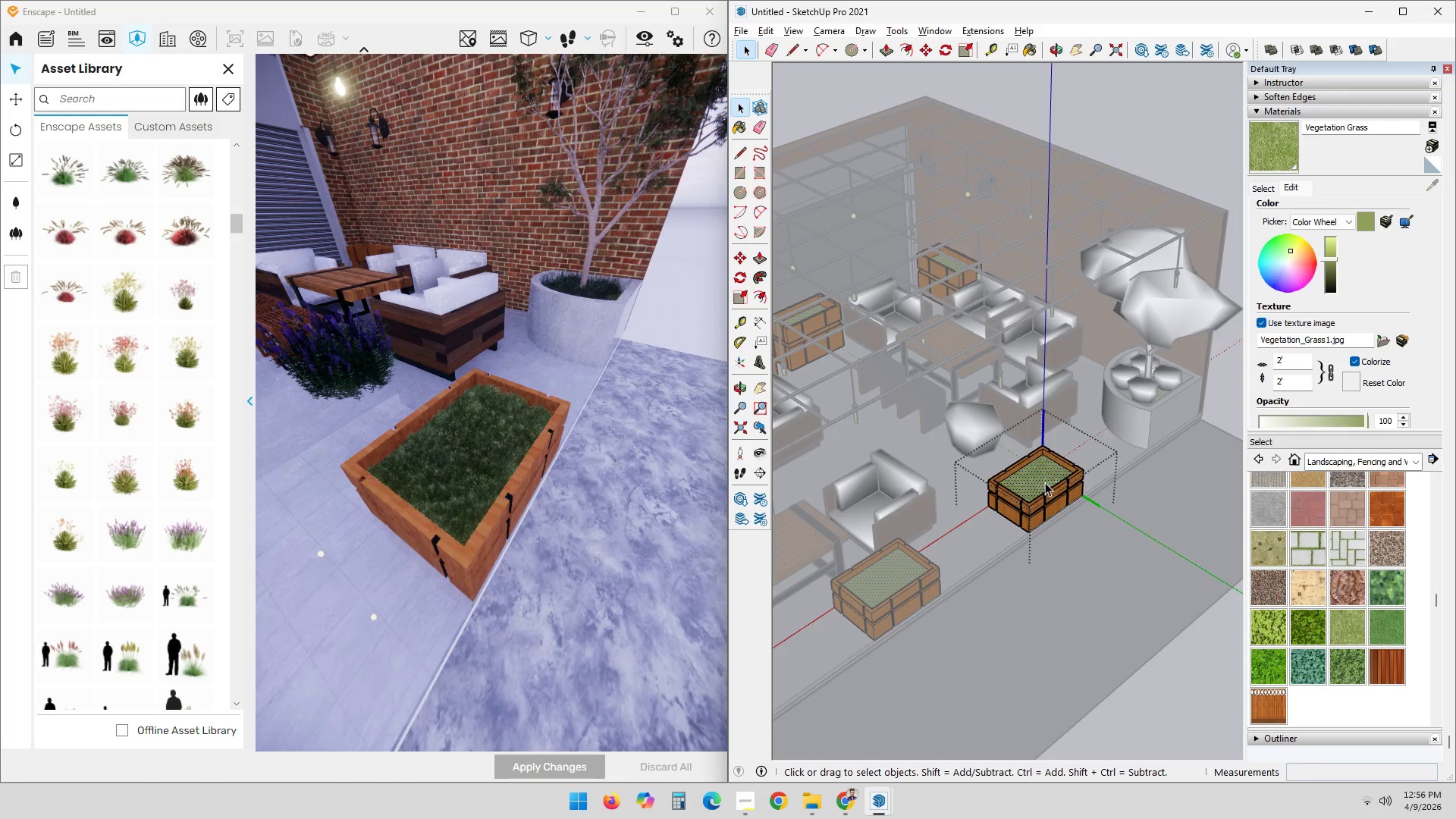 
scroll: coordinate [1040, 491], scroll_direction: up, amount: 5.0
 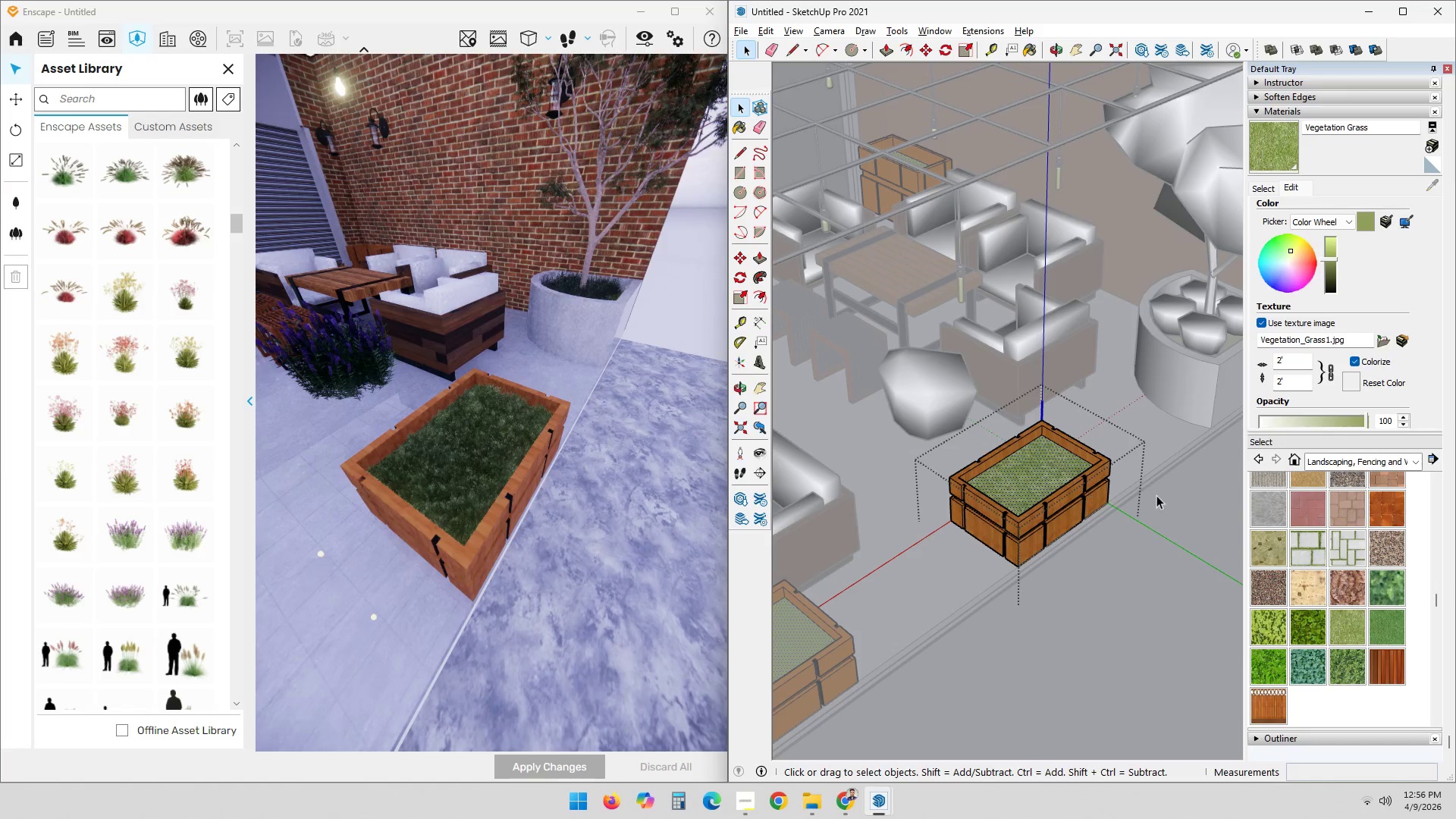 
double_click([1178, 494])
 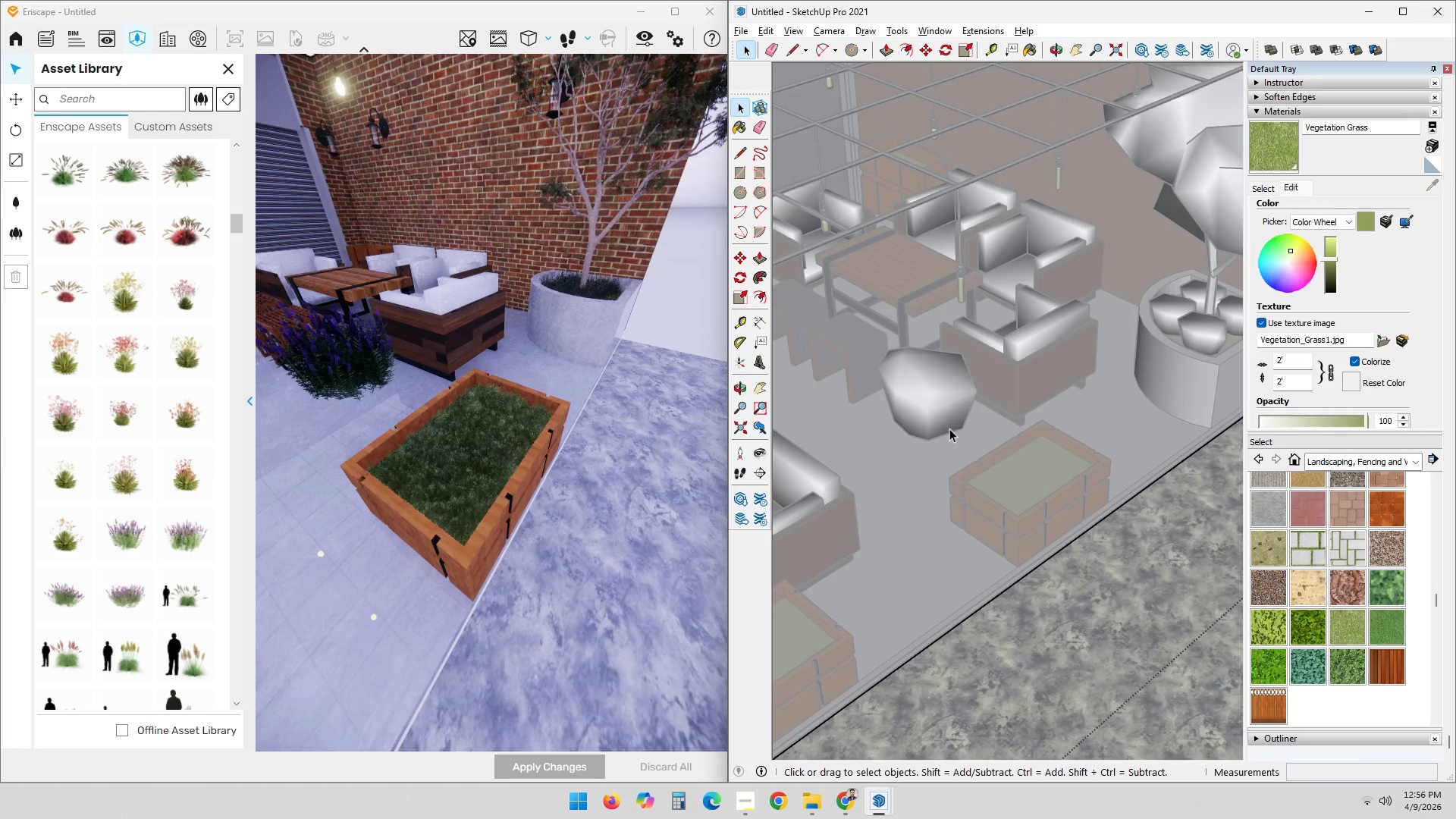 
left_click([1133, 548])
 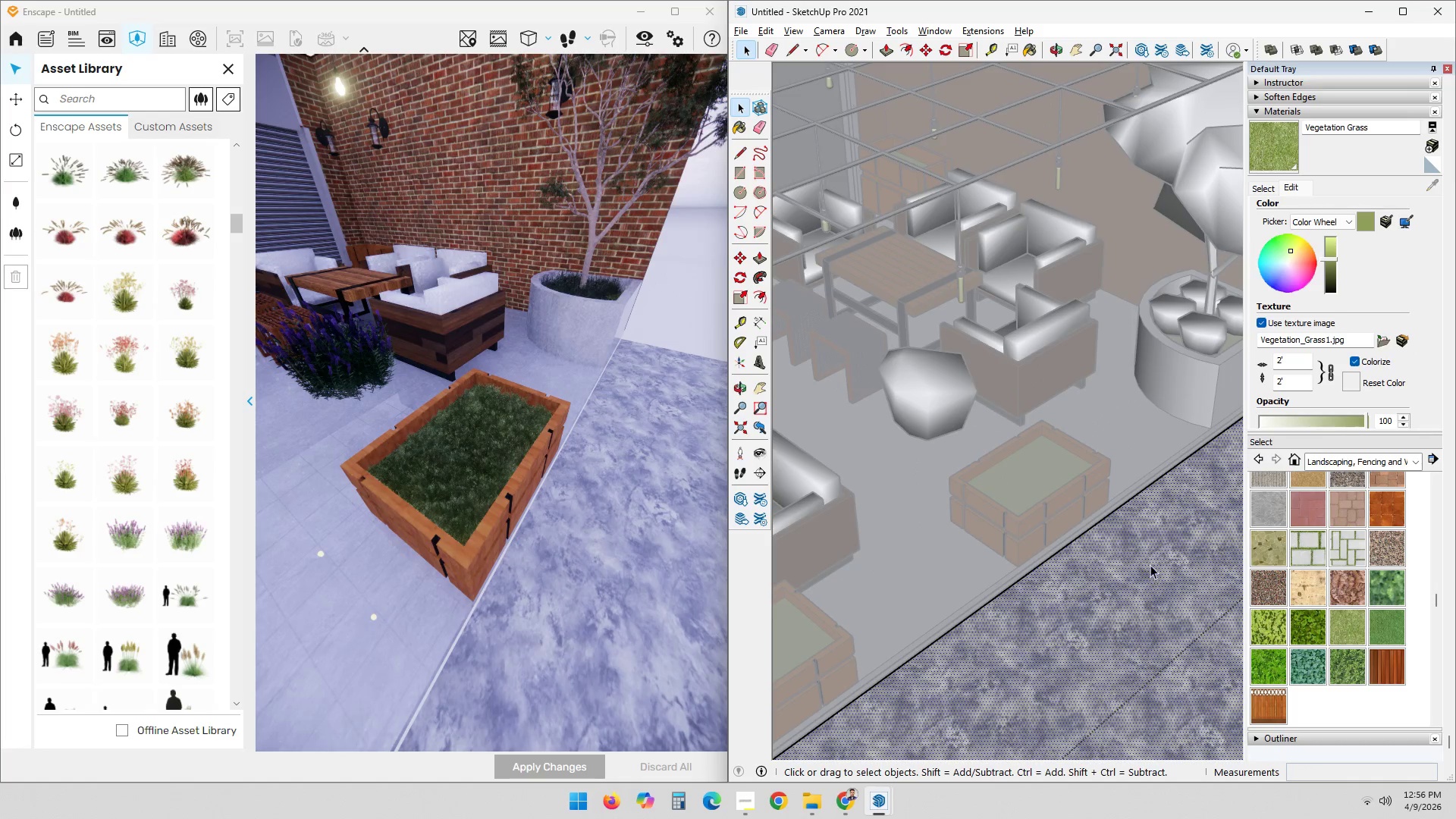 
scroll: coordinate [1135, 472], scroll_direction: down, amount: 6.0
 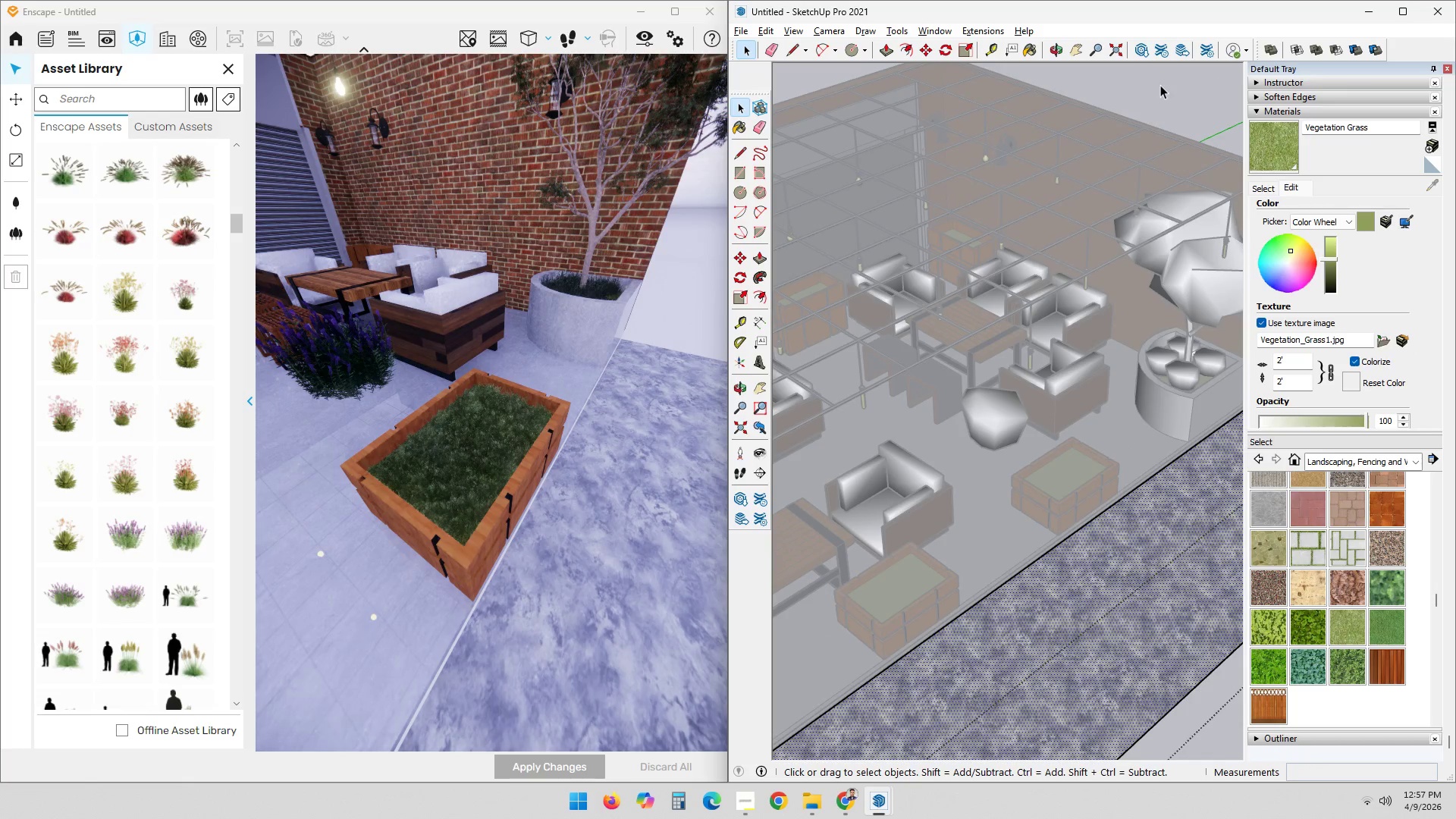 
double_click([1160, 83])
 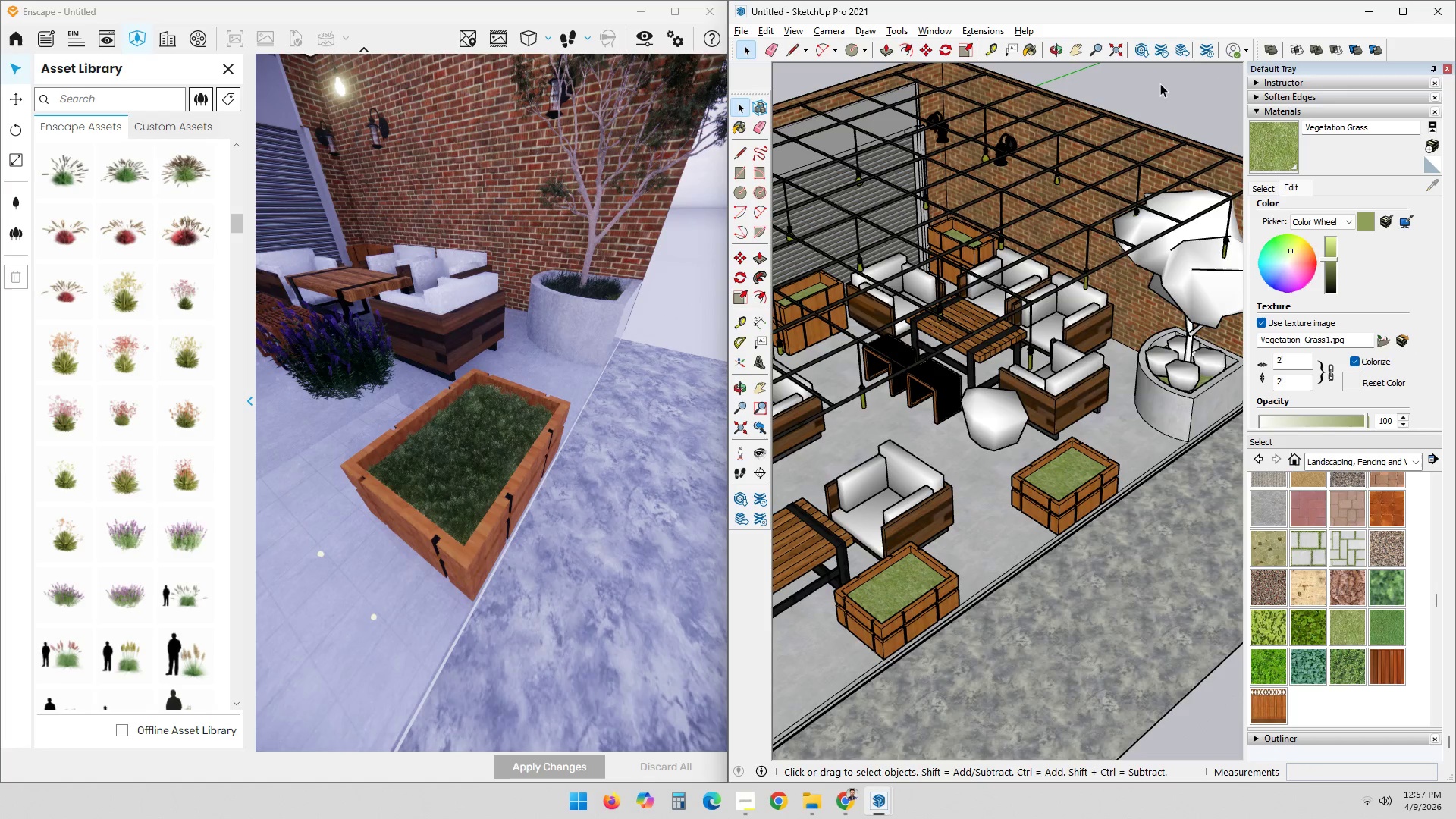 
triple_click([1160, 83])
 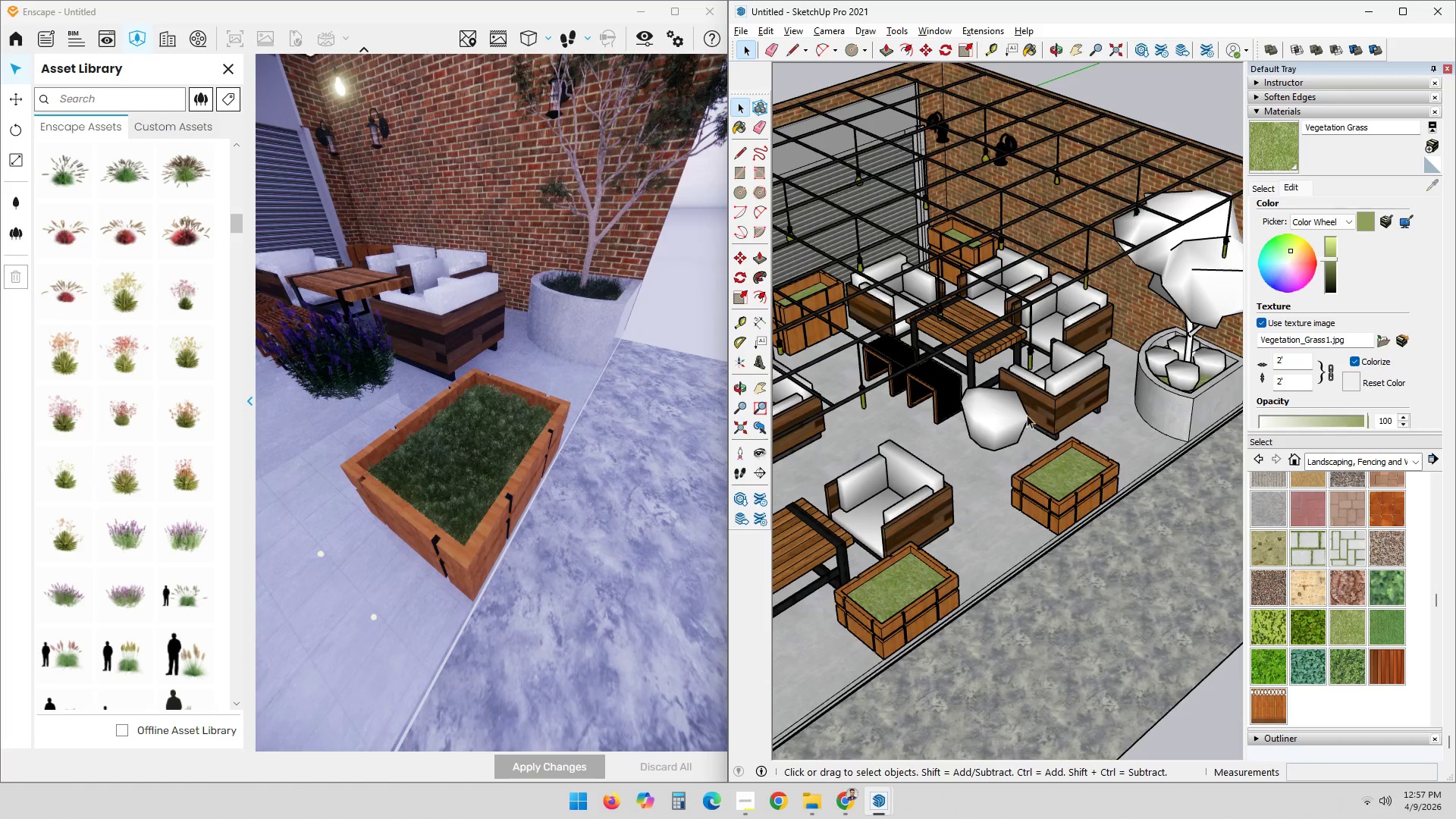 
left_click([994, 409])
 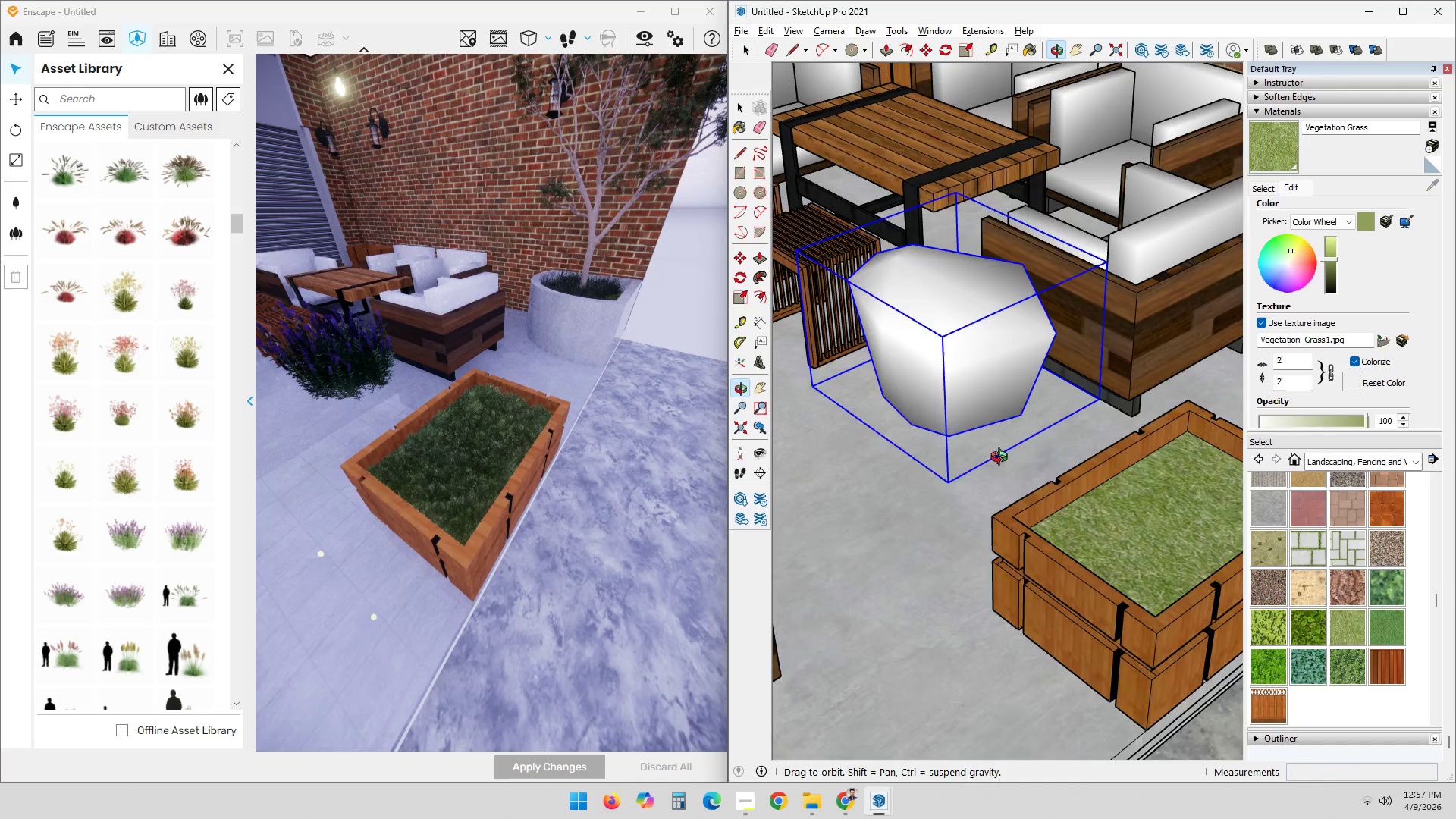 
scroll: coordinate [1011, 457], scroll_direction: up, amount: 10.0
 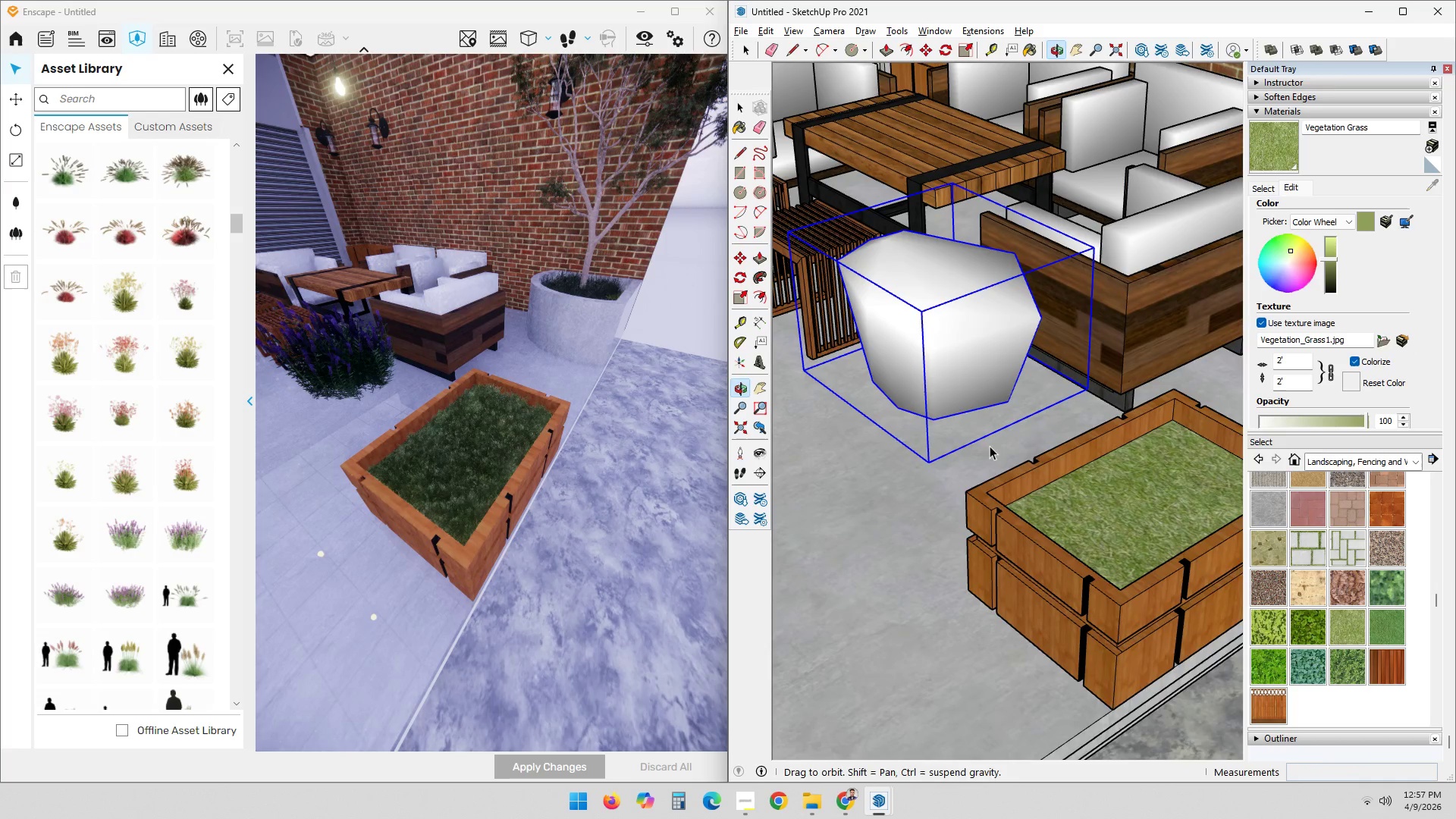 
key(M)
 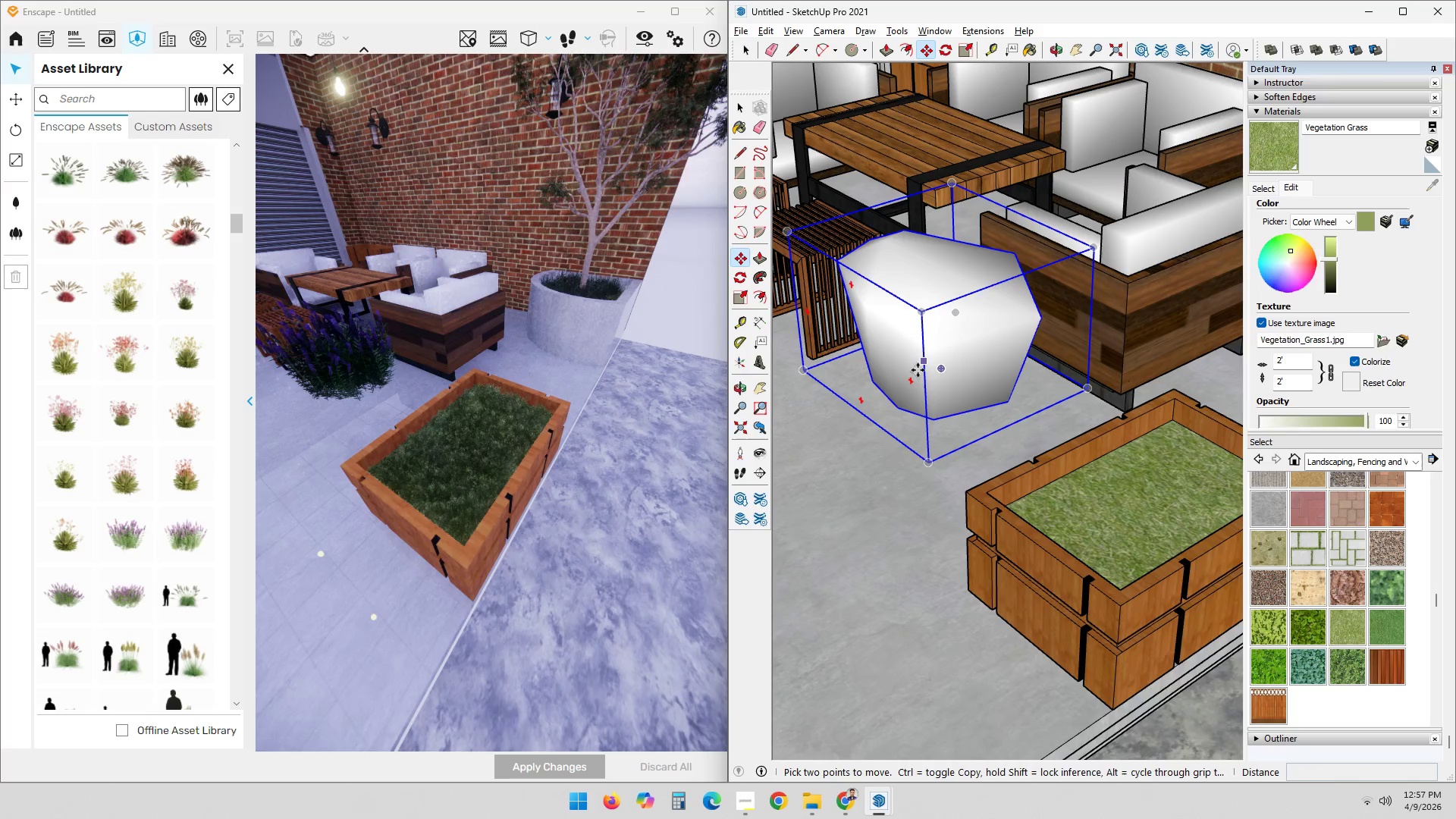 
left_click([927, 462])
 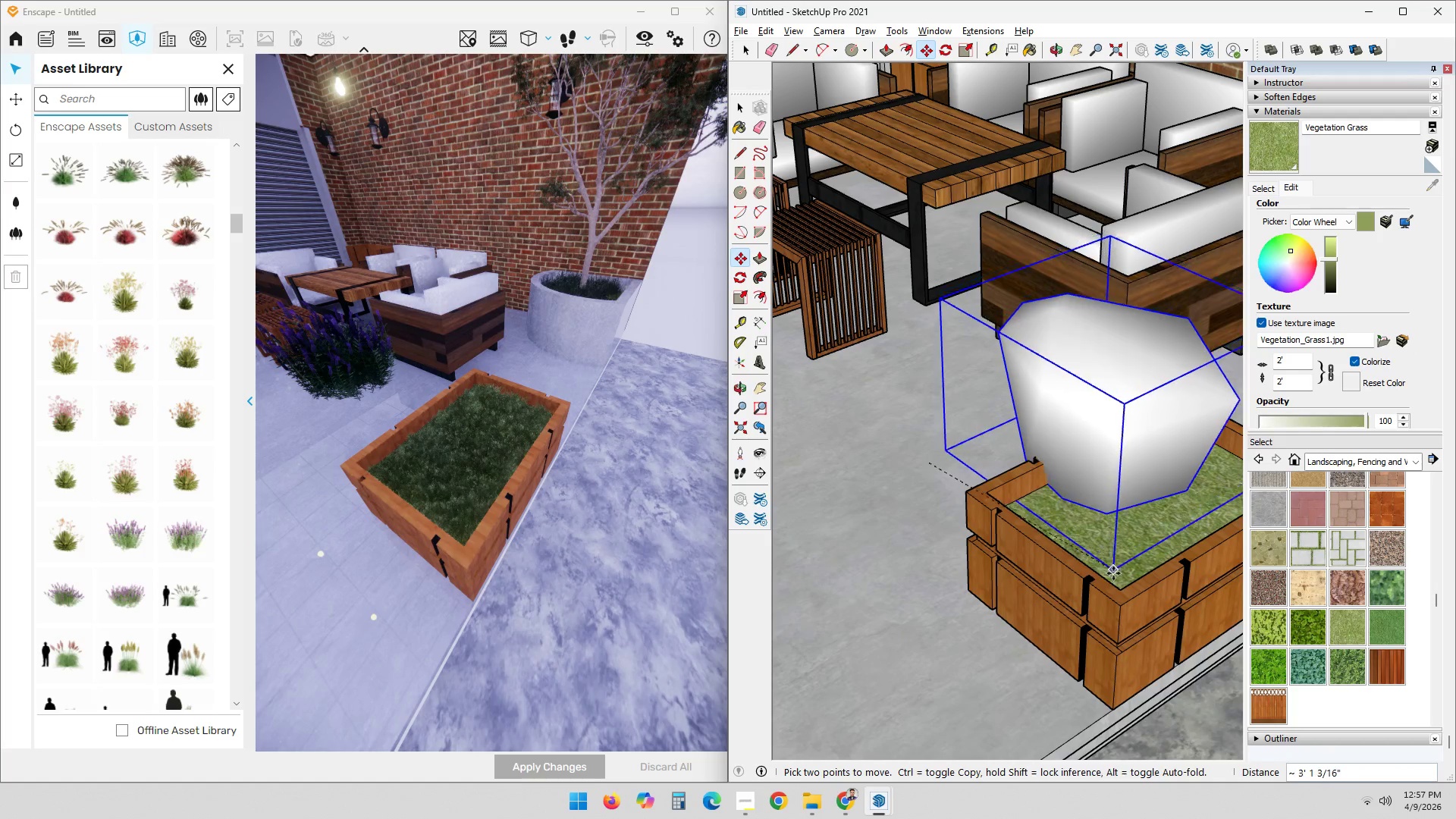 
scroll: coordinate [1116, 569], scroll_direction: up, amount: 5.0
 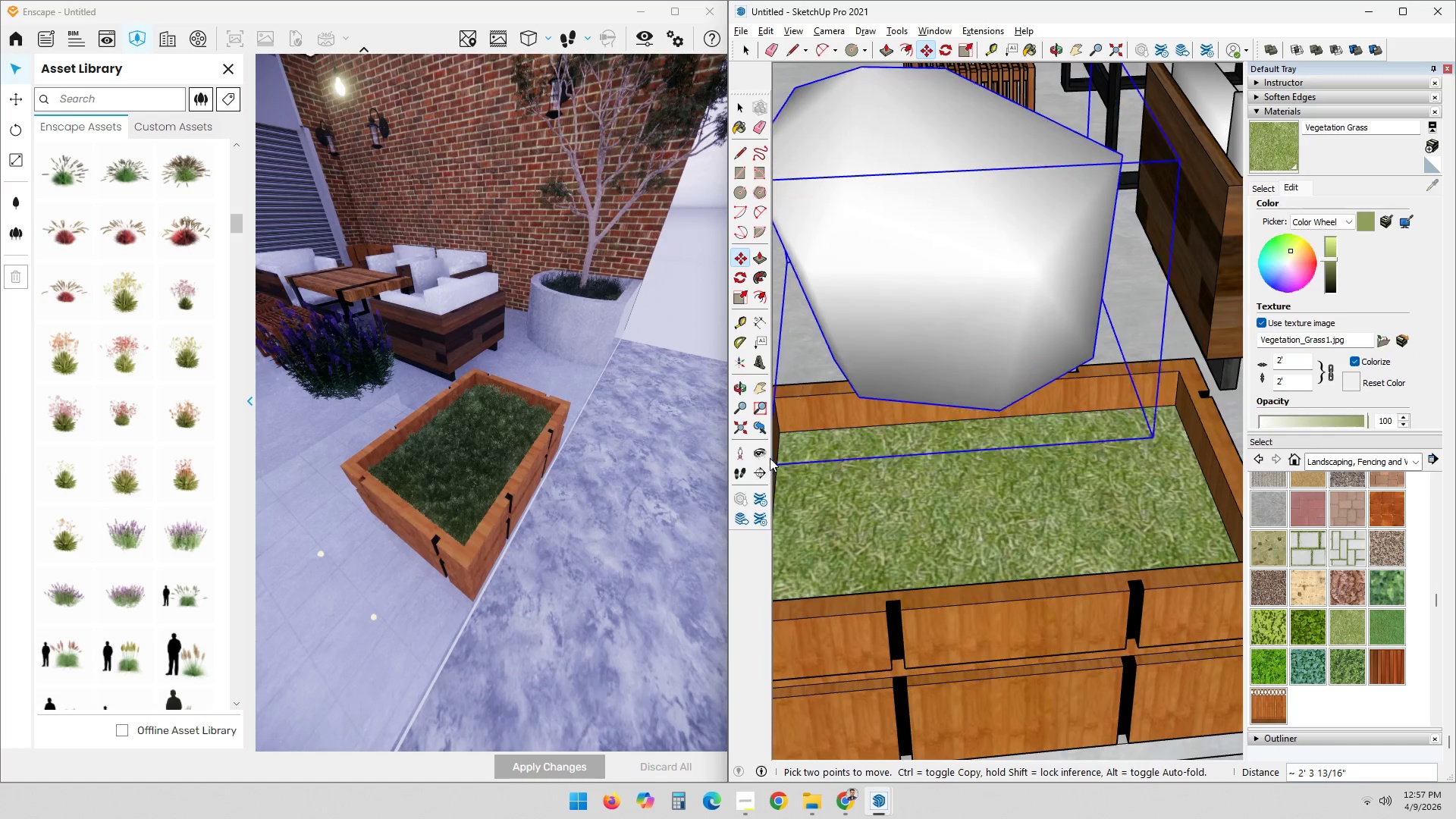 
left_click([782, 457])
 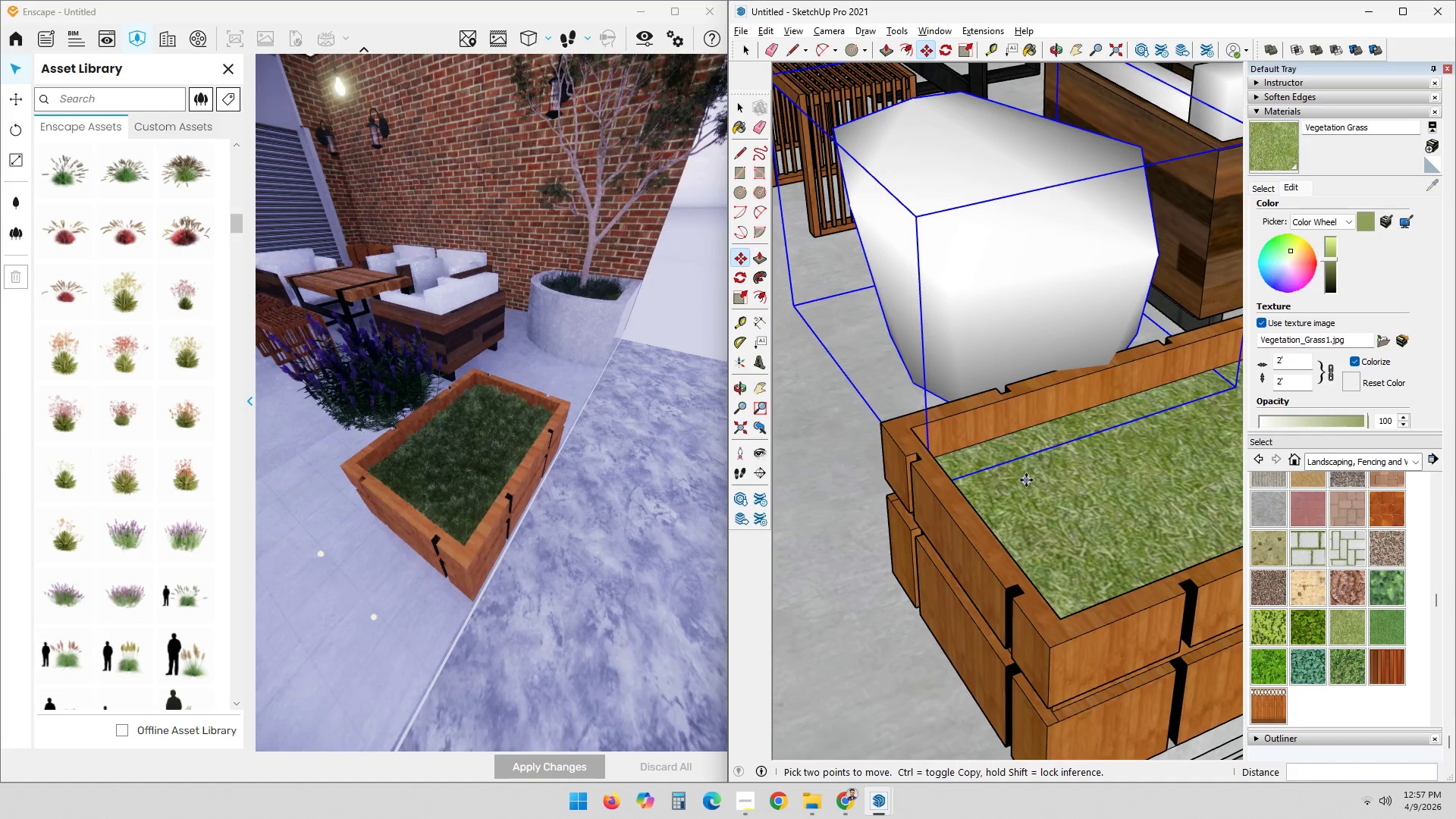 
key(M)
 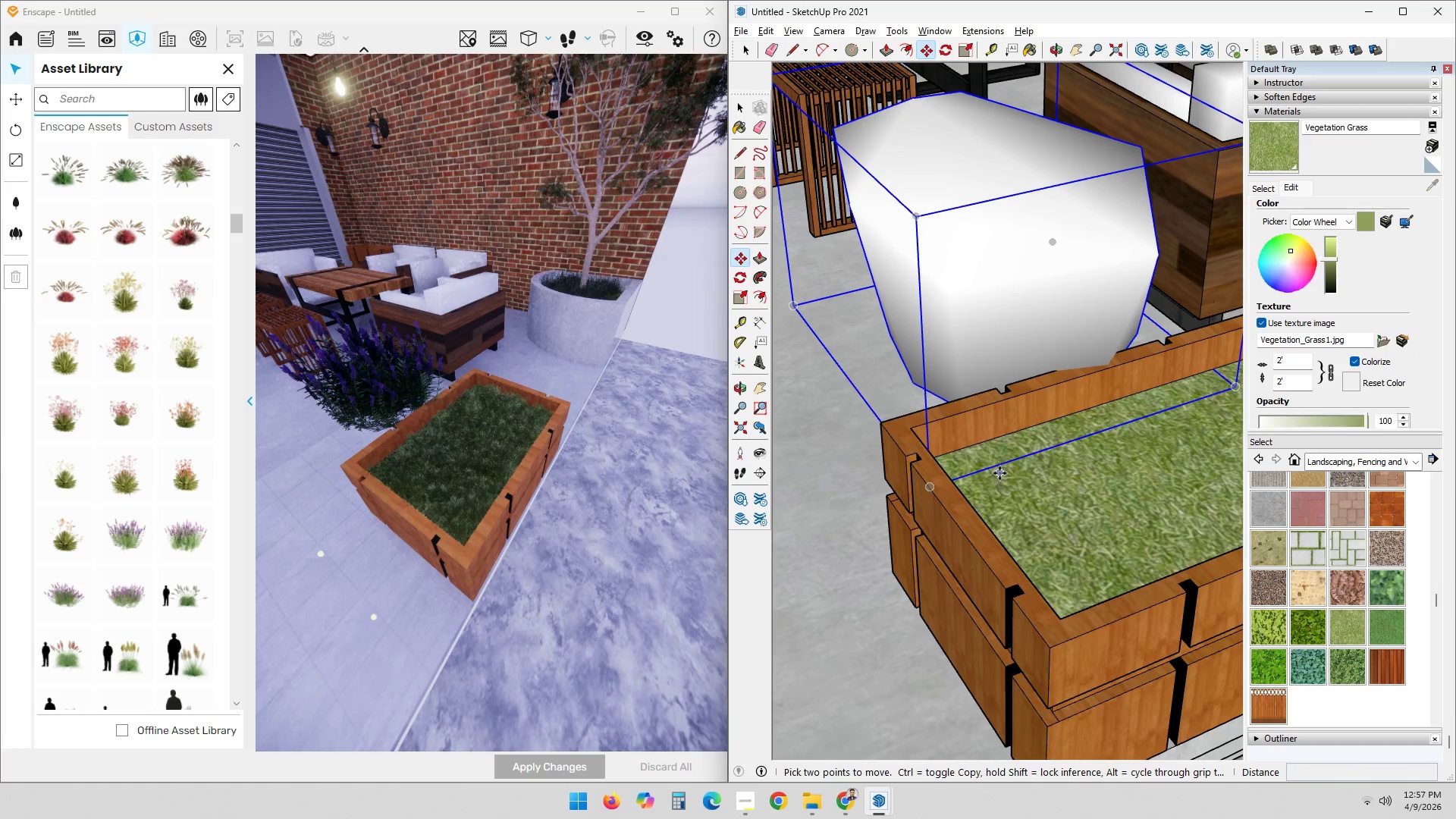 
left_click_drag(start_coordinate=[1000, 465], to_coordinate=[1009, 469])
 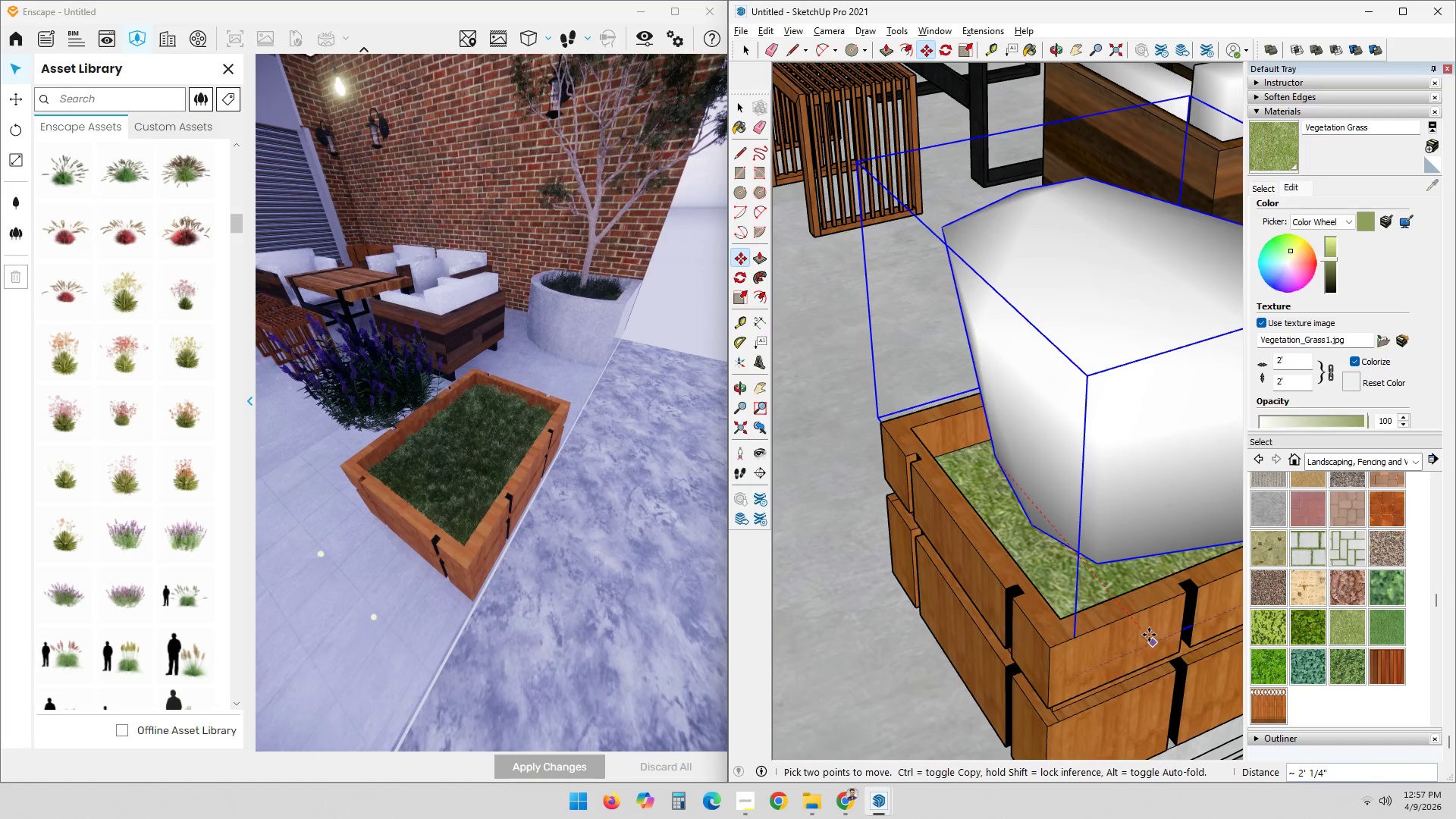 
left_click([1158, 667])
 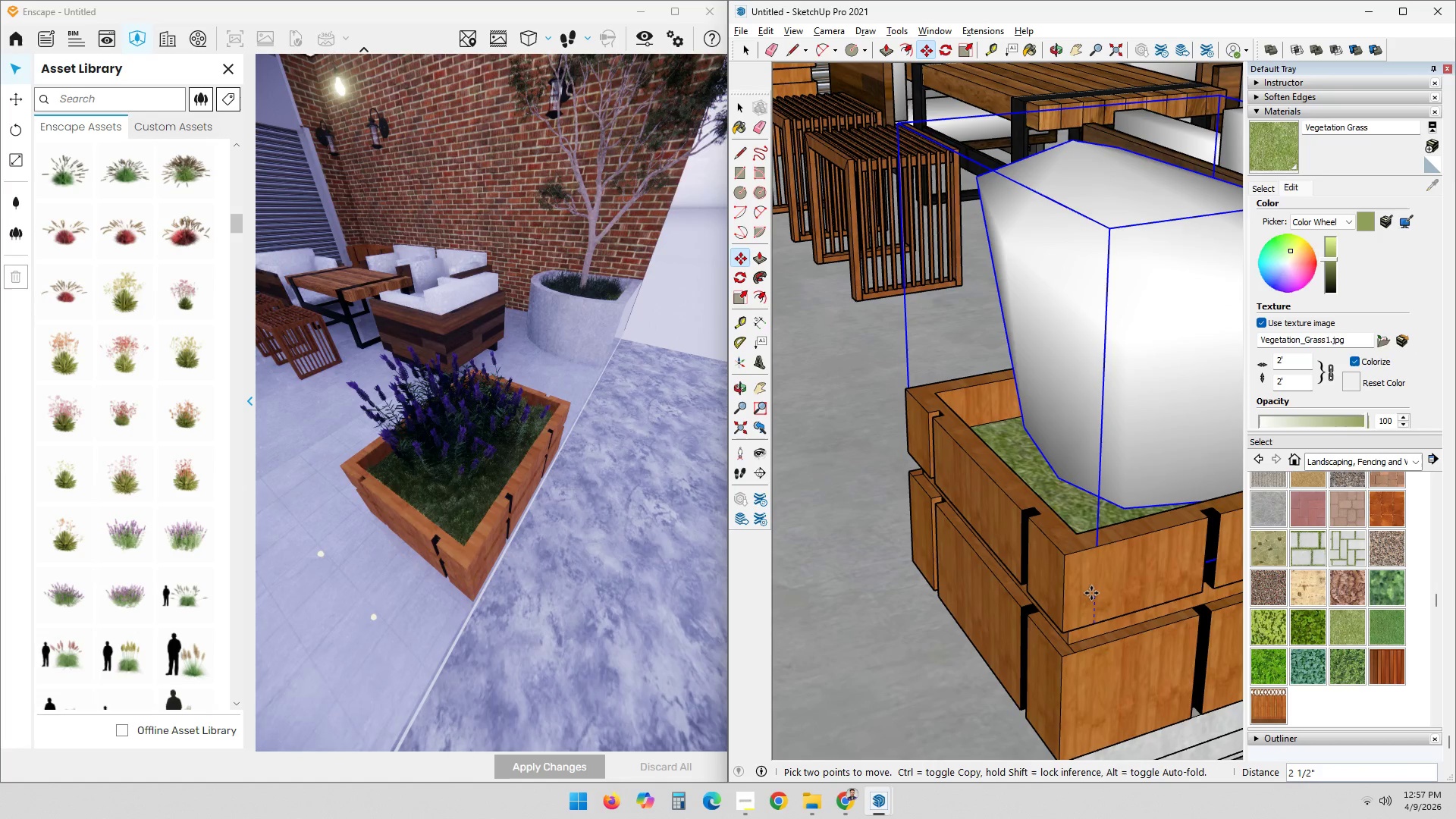 
wait(6.17)
 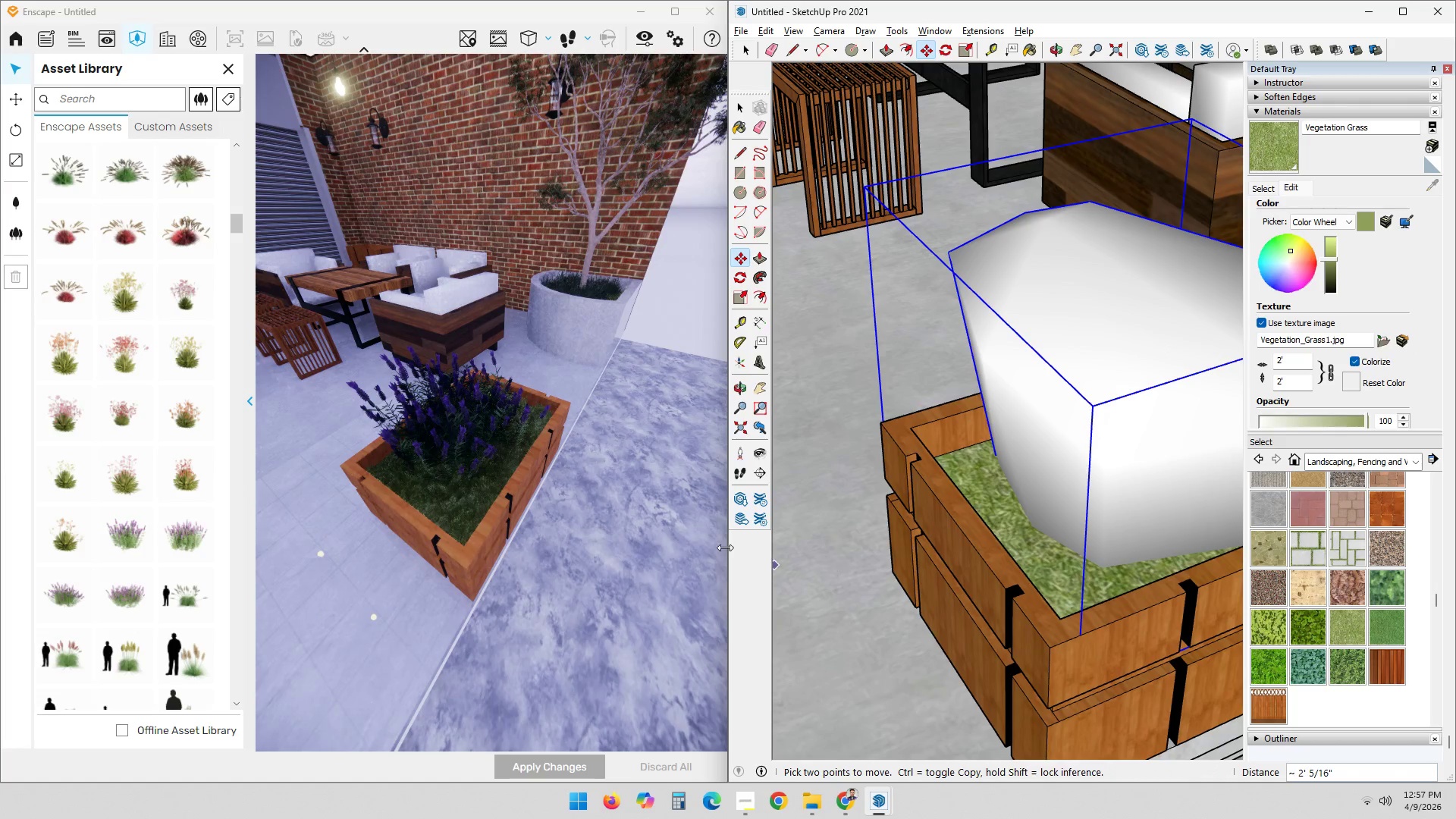 
left_click([1095, 584])
 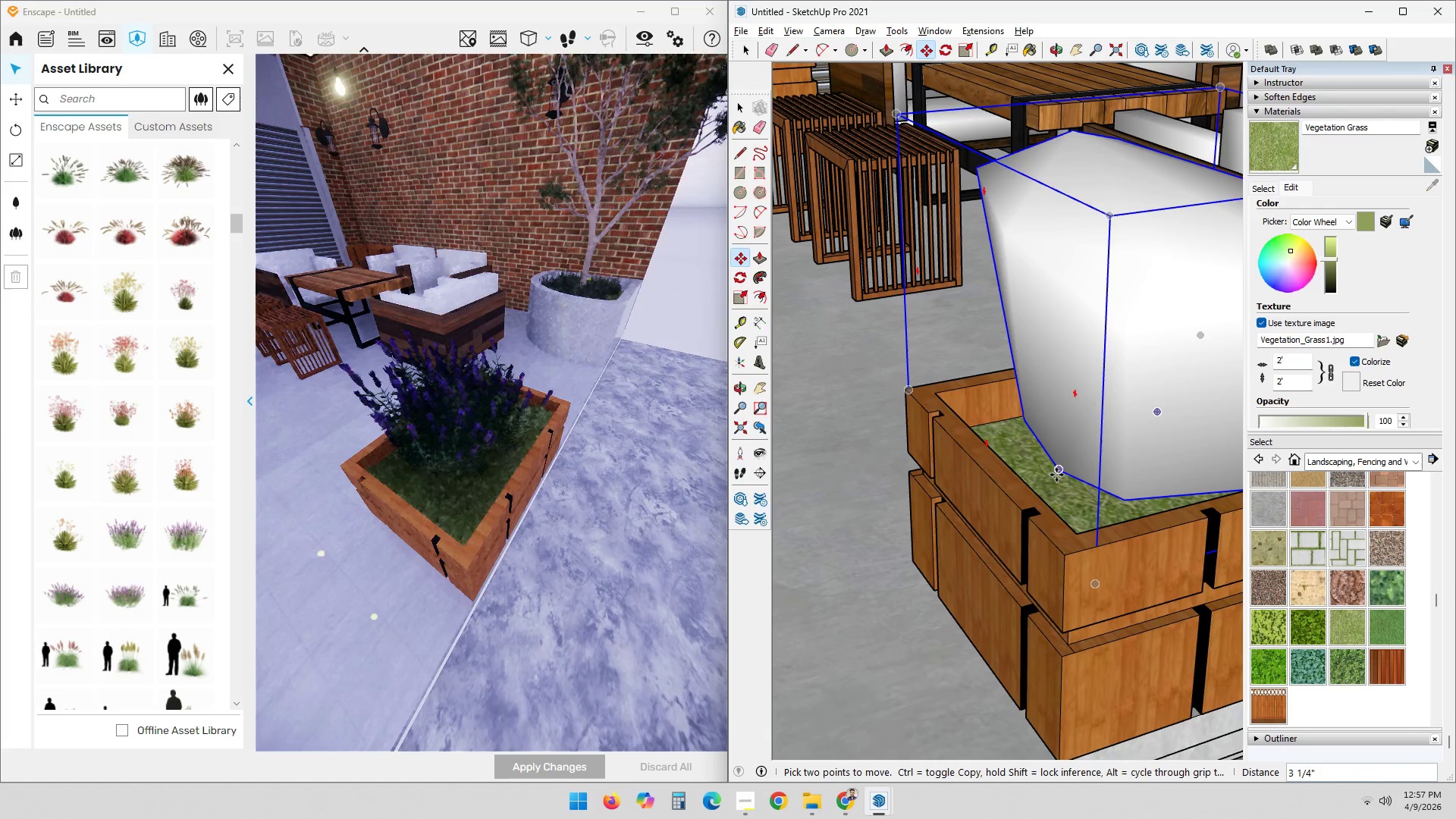 
left_click([1057, 474])
 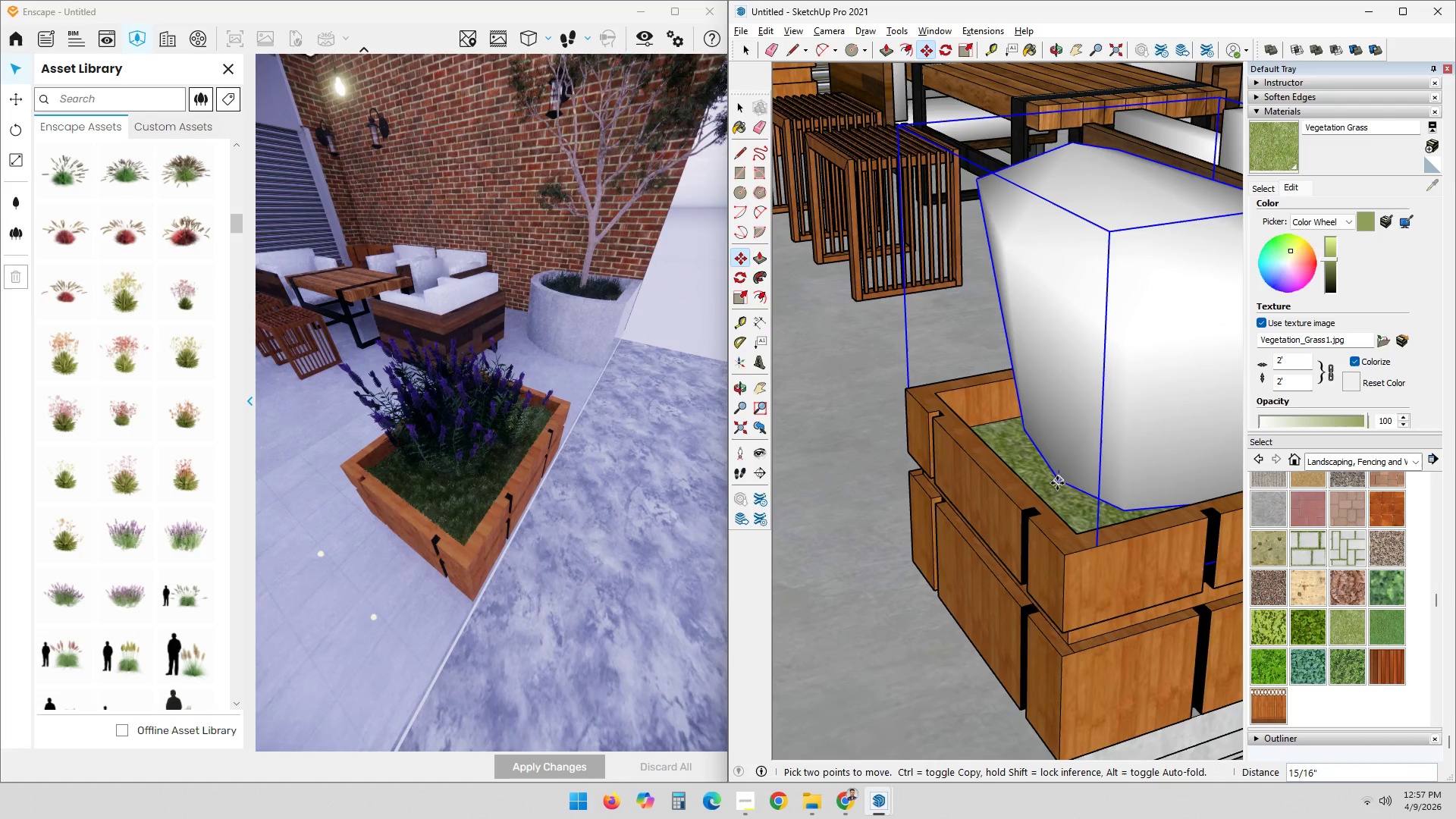 
left_click([1057, 483])
 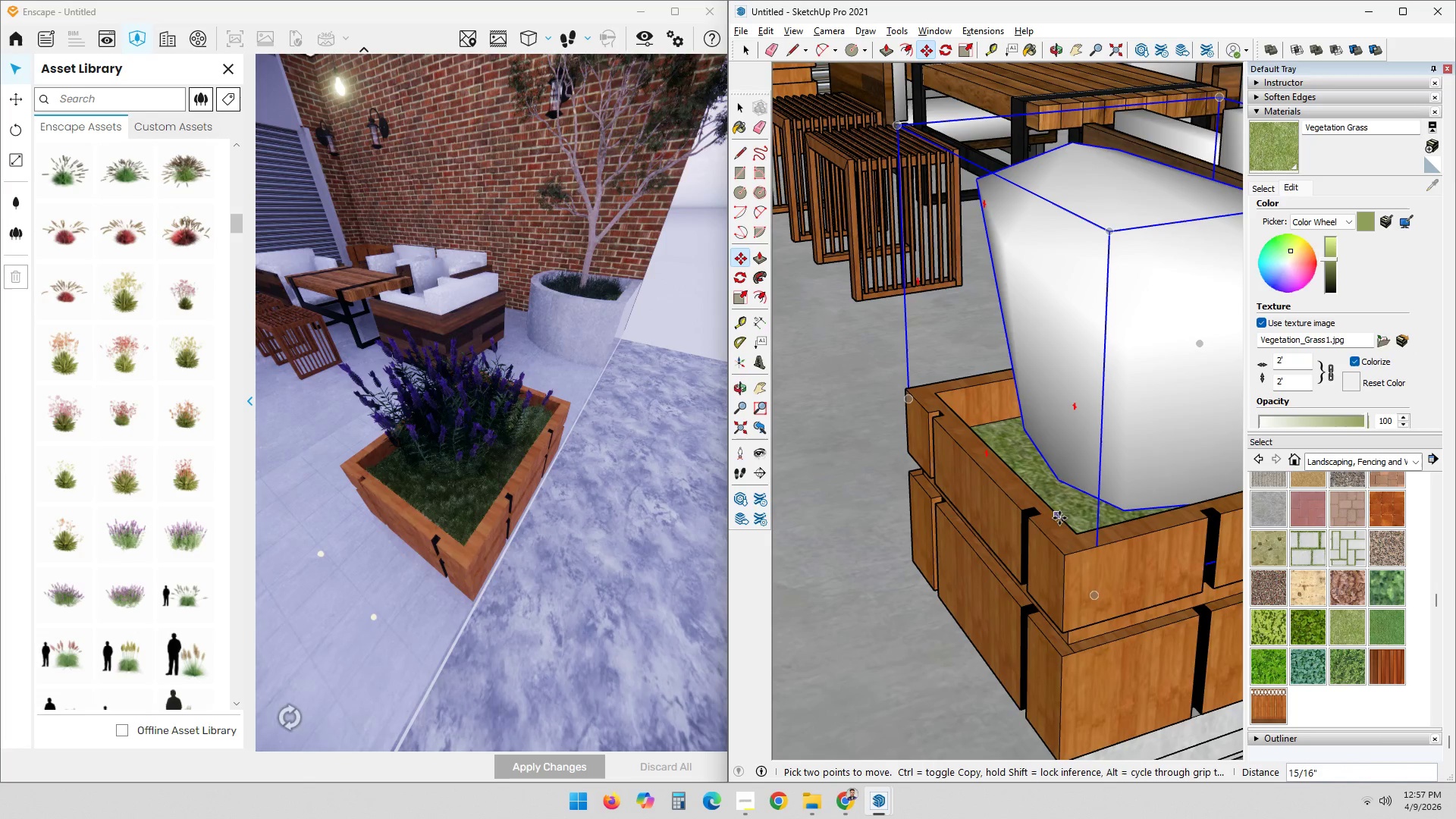 
scroll: coordinate [1045, 557], scroll_direction: down, amount: 1.0
 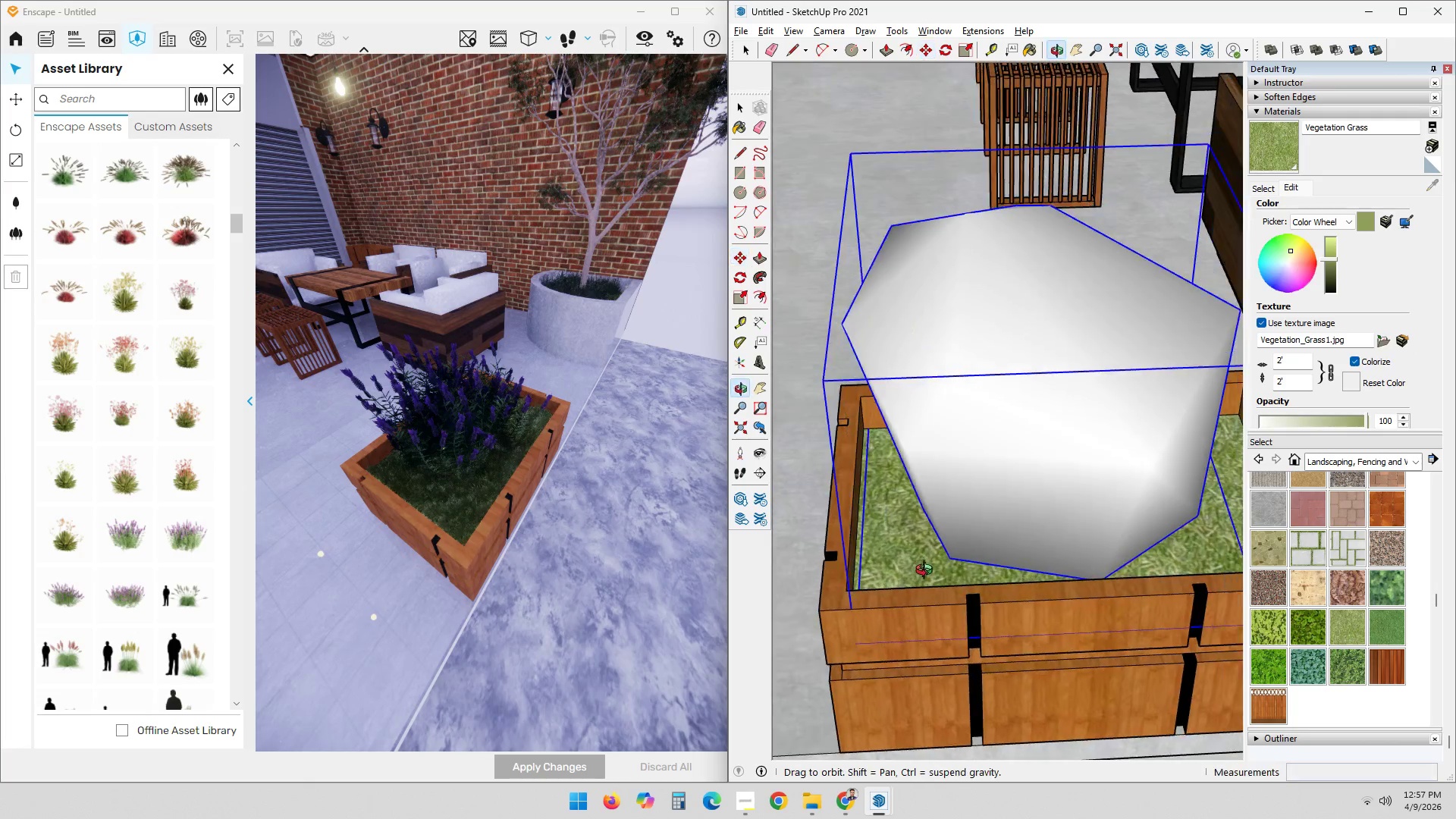 
key(M)
 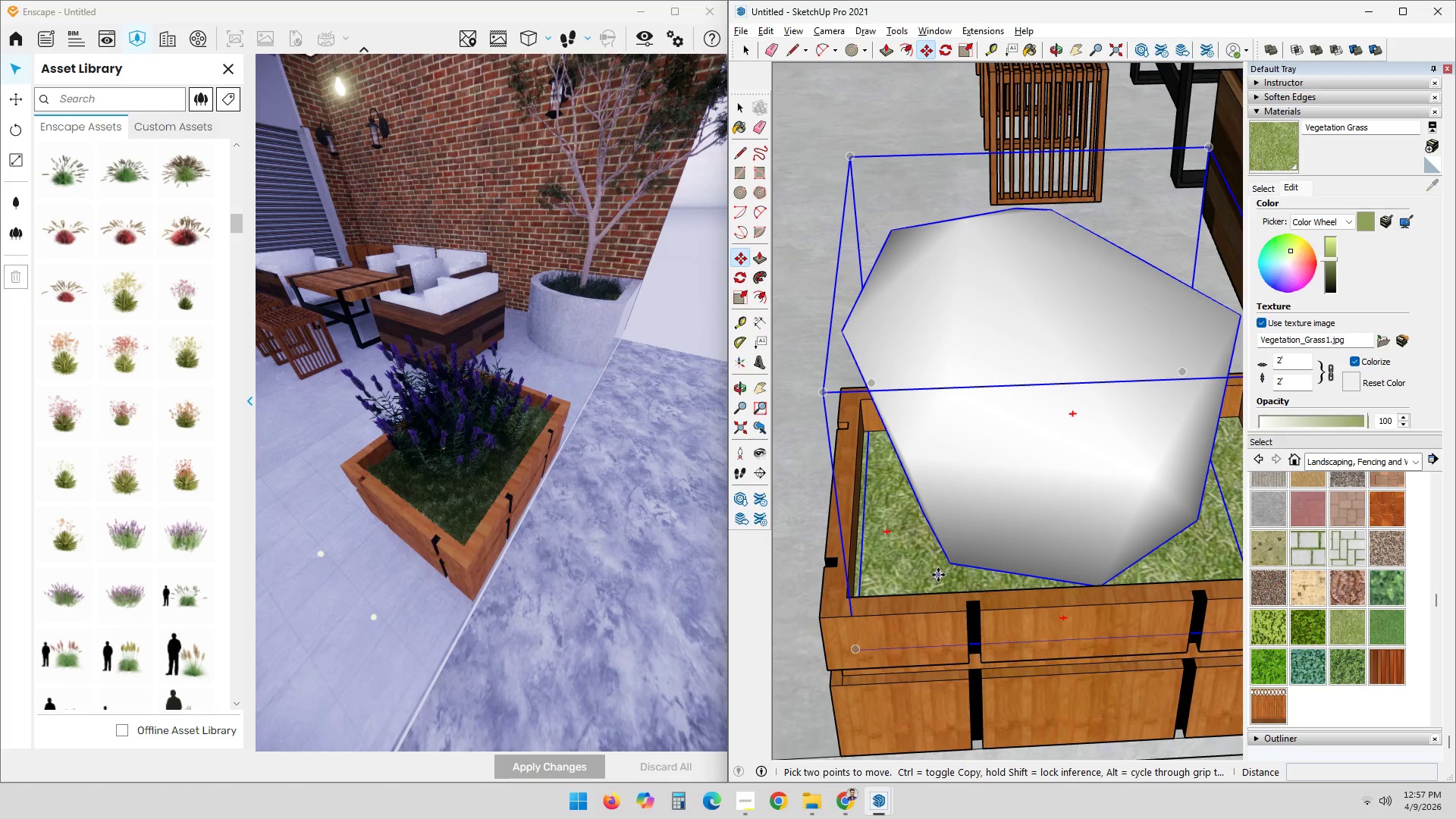 
left_click([938, 576])
 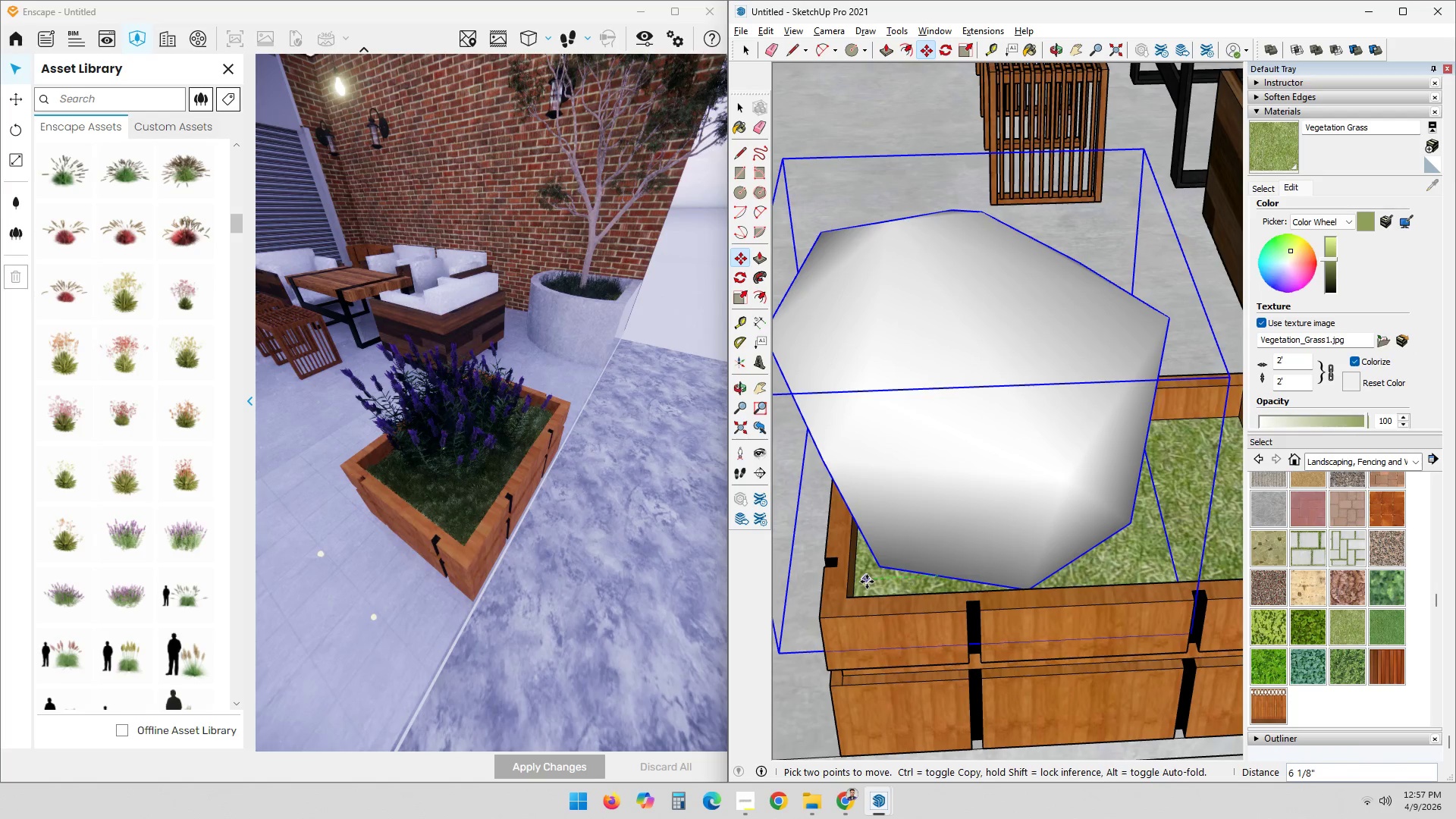 
left_click([860, 581])
 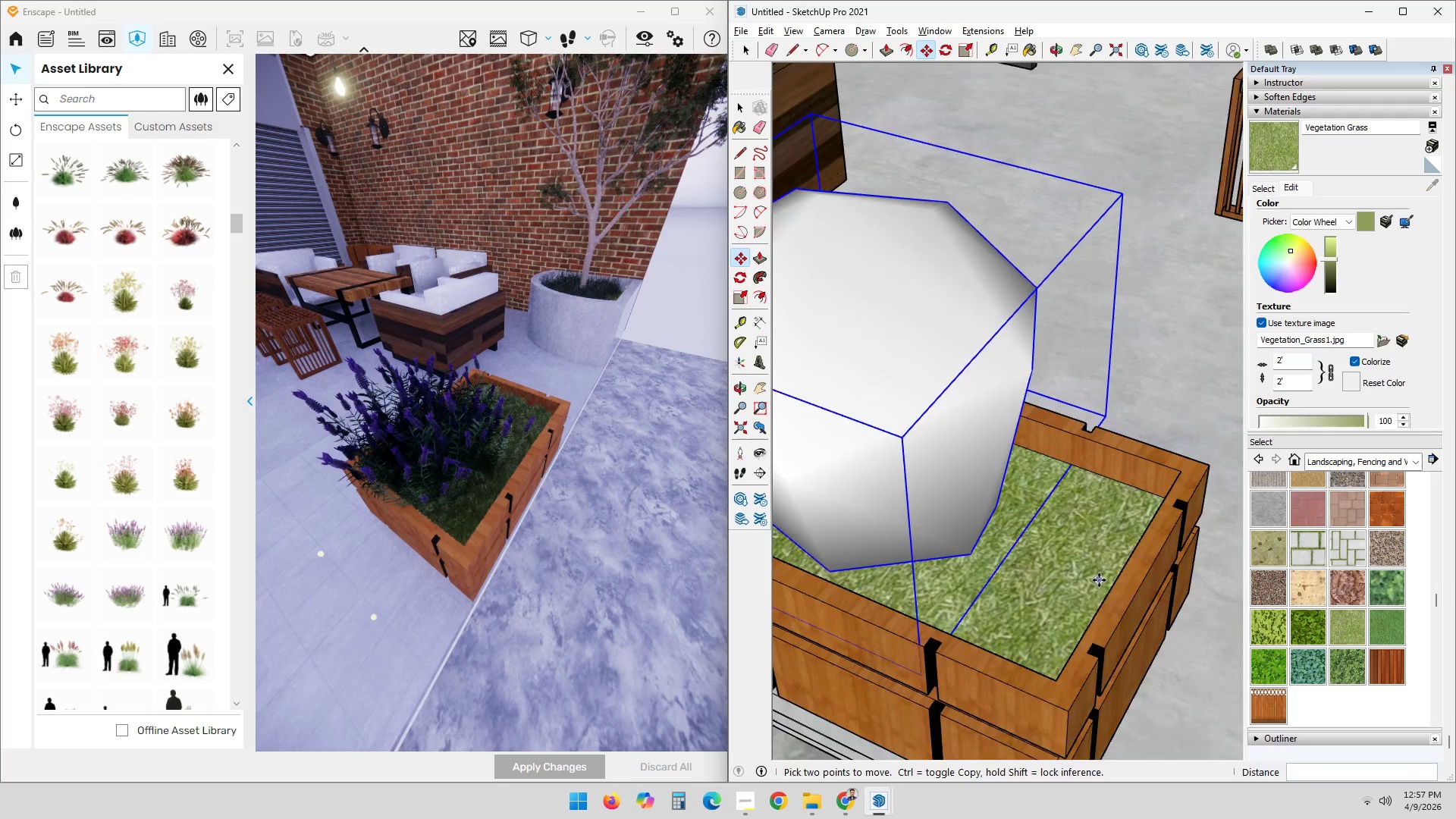 
hold_key(key=ShiftLeft, duration=0.33)
 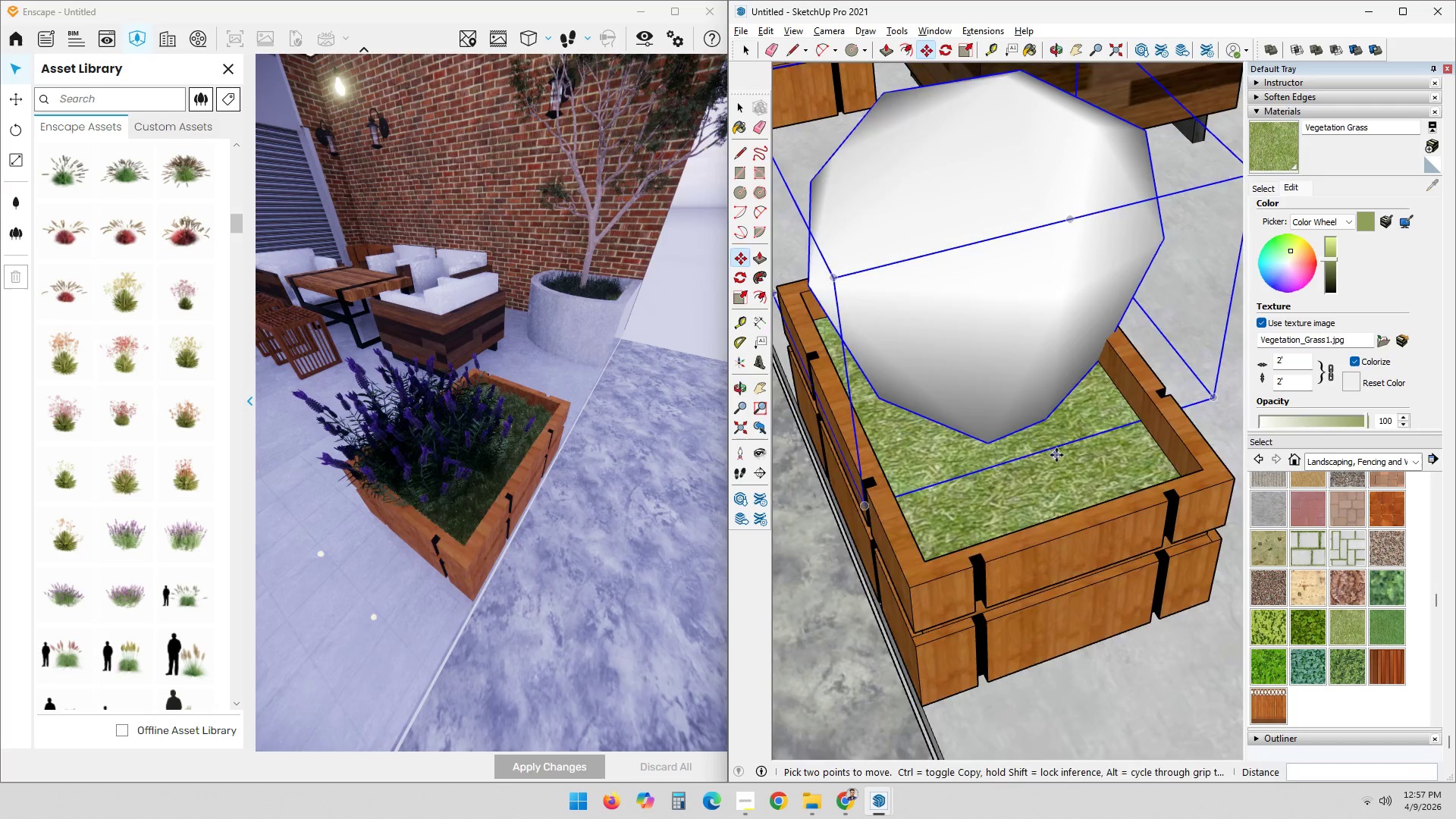 
key(Shift+ShiftLeft)
 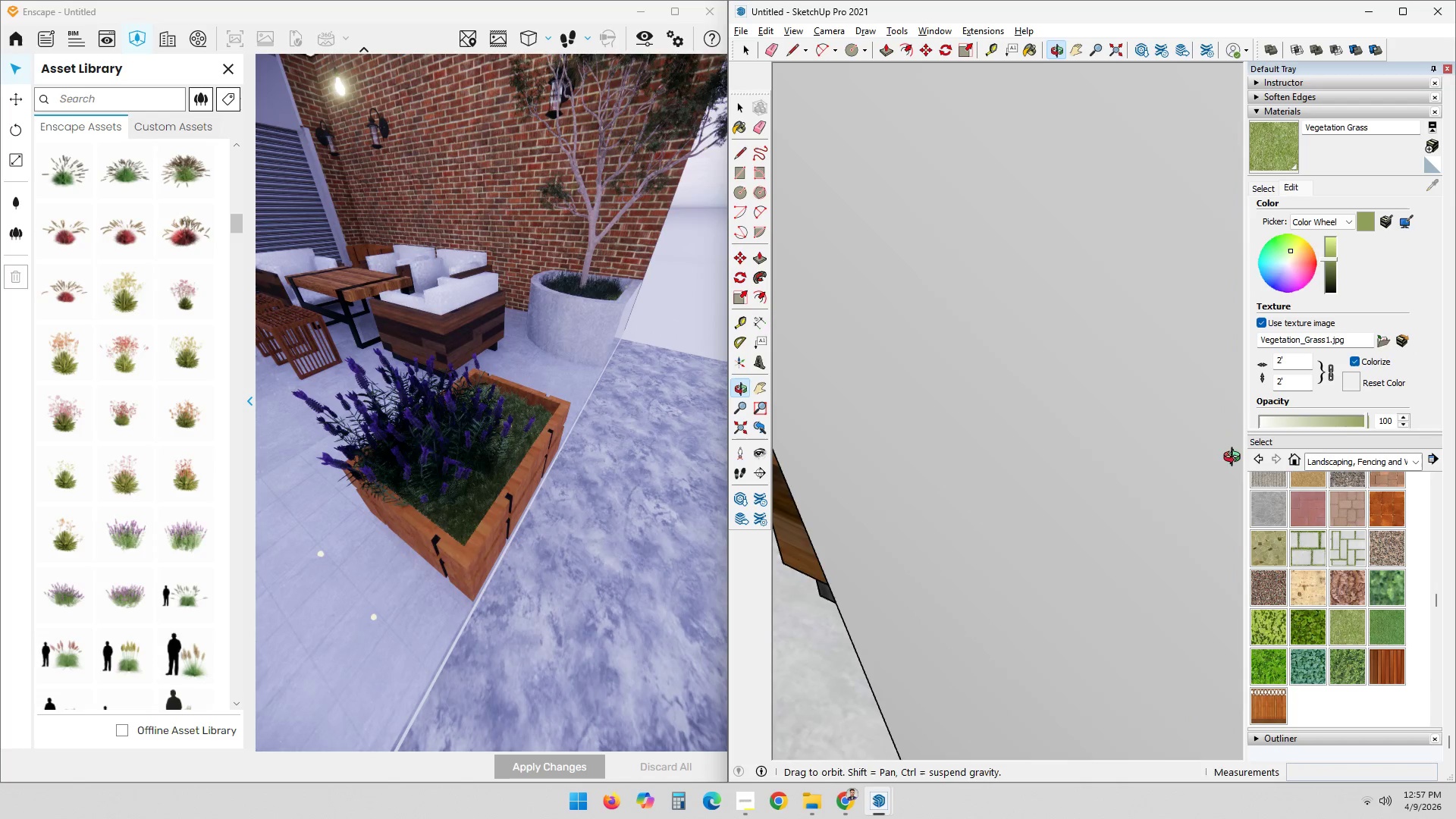 
key(Shift+ShiftLeft)
 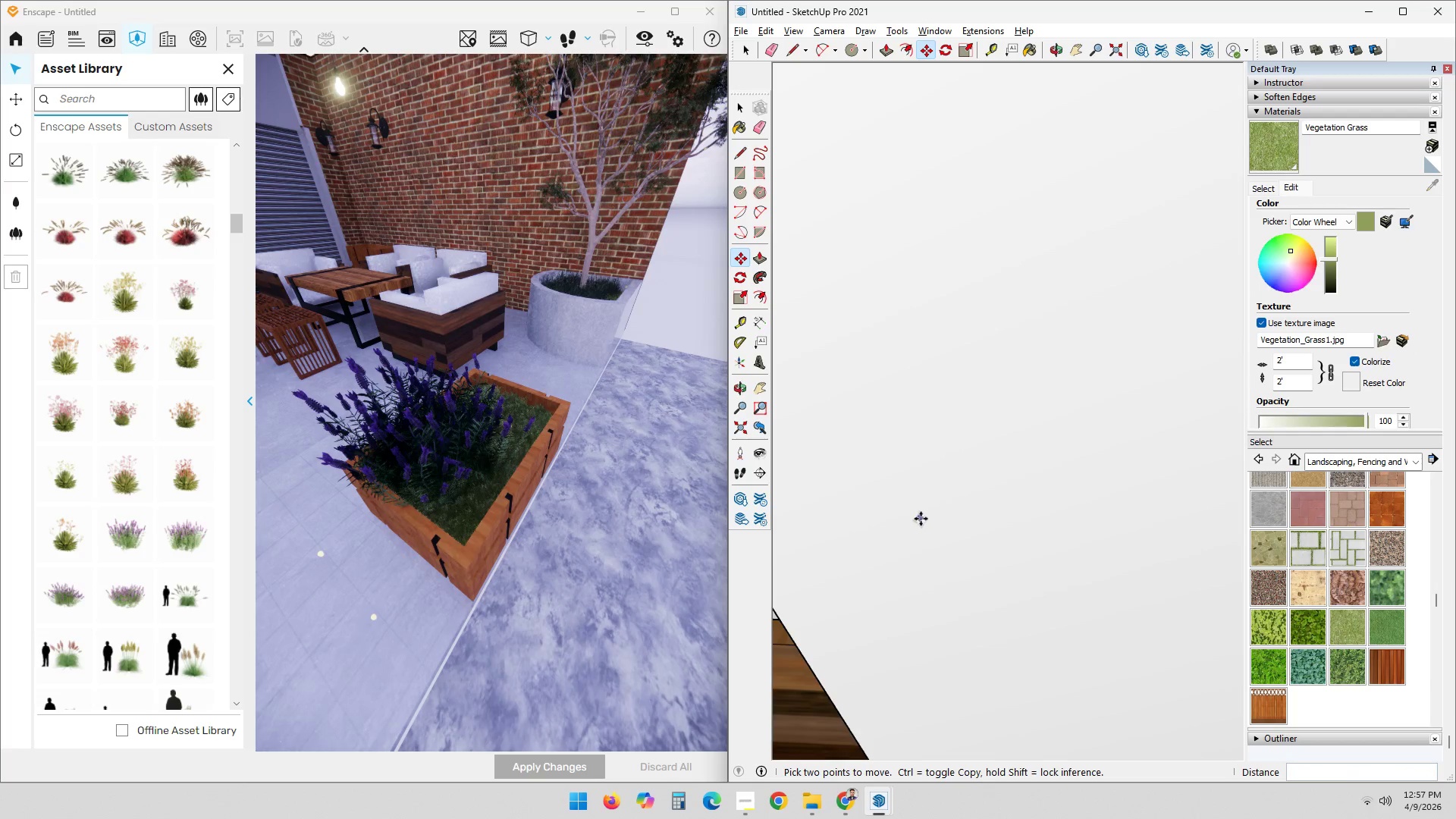 
scroll: coordinate [943, 514], scroll_direction: down, amount: 36.0
 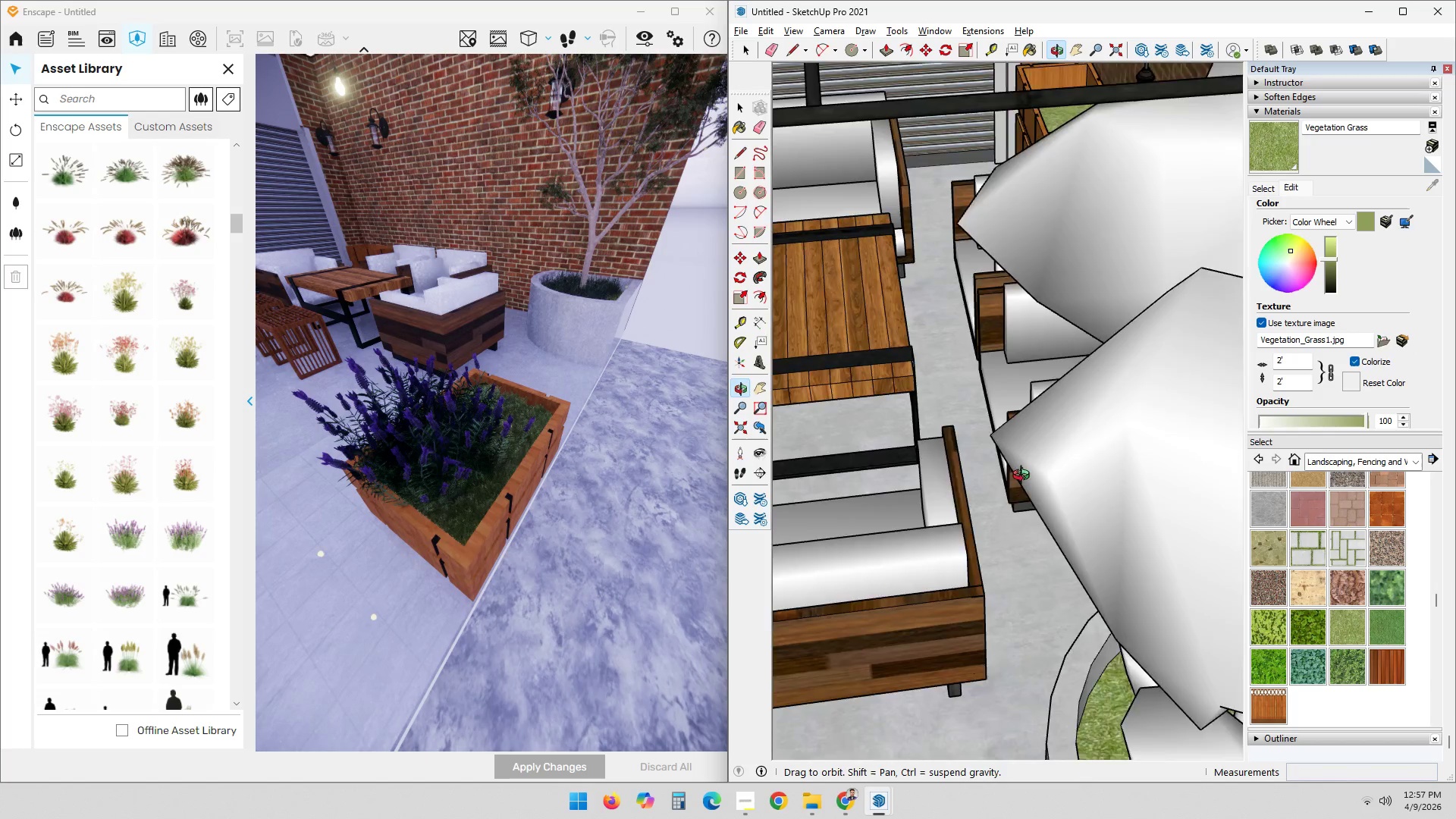 
hold_key(key=ShiftLeft, duration=0.31)
 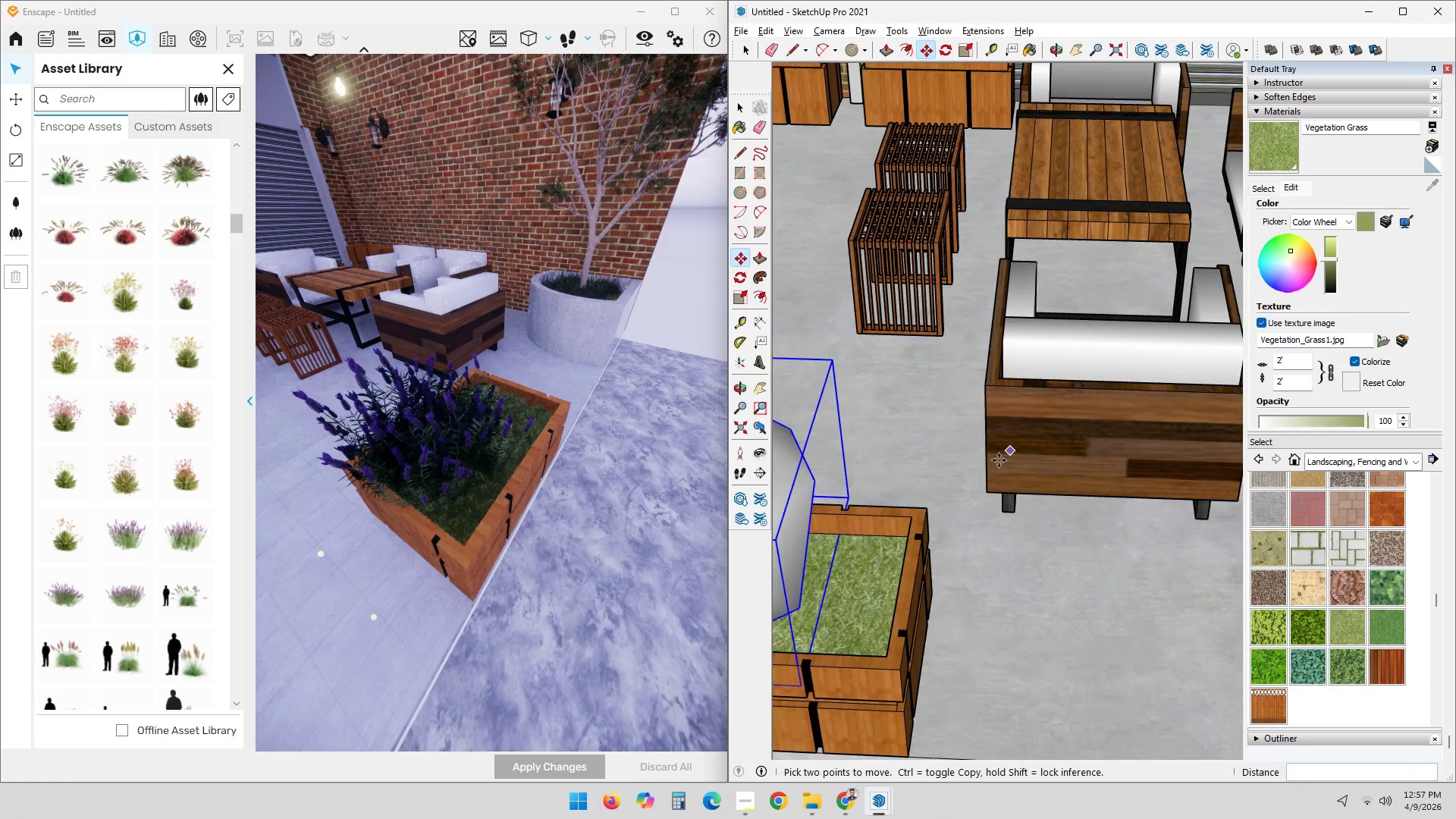 
key(Shift+ShiftLeft)
 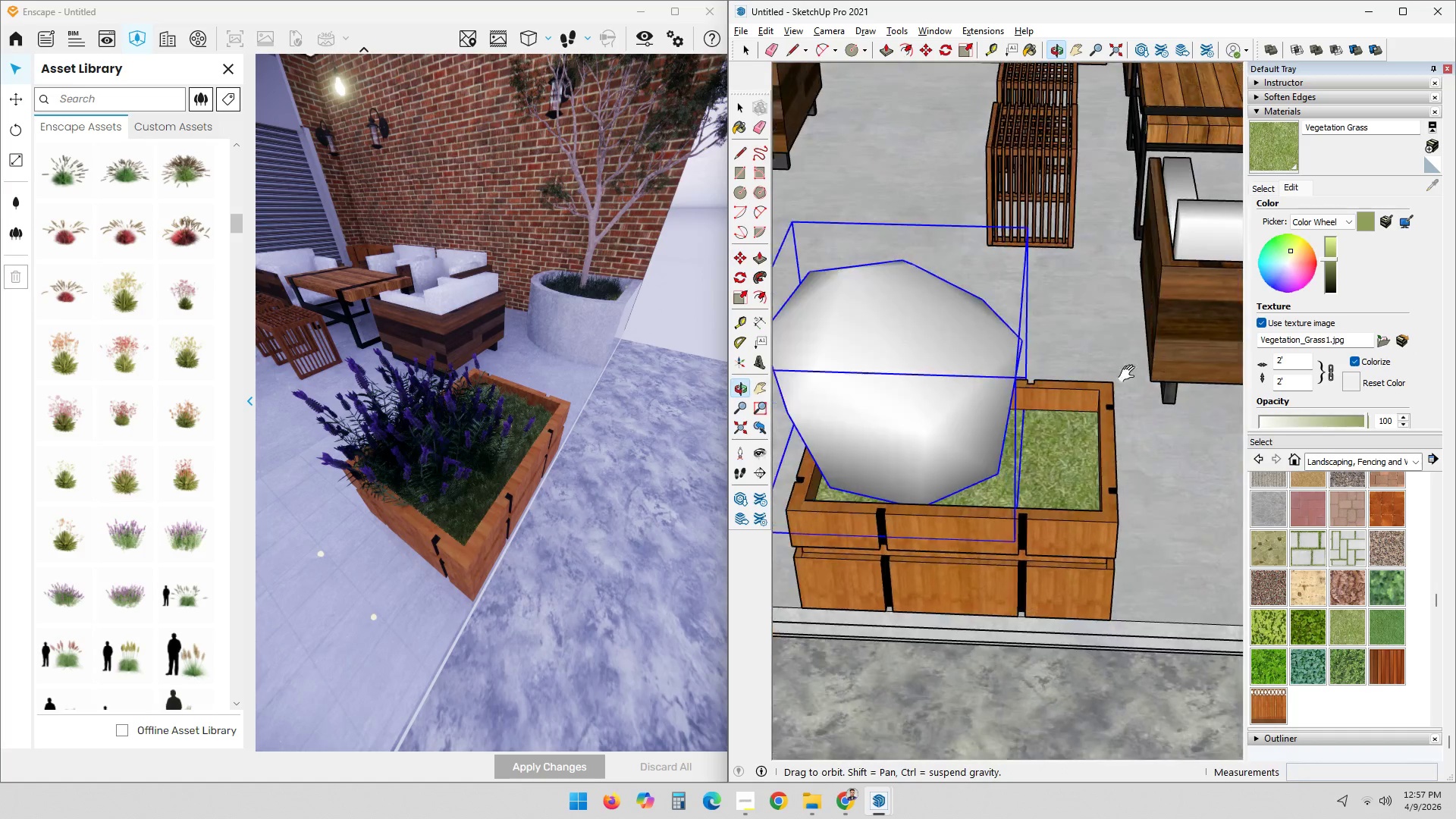 
key(Shift+ShiftLeft)
 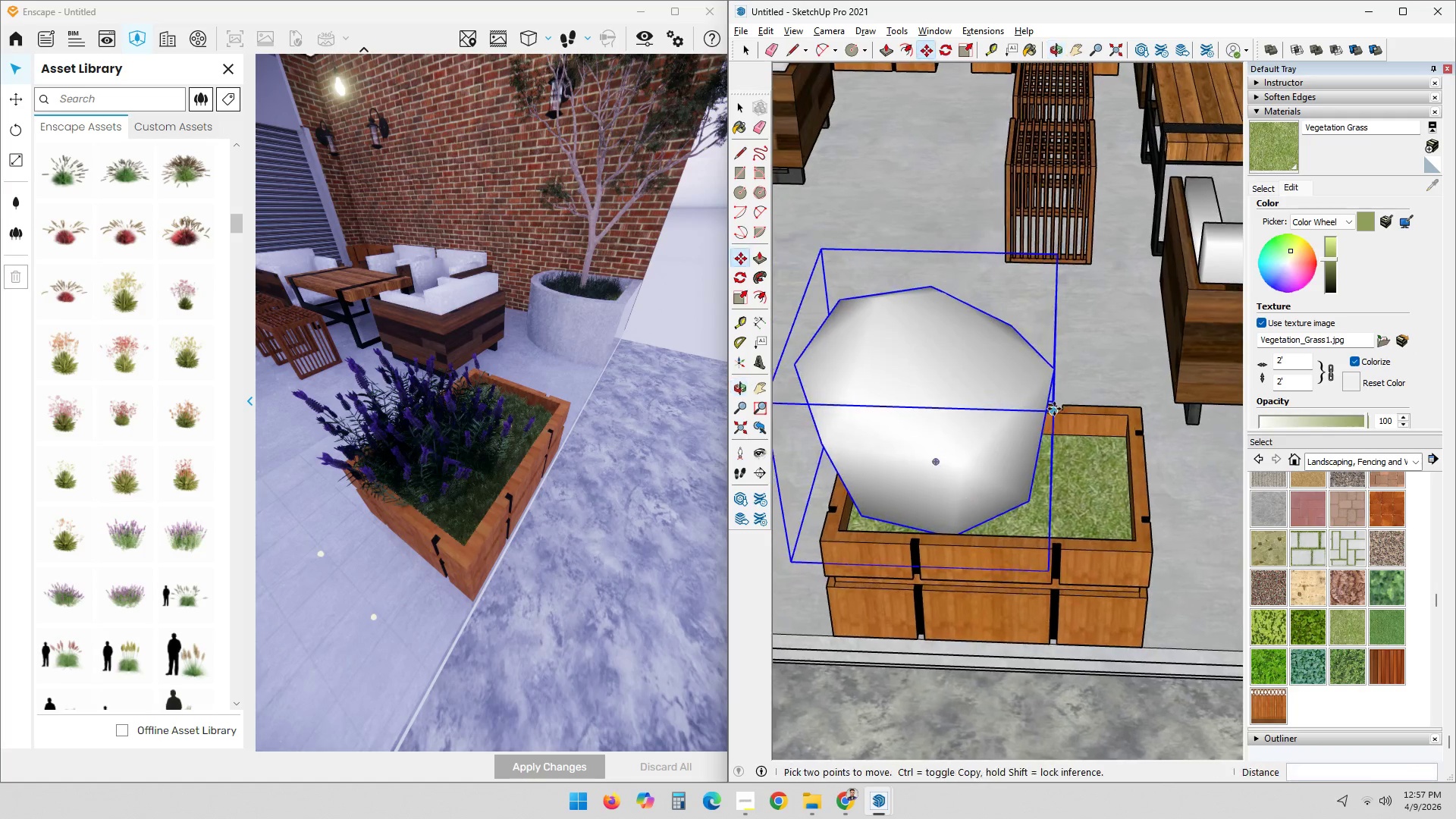 
key(S)
 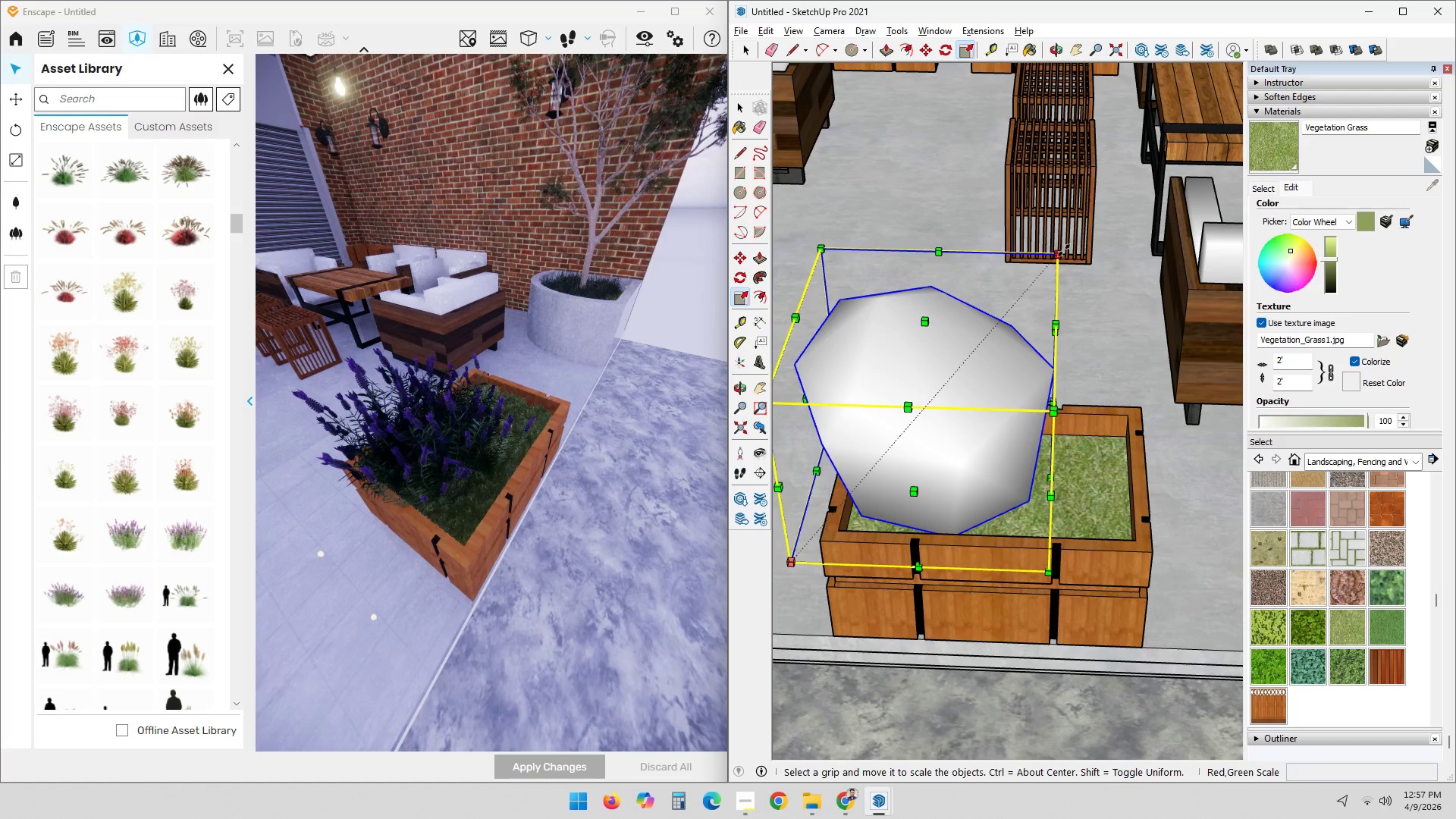 
left_click([1064, 250])
 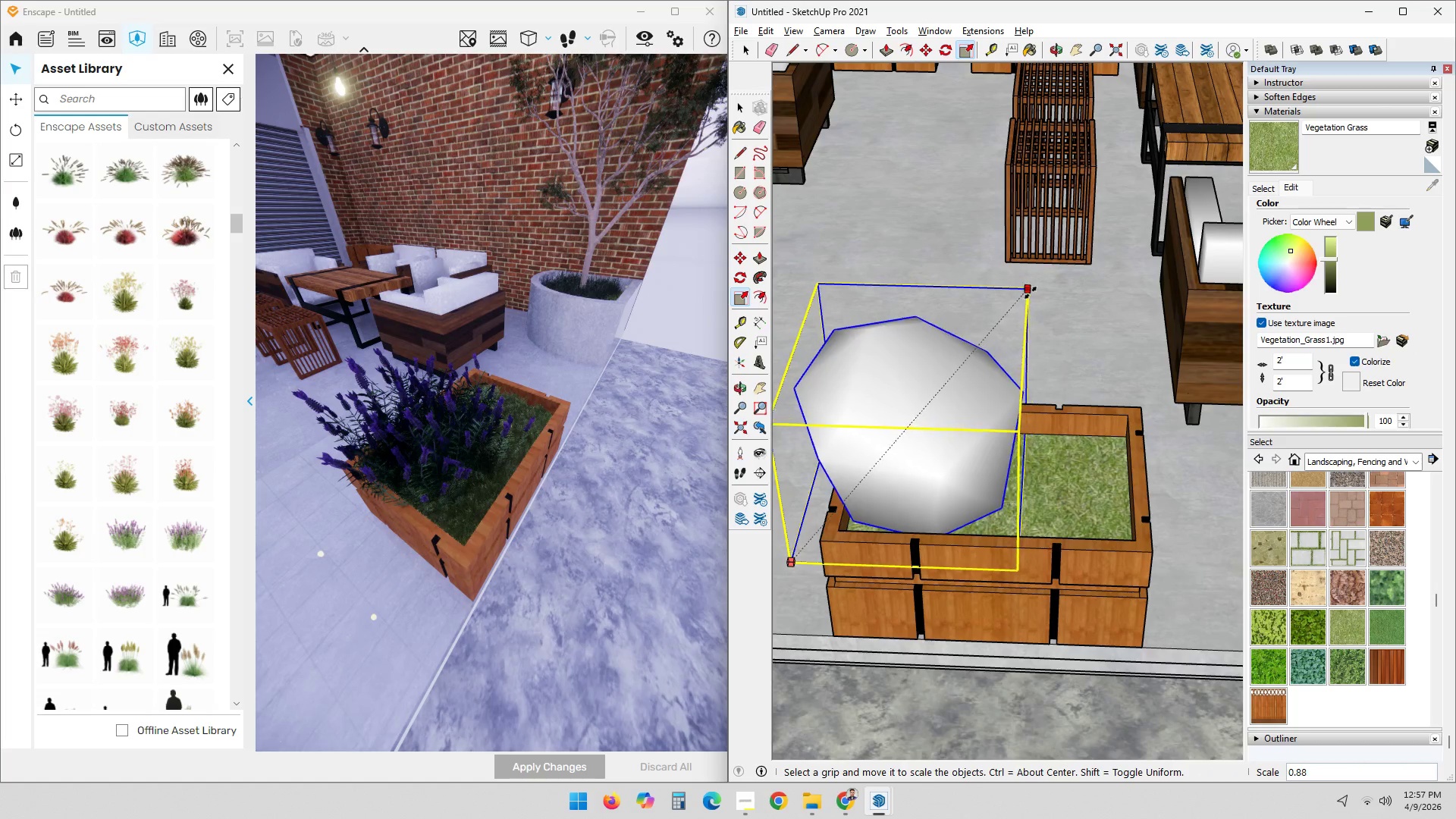 
left_click([1029, 297])
 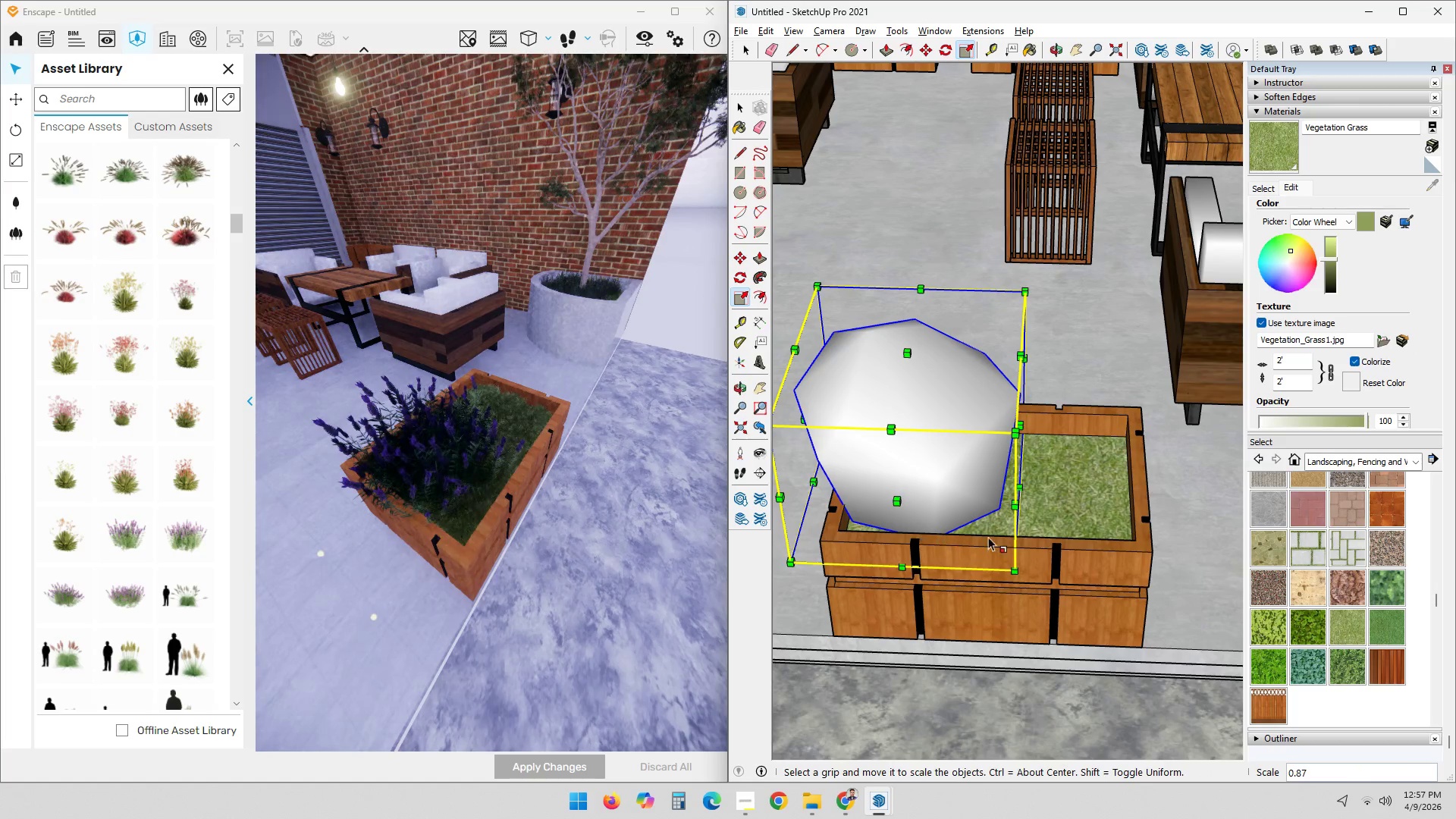 
scroll: coordinate [931, 470], scroll_direction: up, amount: 2.0
 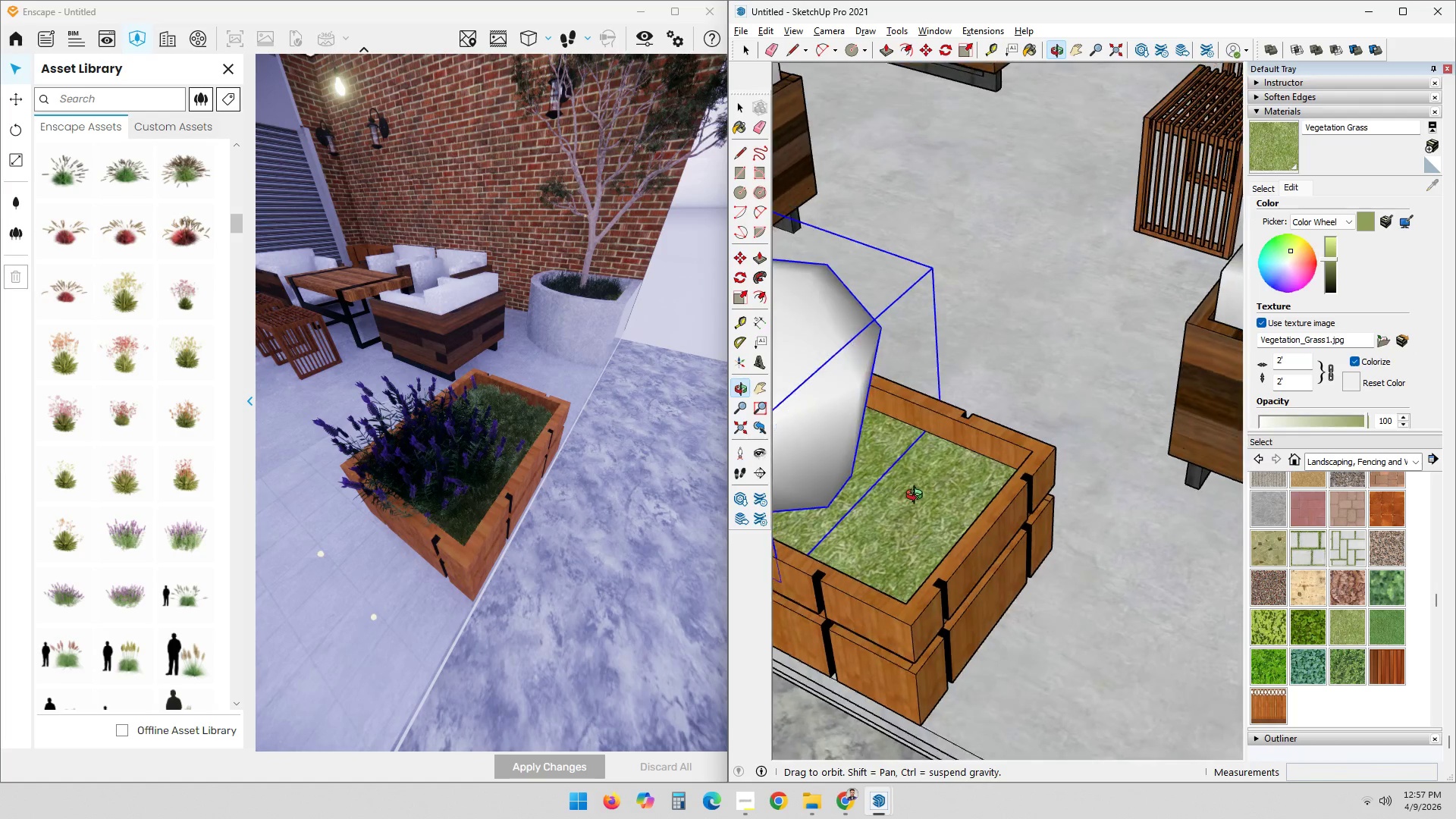 
hold_key(key=ShiftLeft, duration=0.42)
 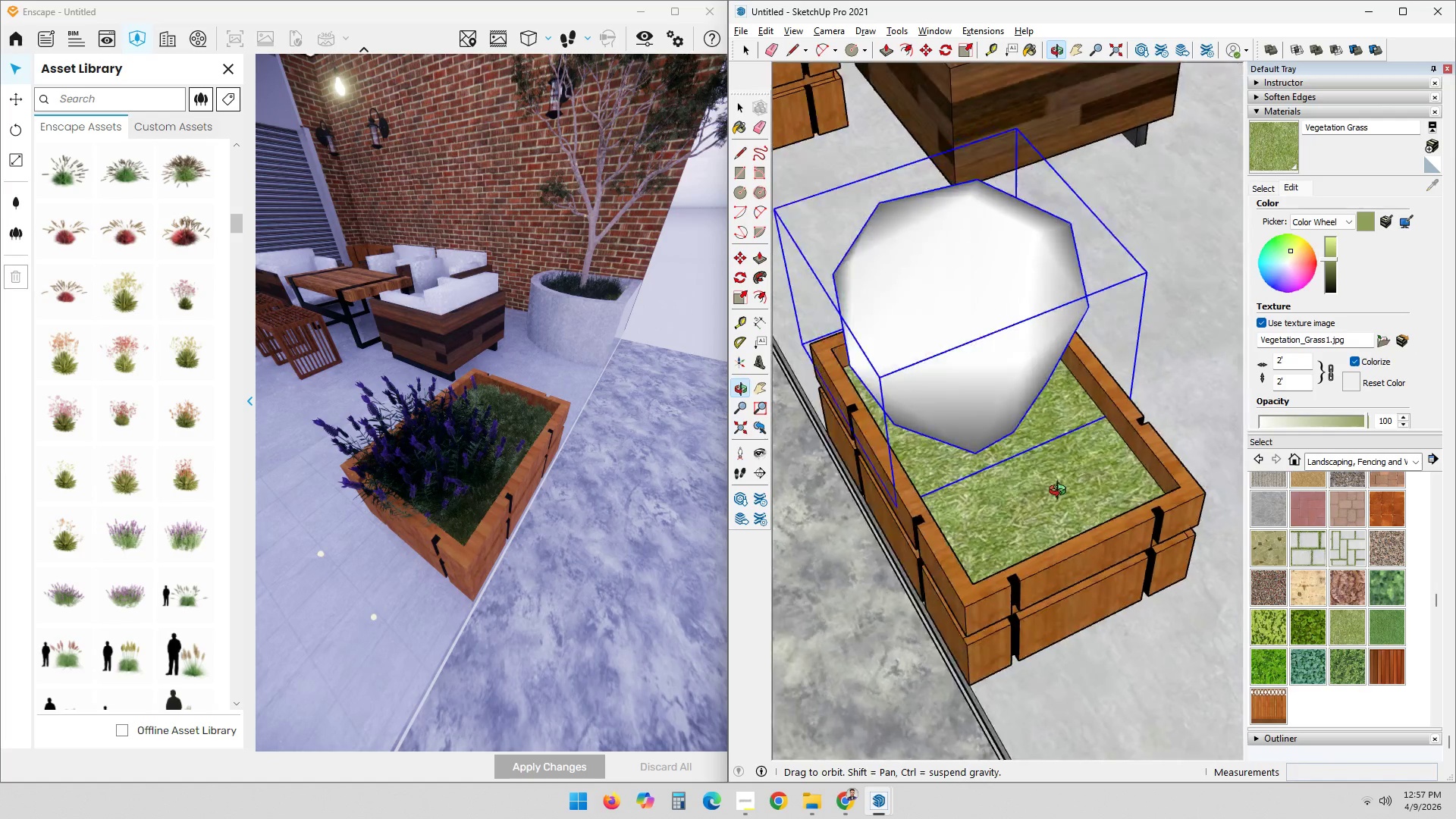 
key(M)
 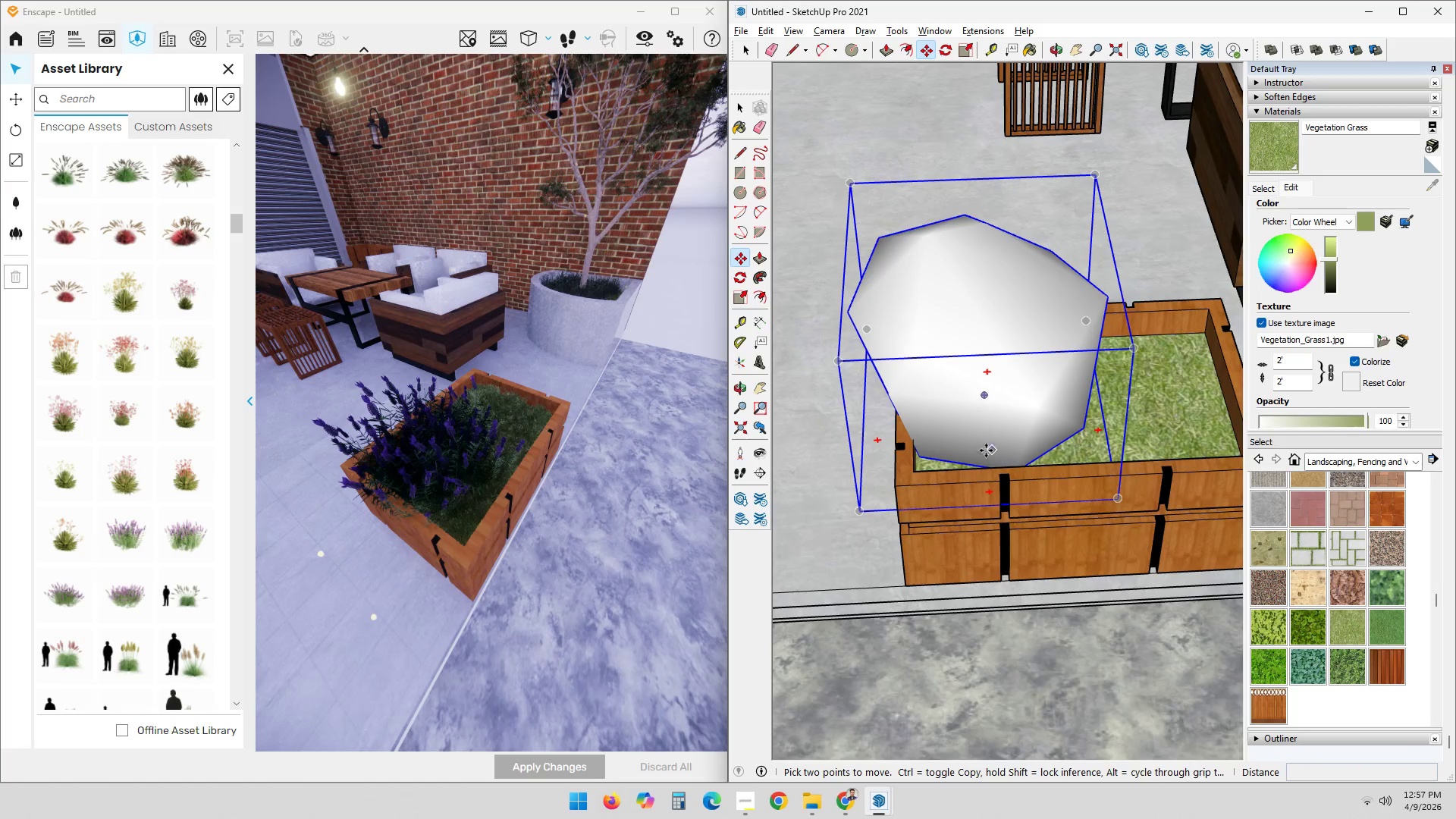 
left_click_drag(start_coordinate=[858, 510], to_coordinate=[868, 511])
 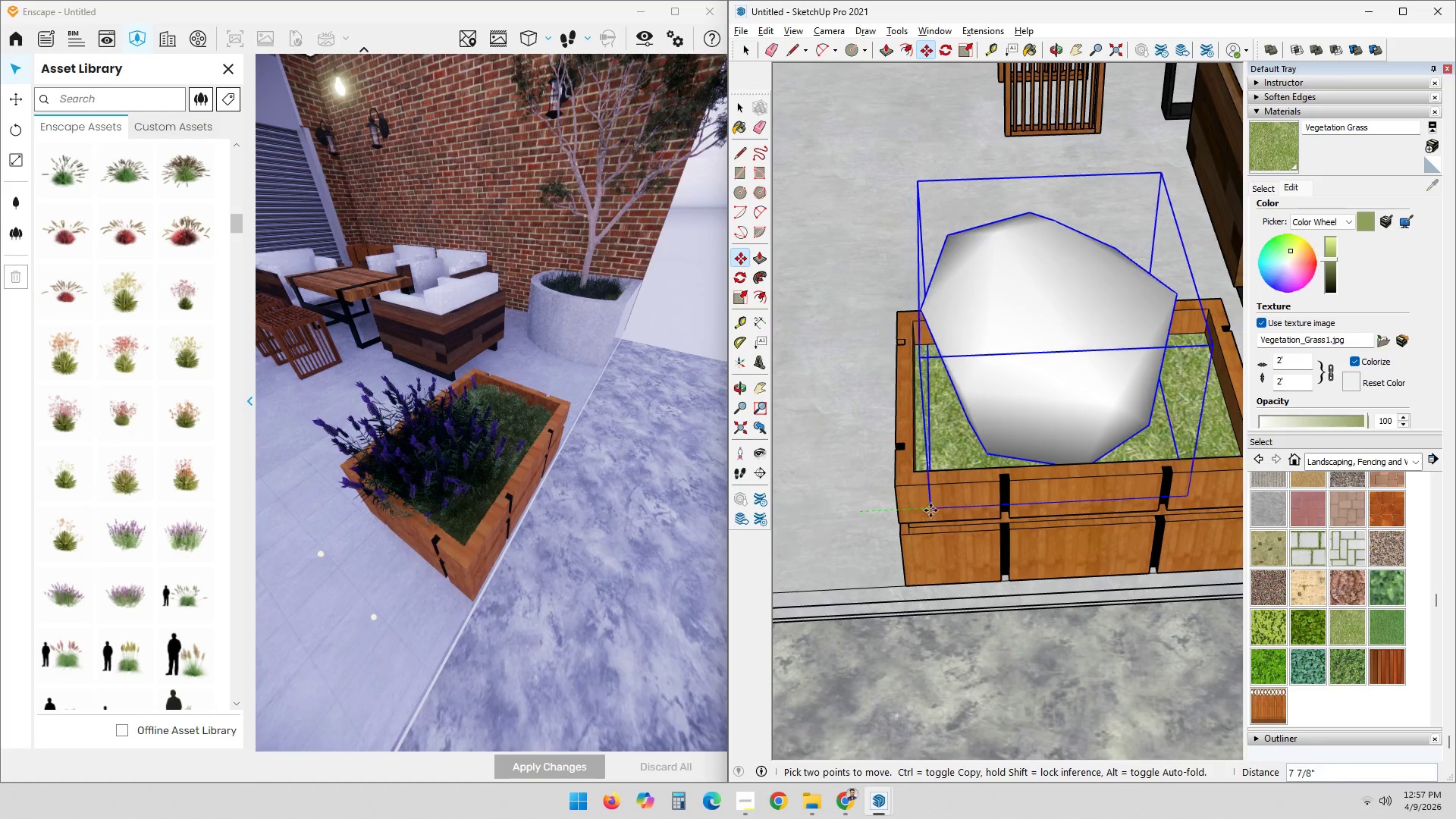 
key(Control+ControlLeft)
 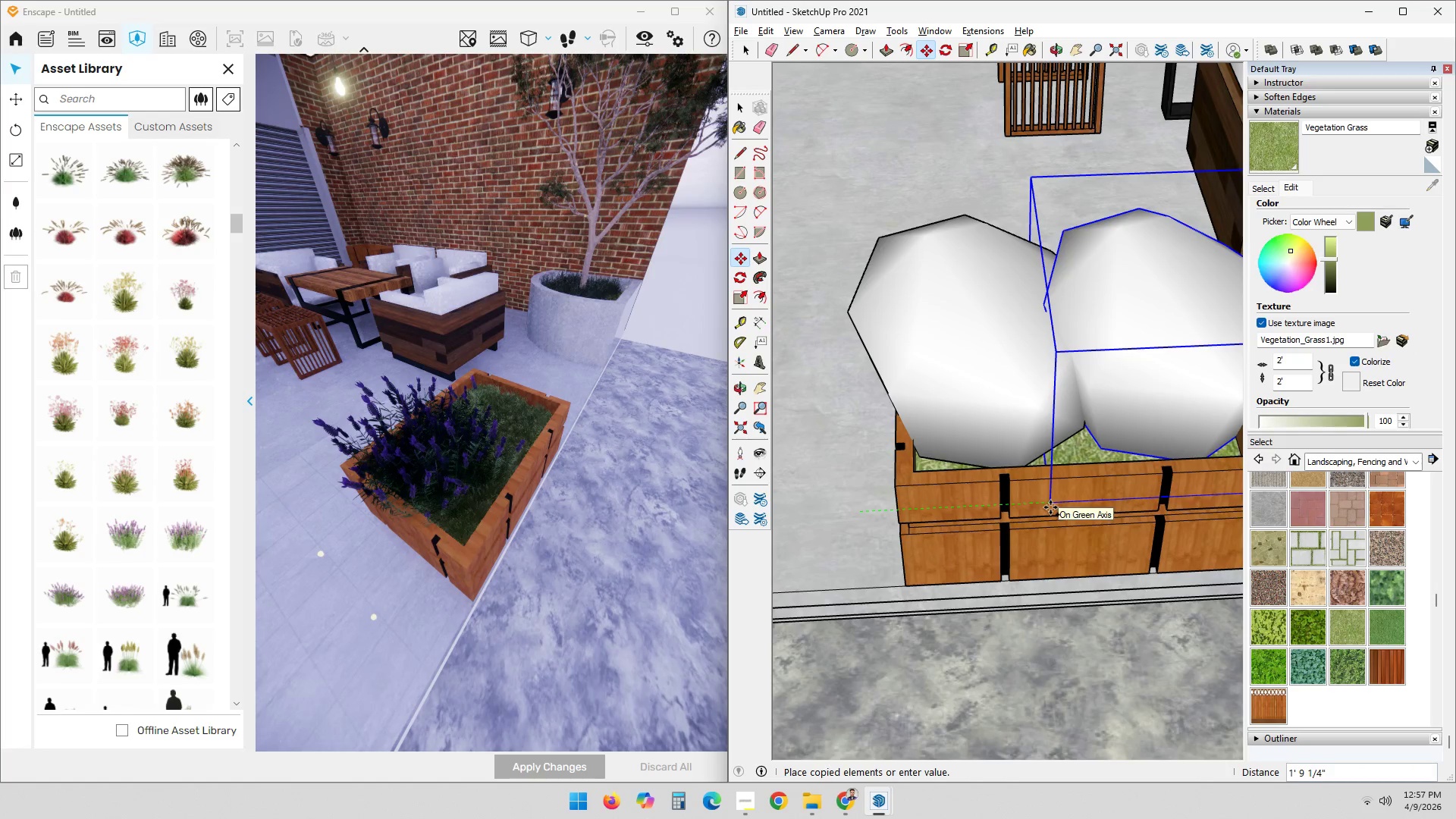 
left_click([1037, 506])
 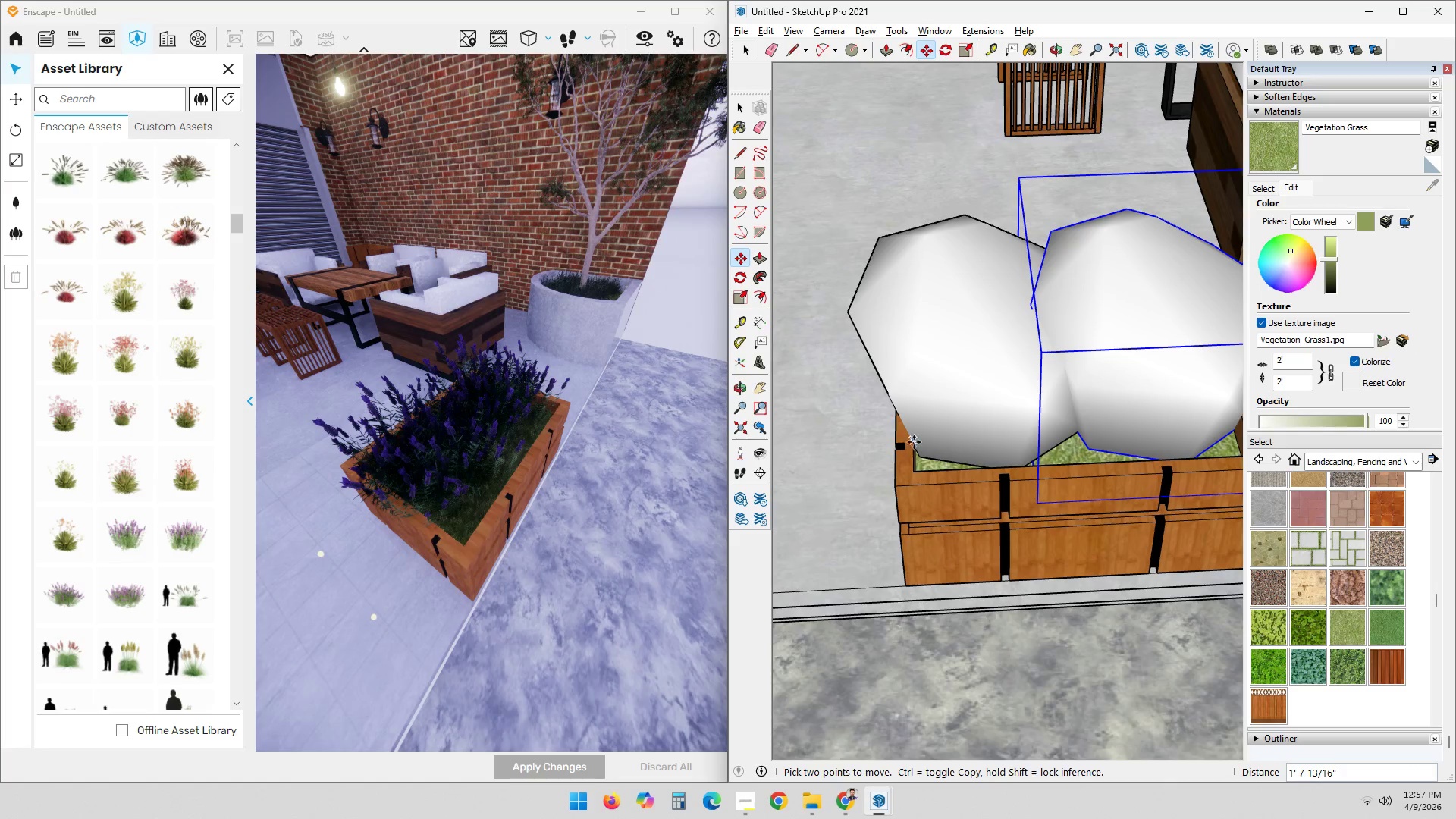 
key(Space)
 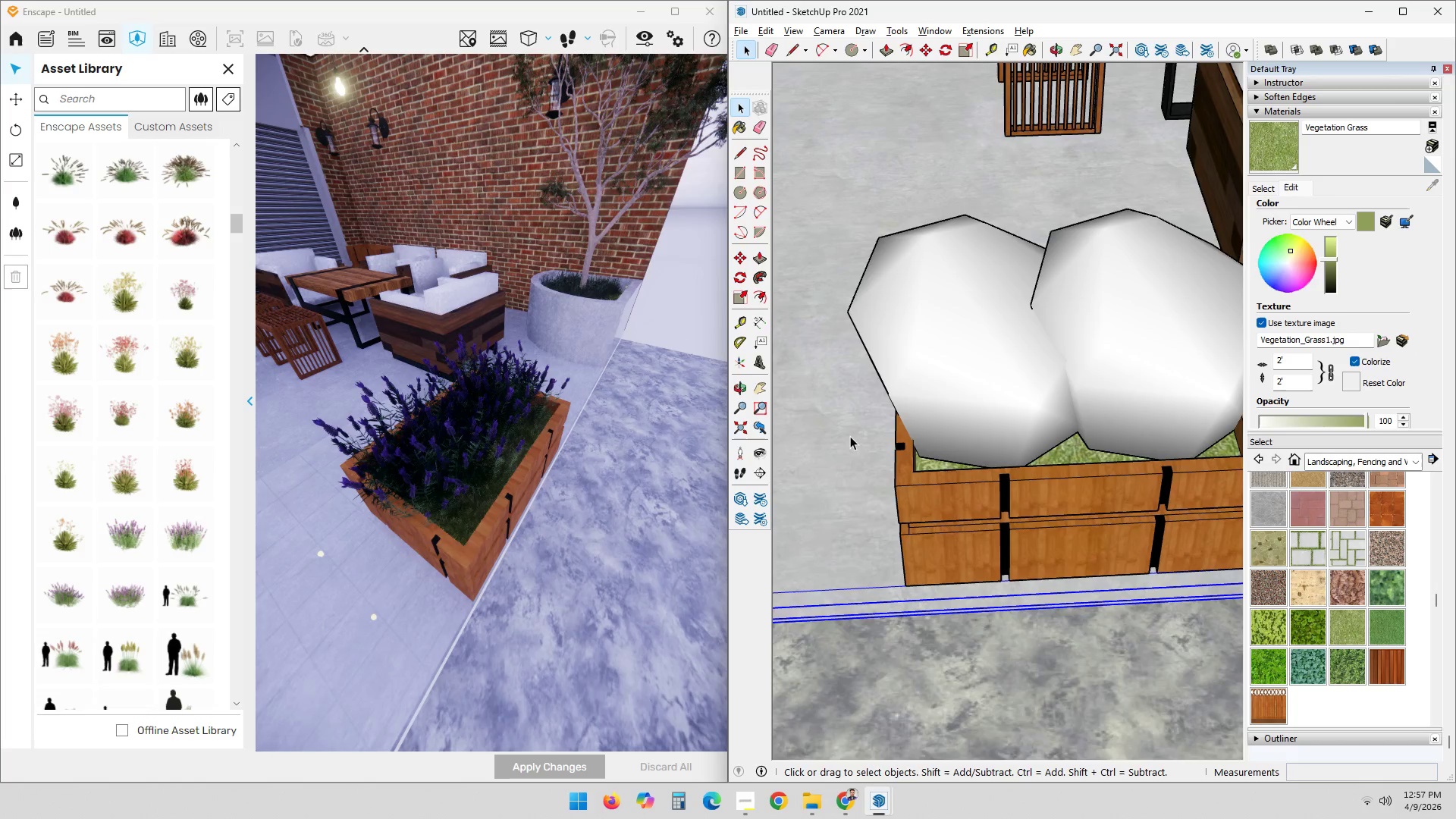 
scroll: coordinate [939, 584], scroll_direction: down, amount: 19.0
 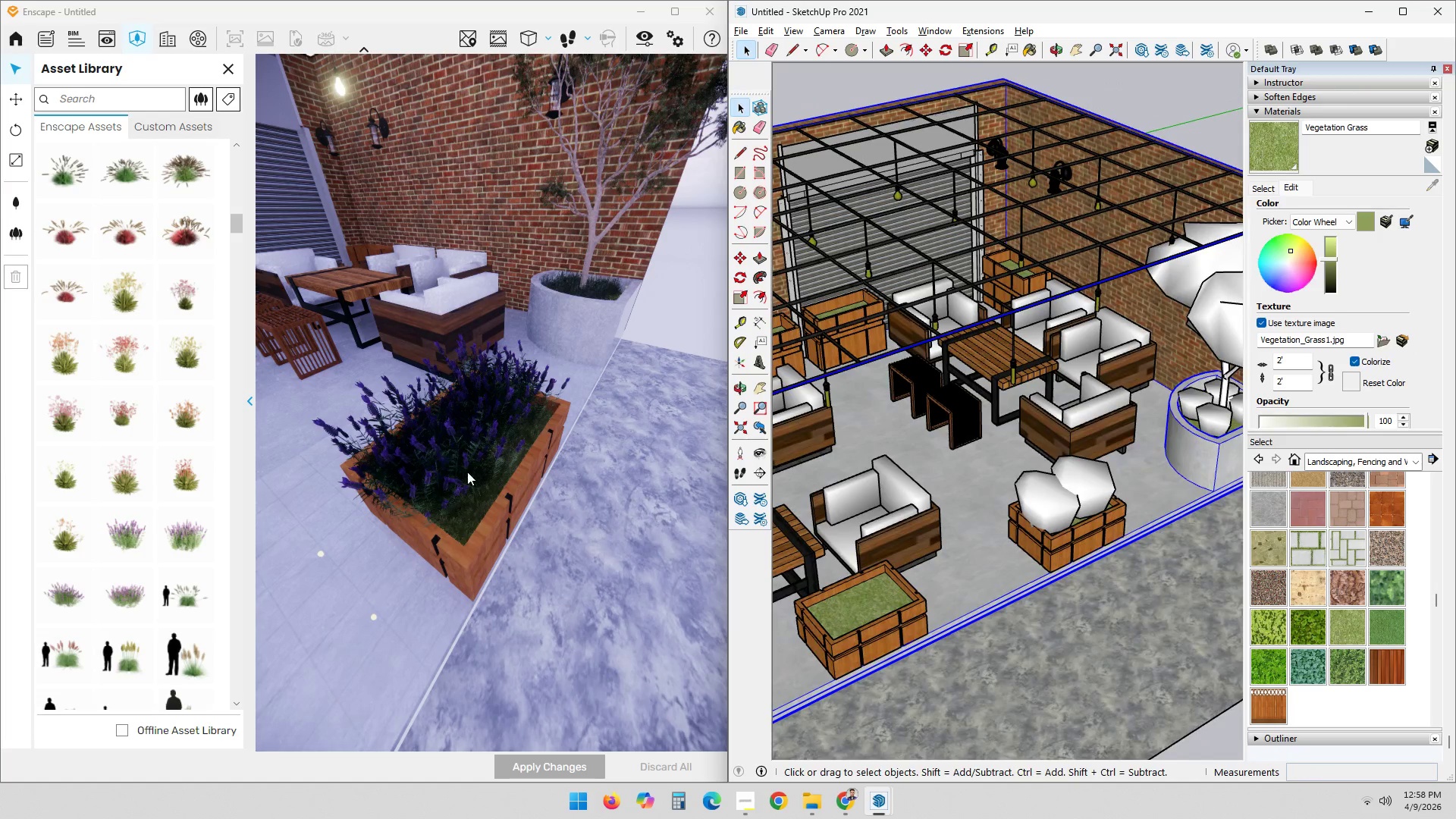 
left_click_drag(start_coordinate=[613, 554], to_coordinate=[289, 351])
 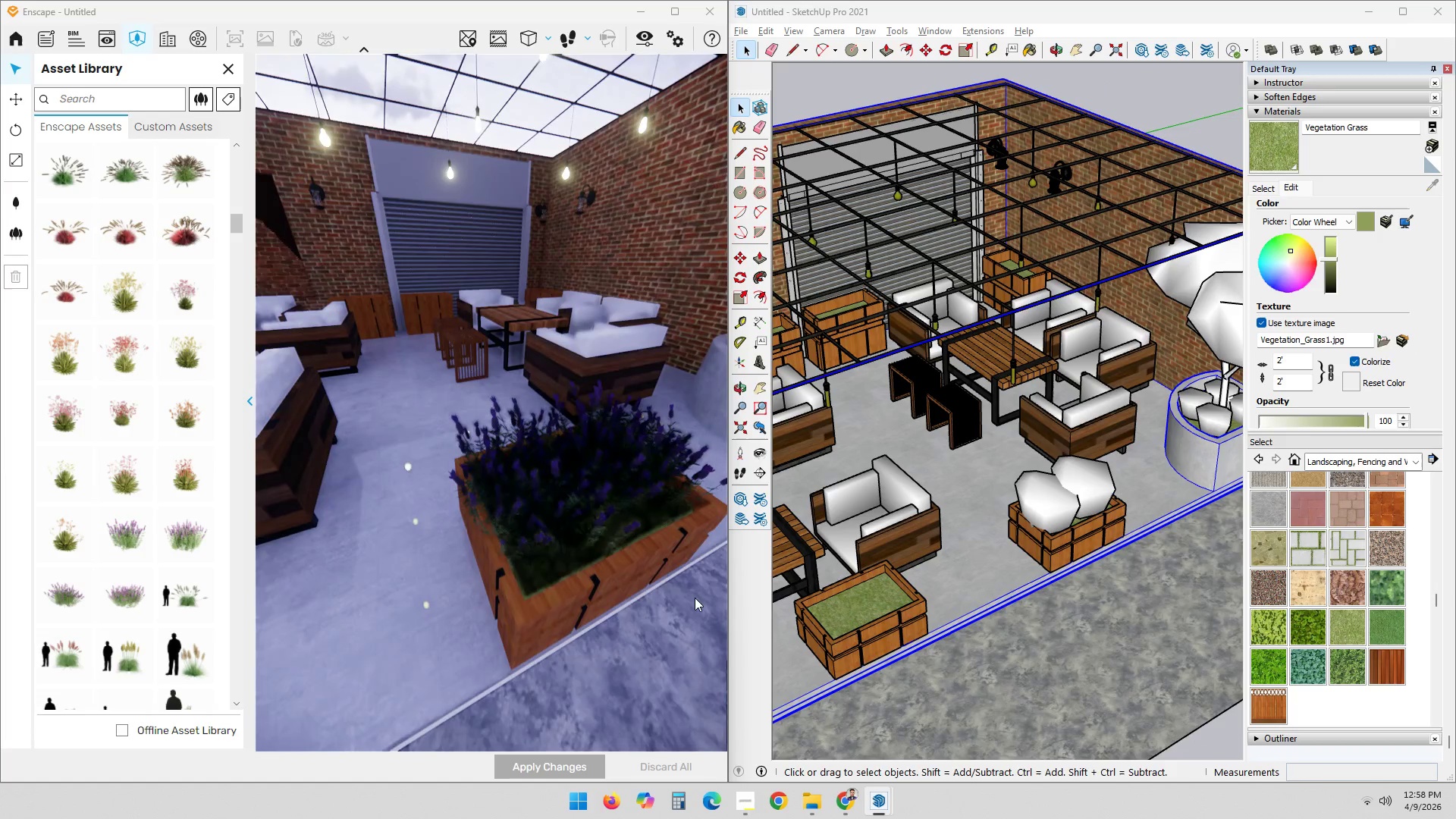 
left_click_drag(start_coordinate=[510, 578], to_coordinate=[726, 465])
 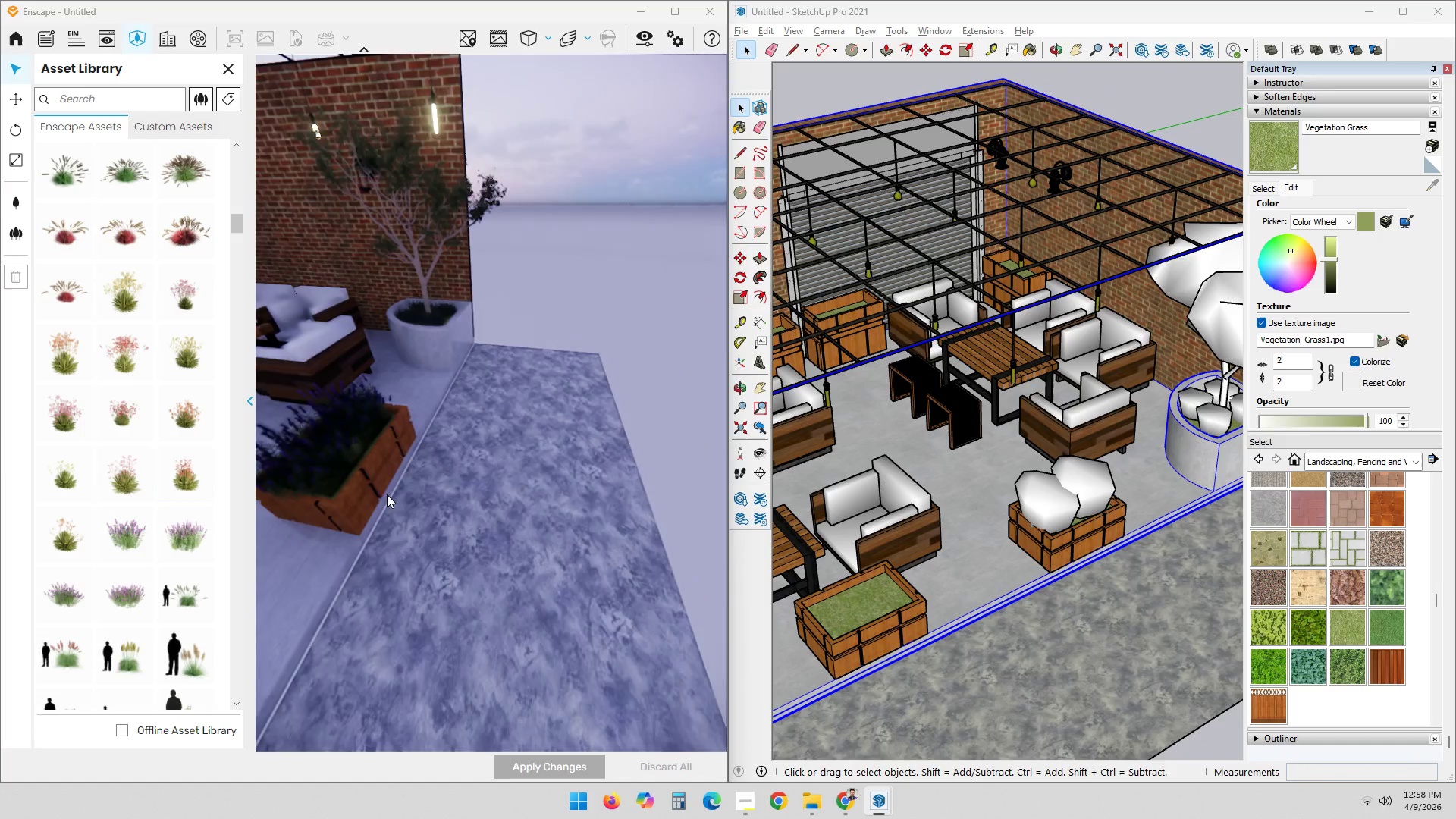 
scroll: coordinate [582, 582], scroll_direction: down, amount: 2.0
 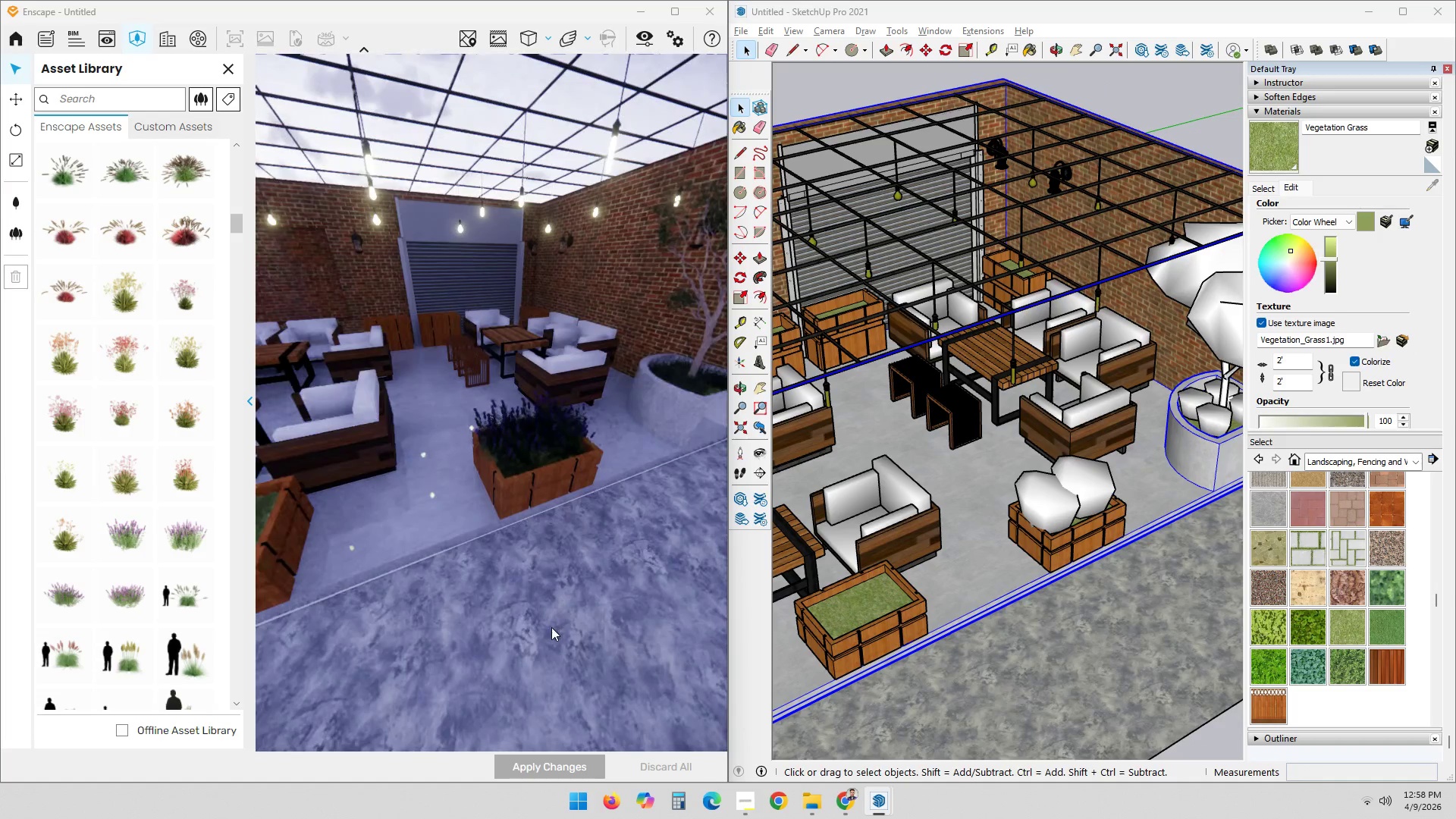 
hold_key(key=ShiftLeft, duration=0.41)
 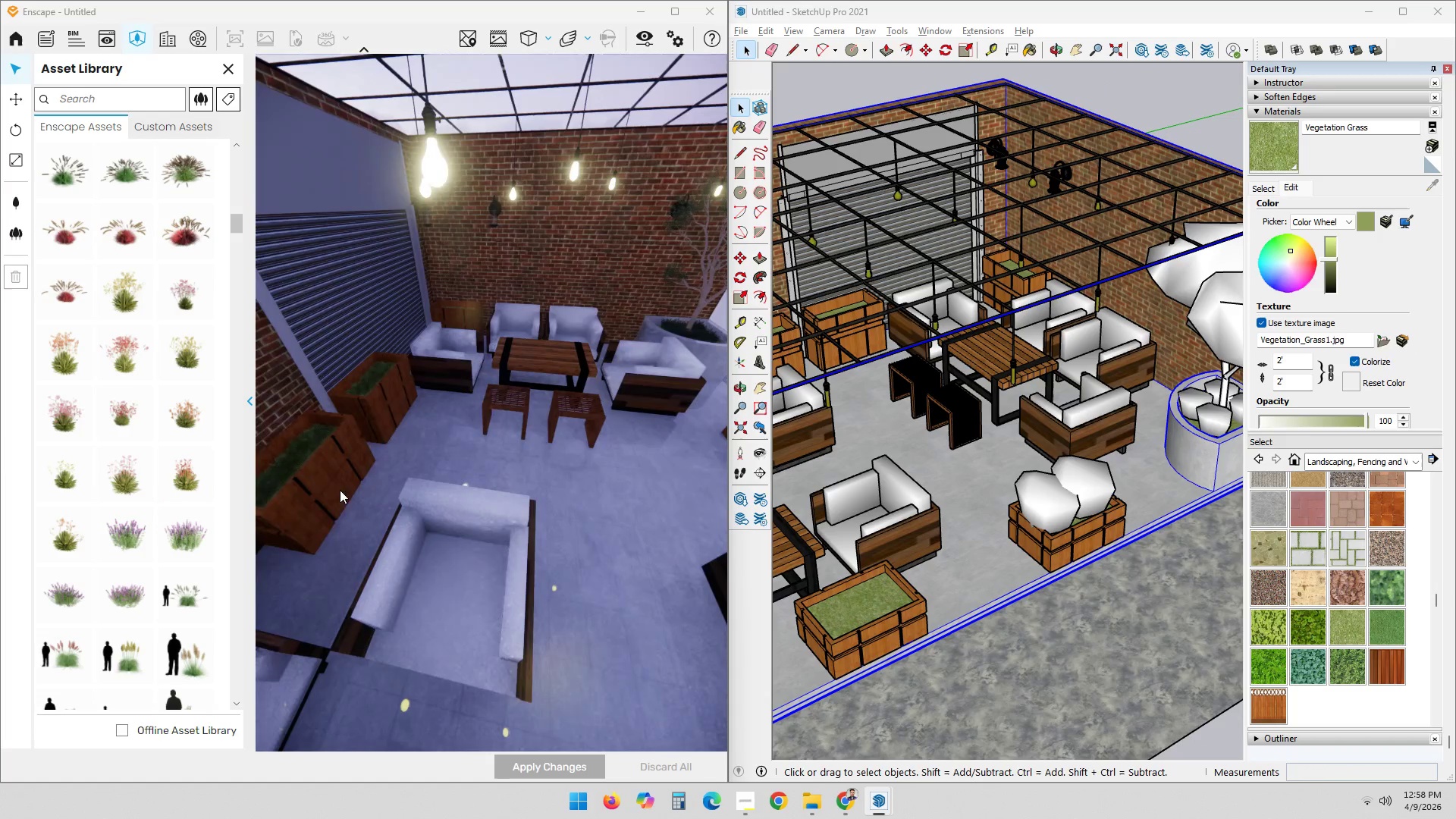 
scroll: coordinate [382, 493], scroll_direction: down, amount: 1.0
 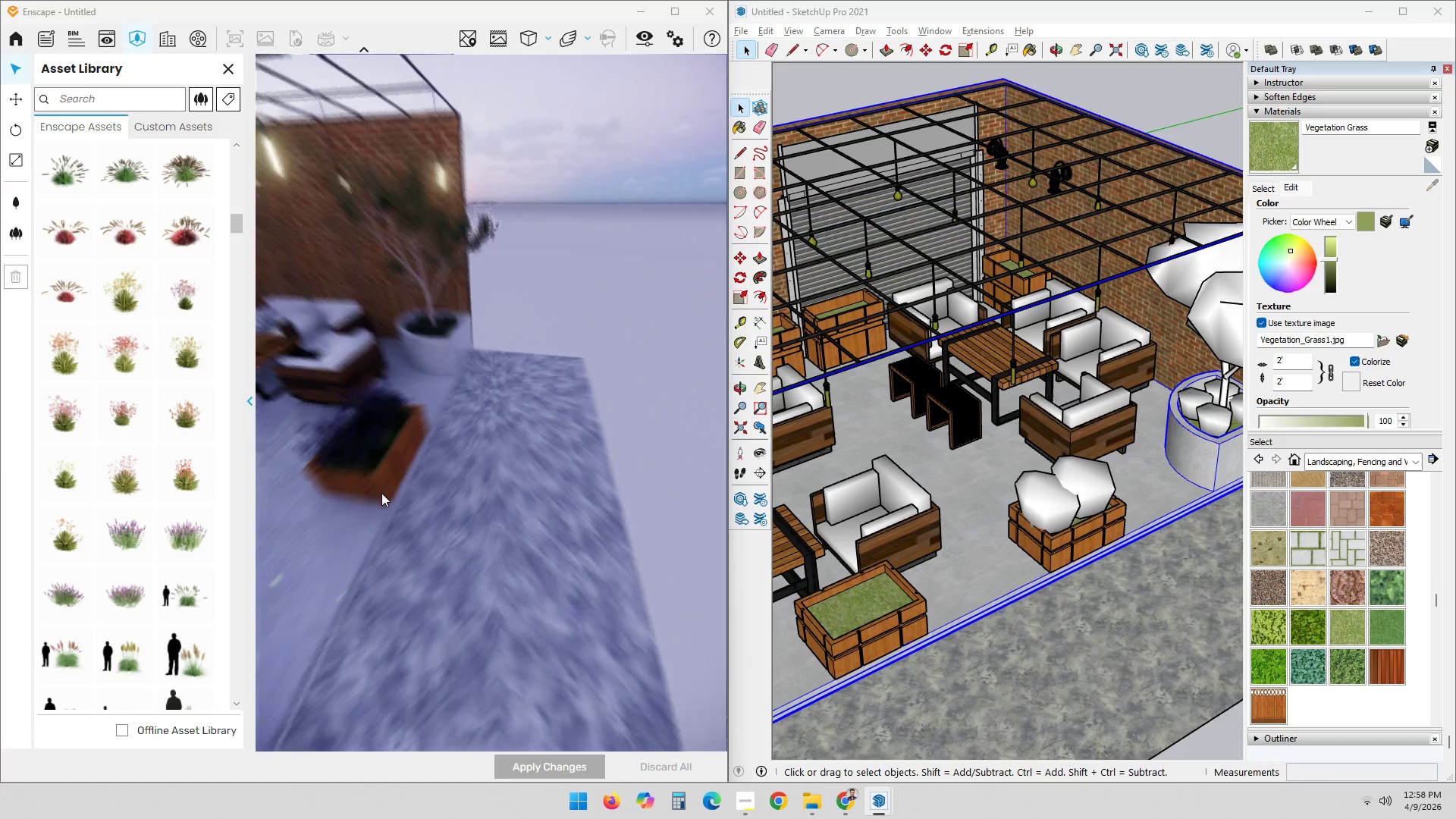 
key(Shift+ShiftLeft)
 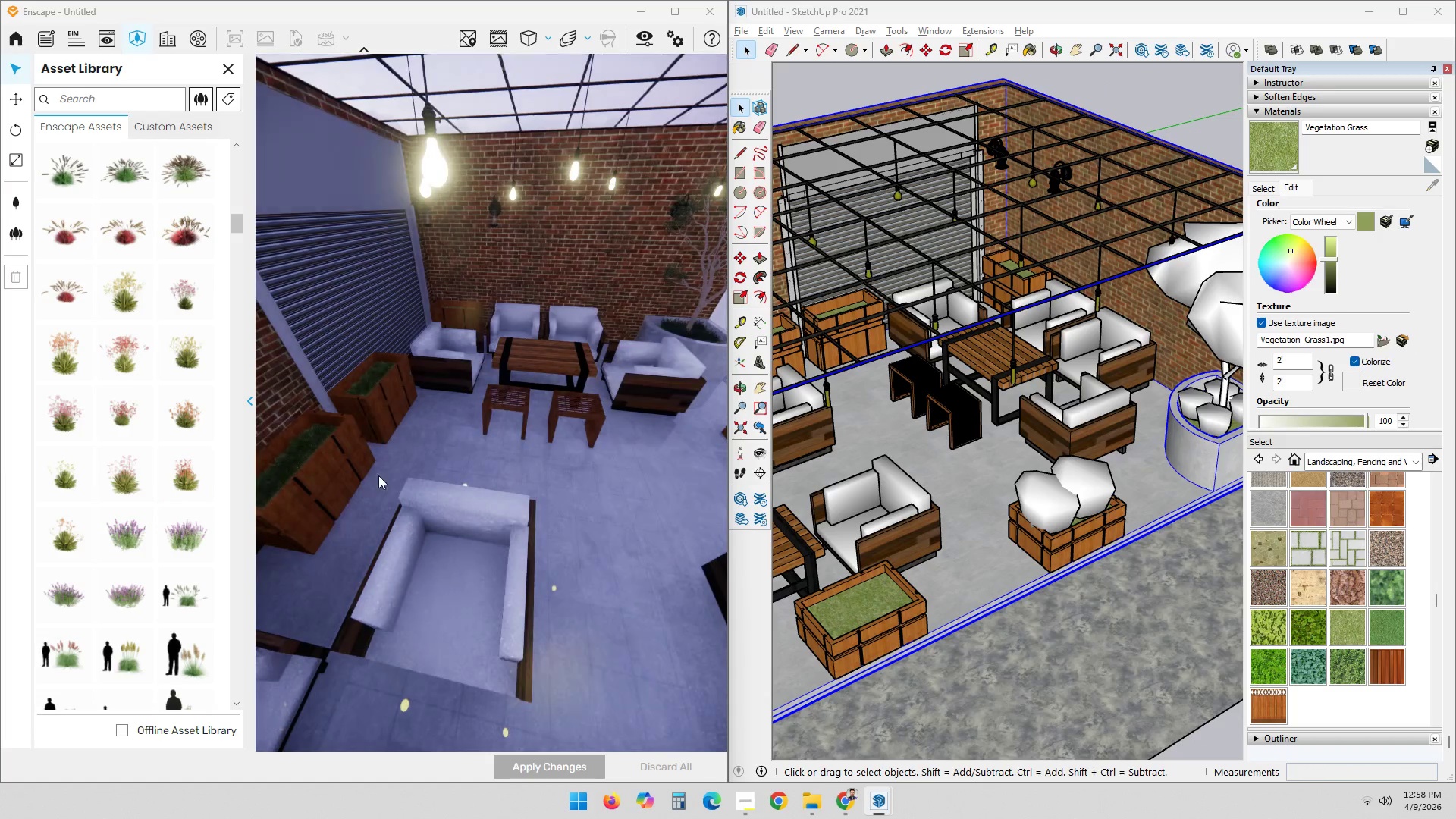 
key(Shift+ShiftLeft)
 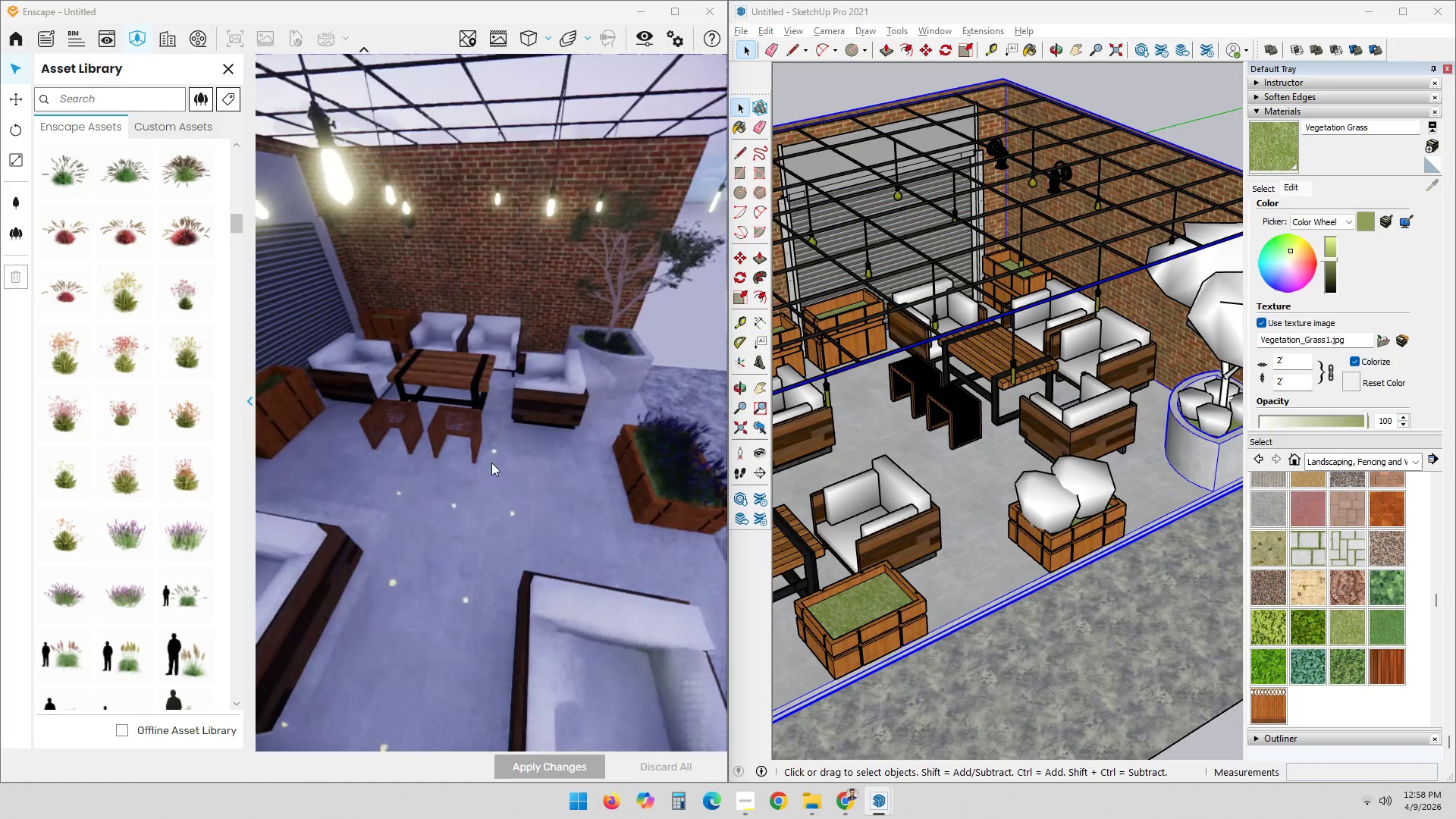 
hold_key(key=ShiftLeft, duration=0.31)
 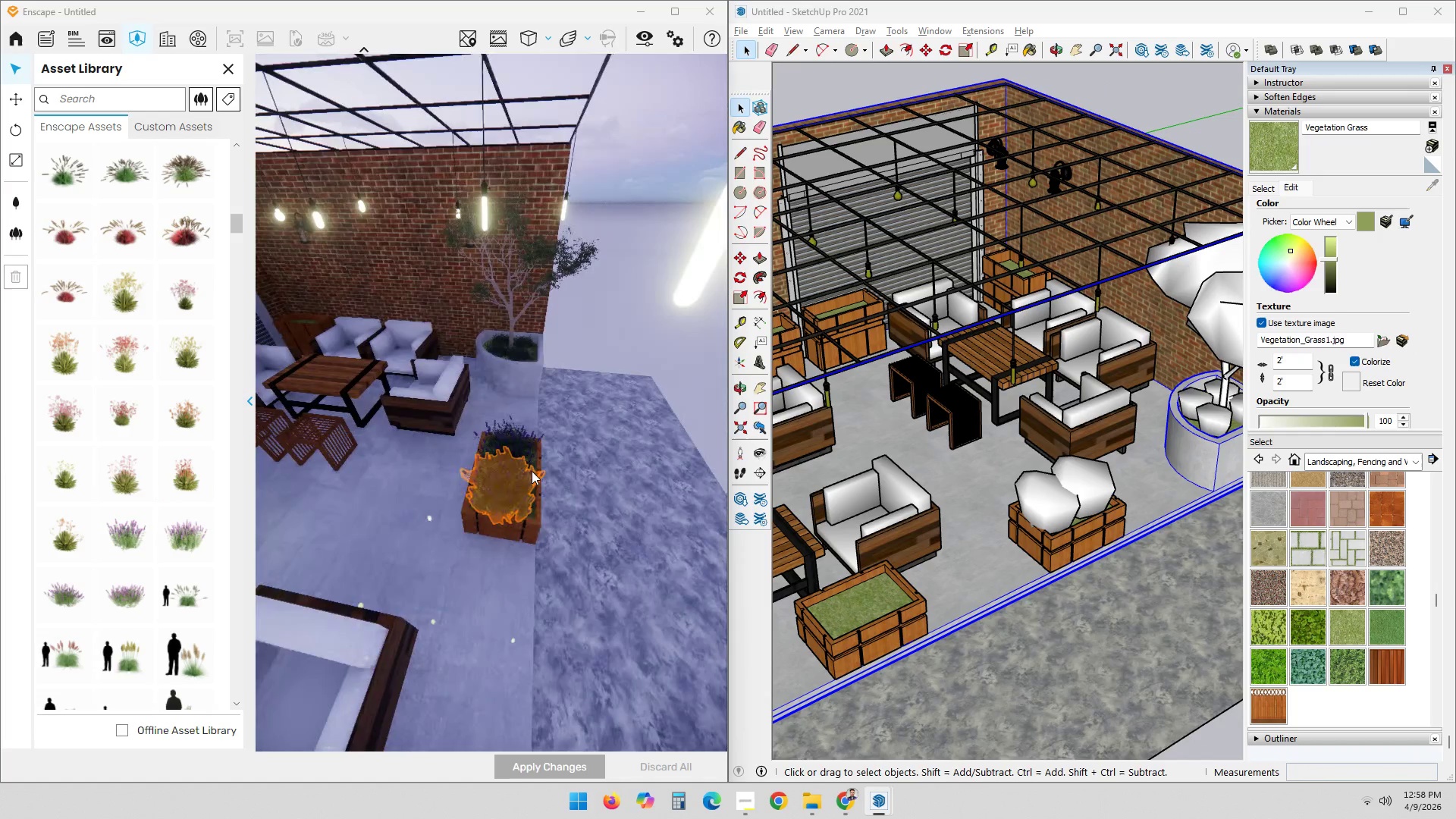 
scroll: coordinate [535, 472], scroll_direction: up, amount: 3.0
 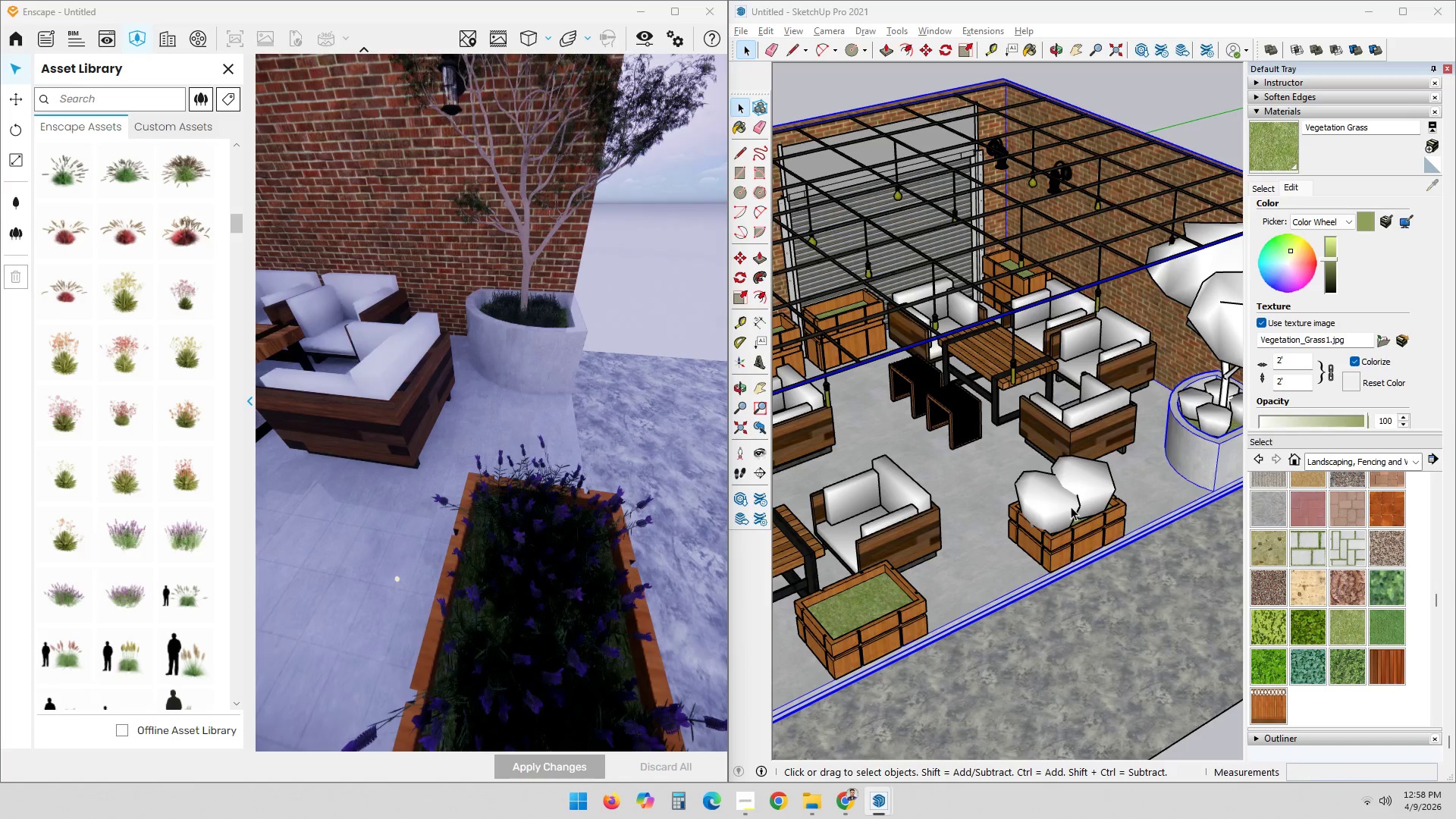 
left_click([1071, 507])
 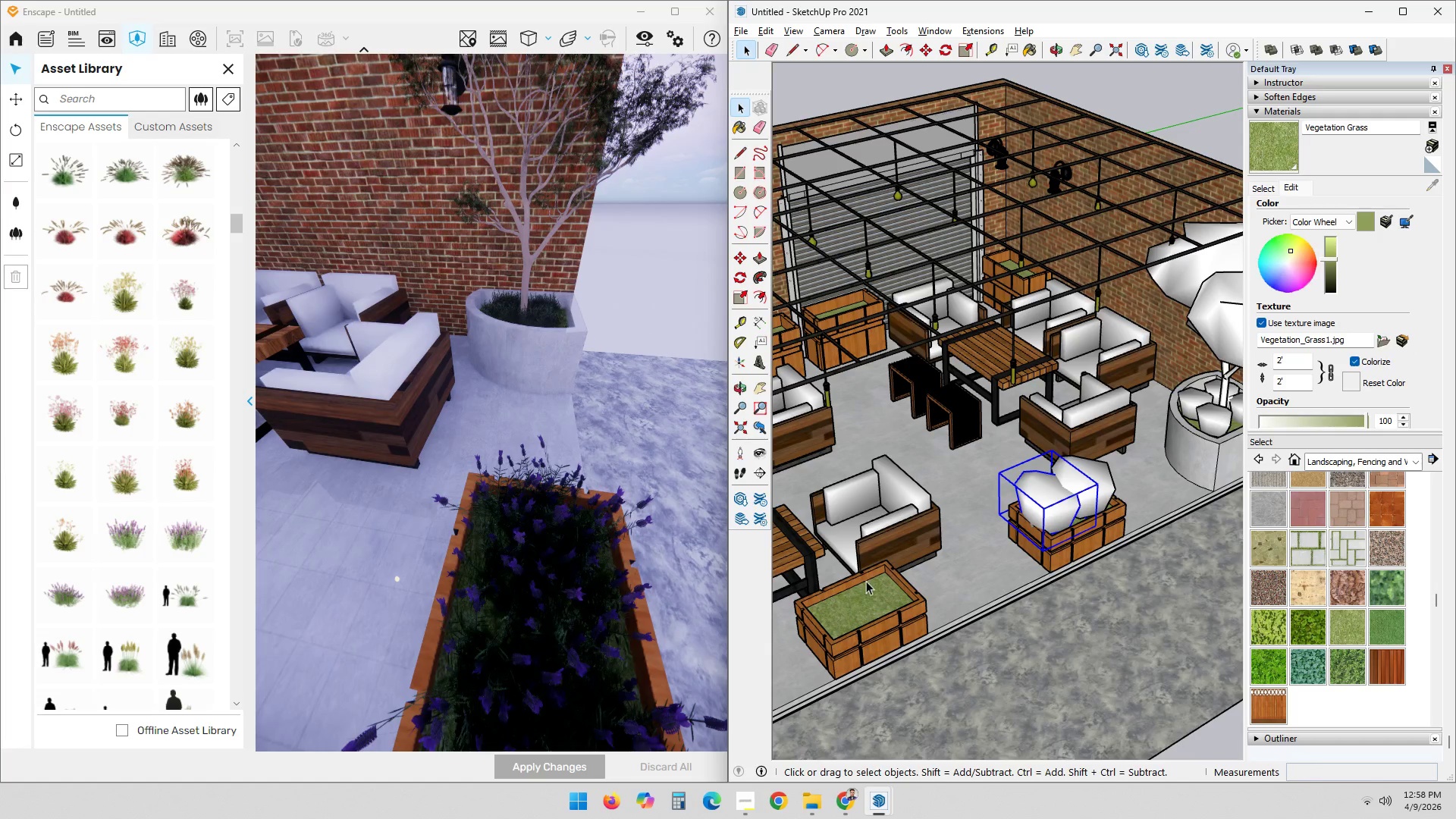 
key(Control+ControlLeft)
 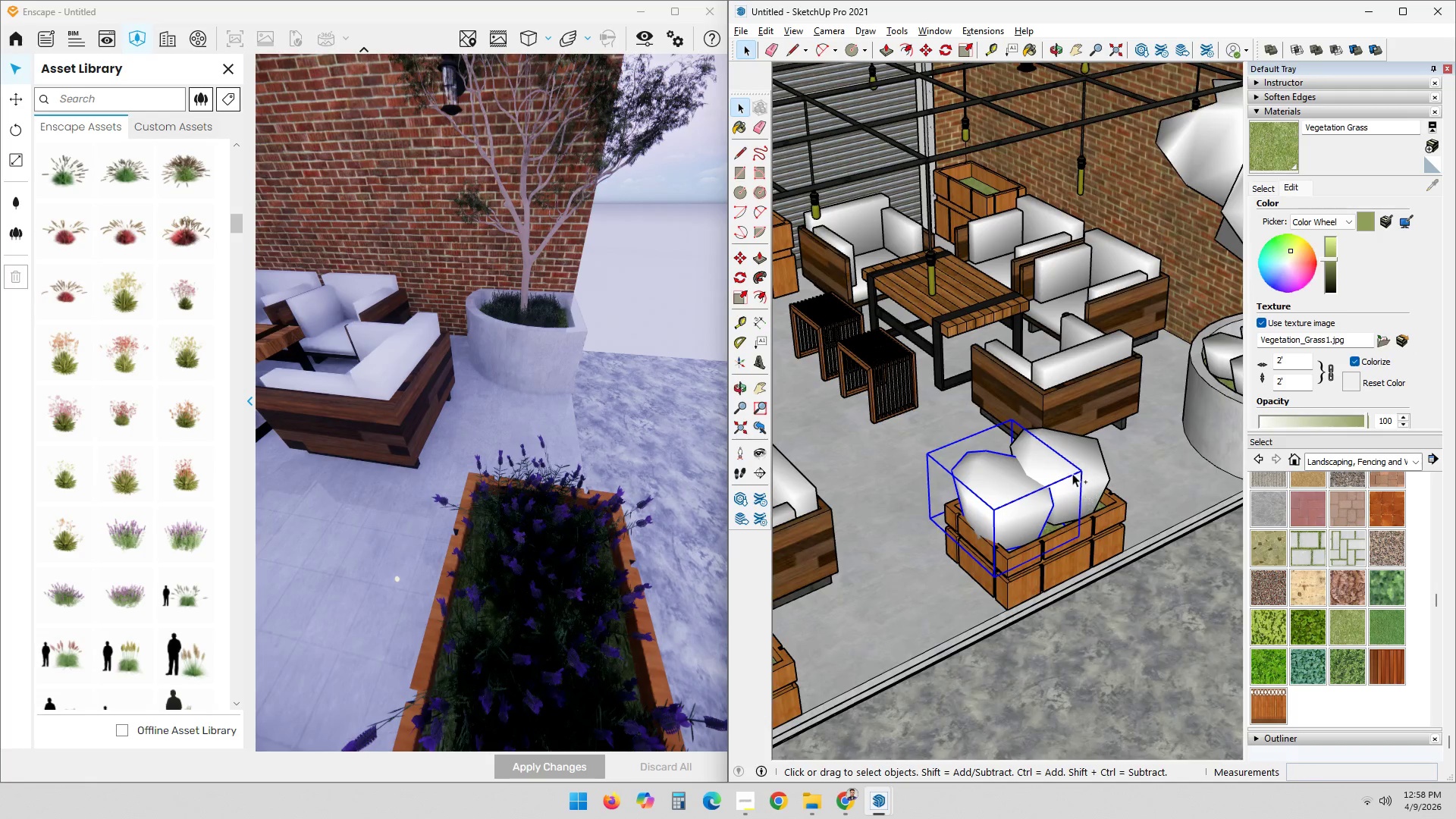 
left_click([1072, 473])
 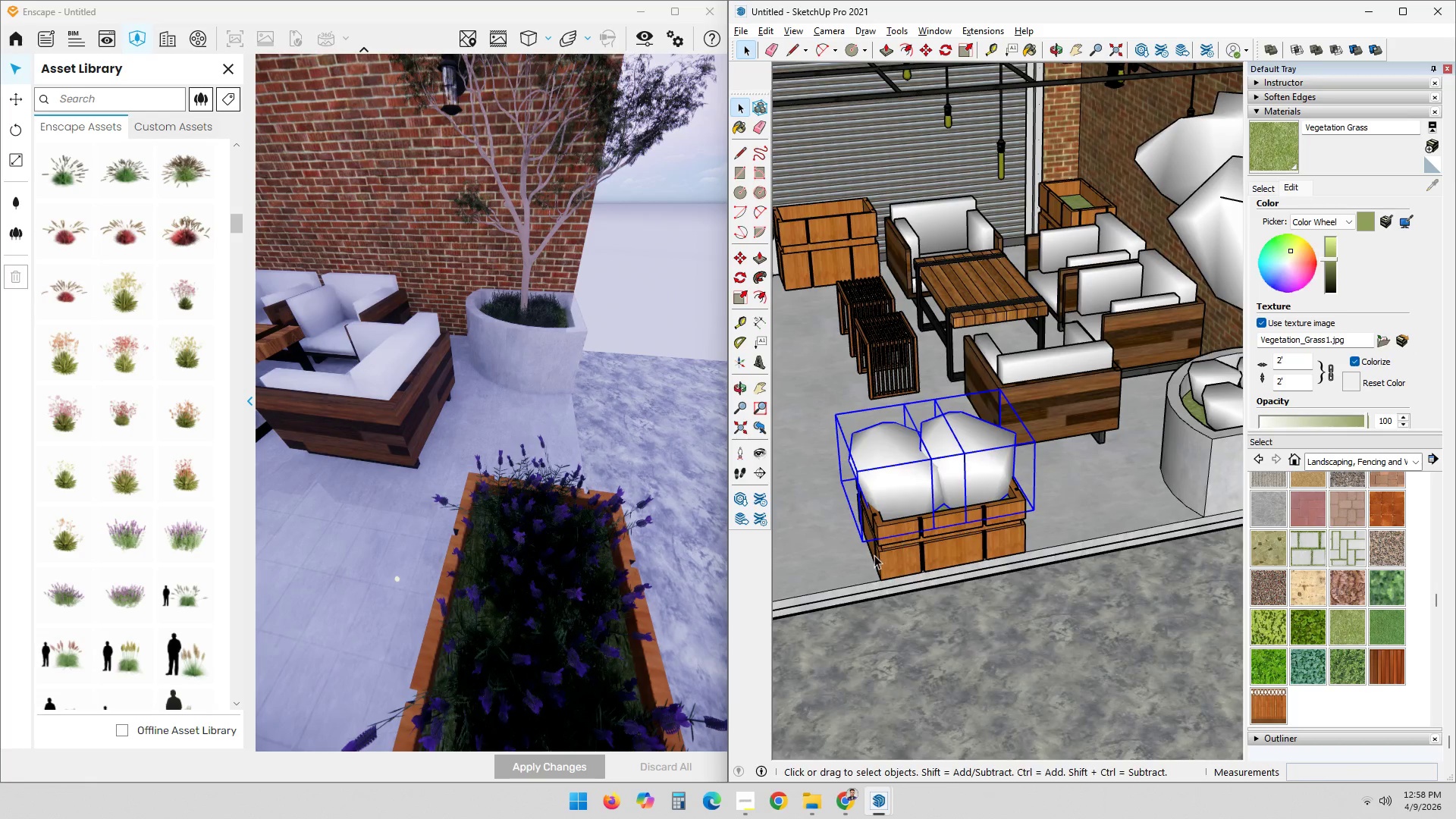 
scroll: coordinate [931, 479], scroll_direction: up, amount: 7.0
 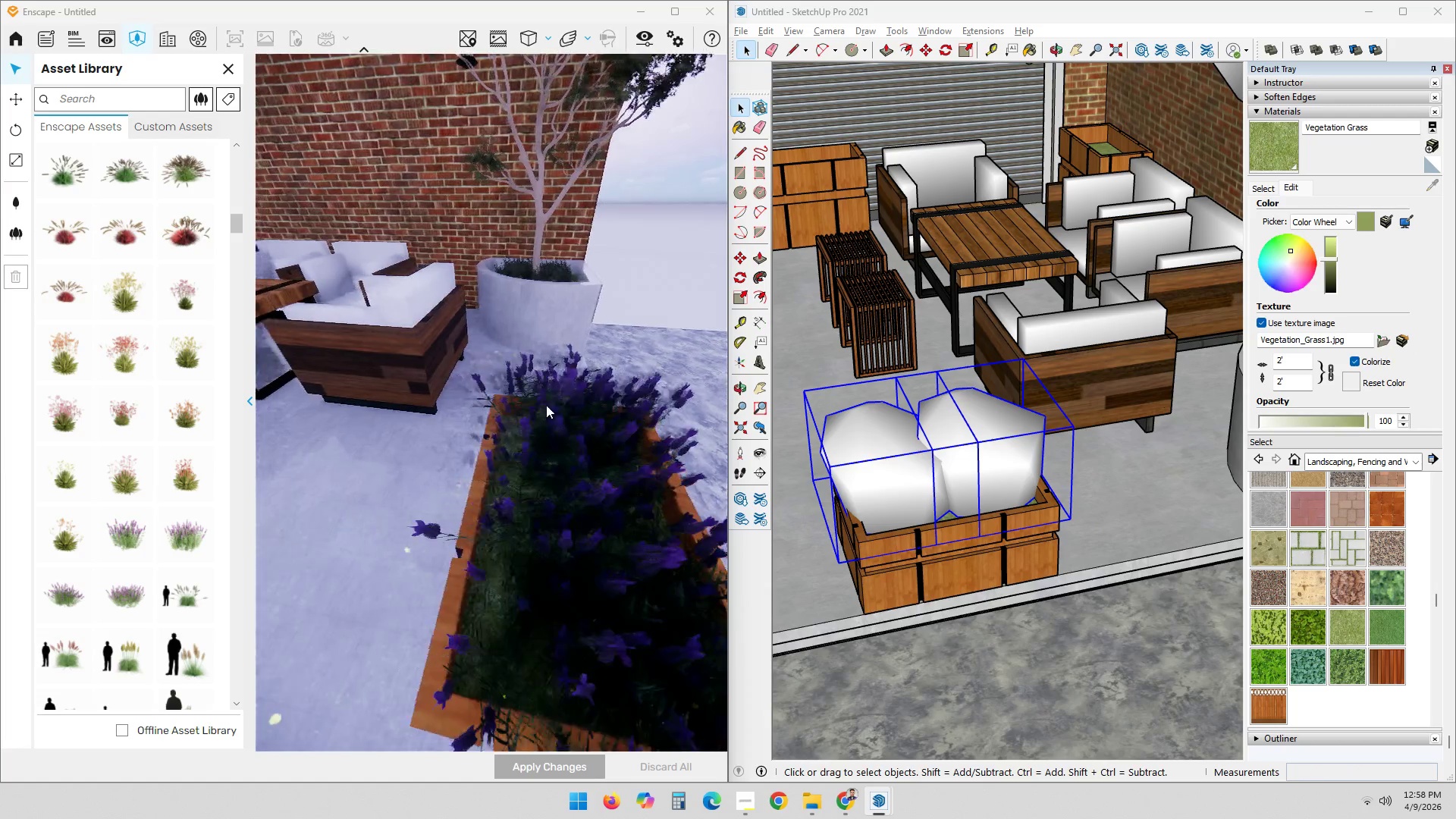 
scroll: coordinate [876, 635], scroll_direction: down, amount: 2.0
 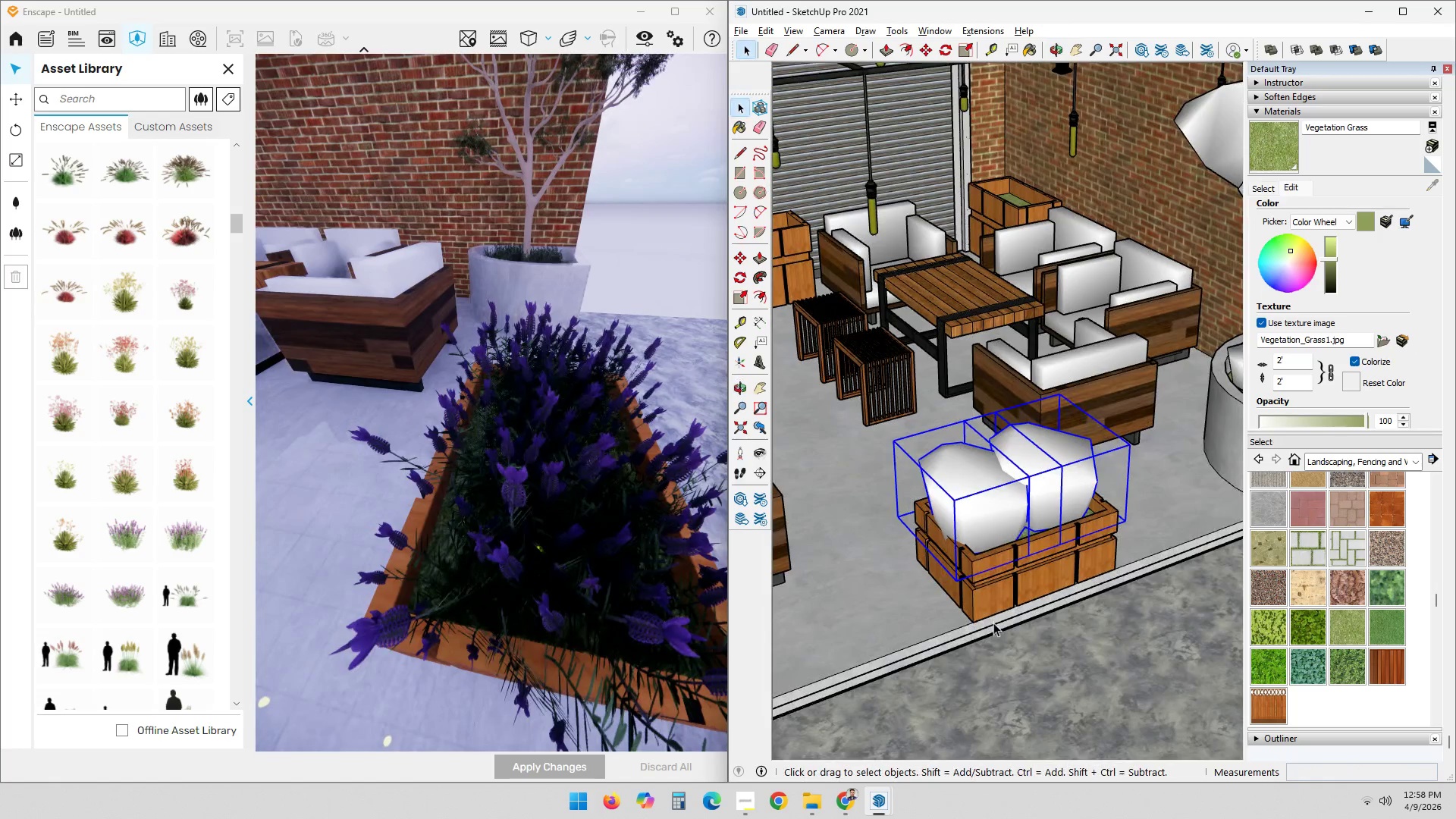 
key(M)
 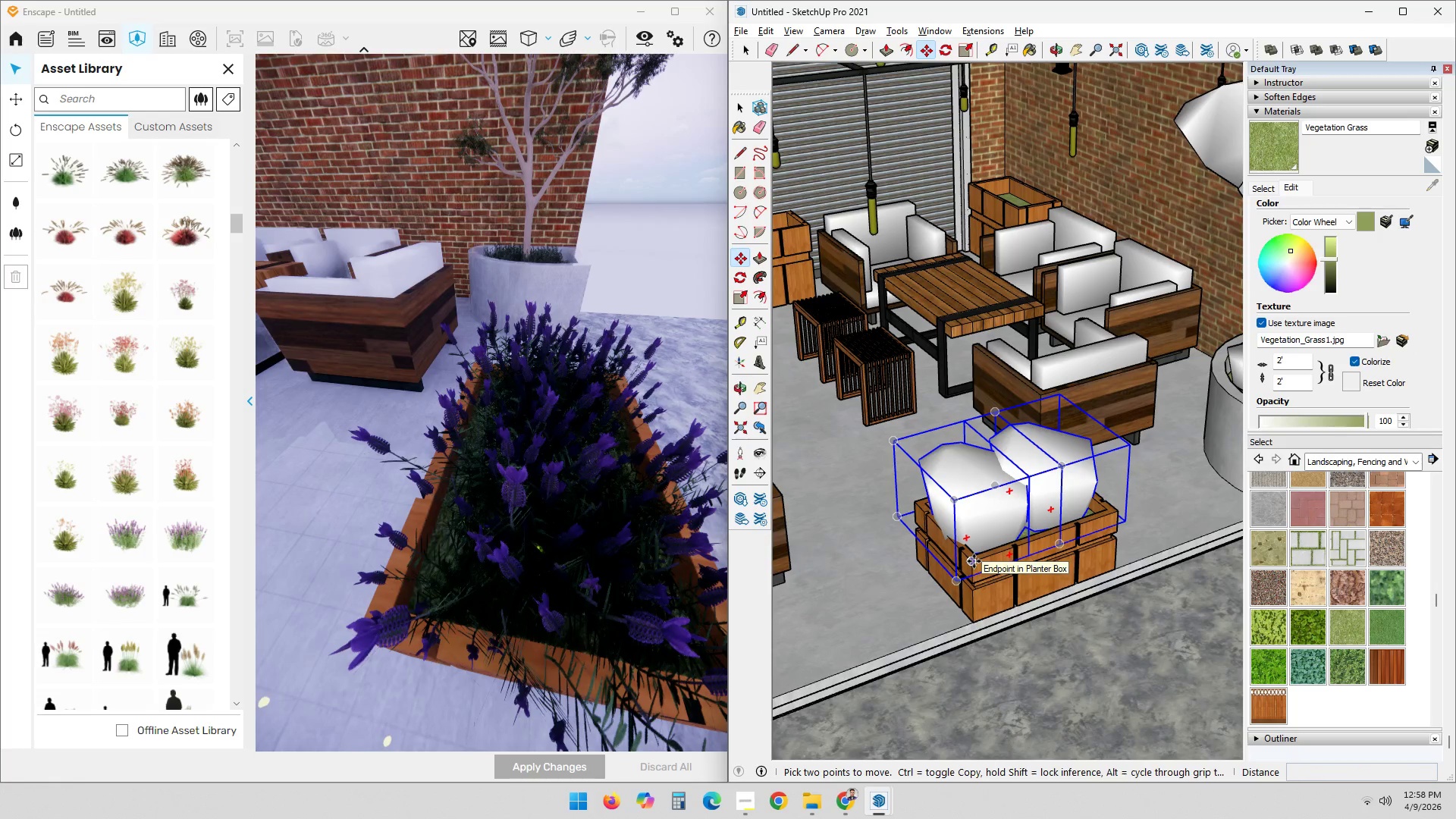 
key(Control+ControlLeft)
 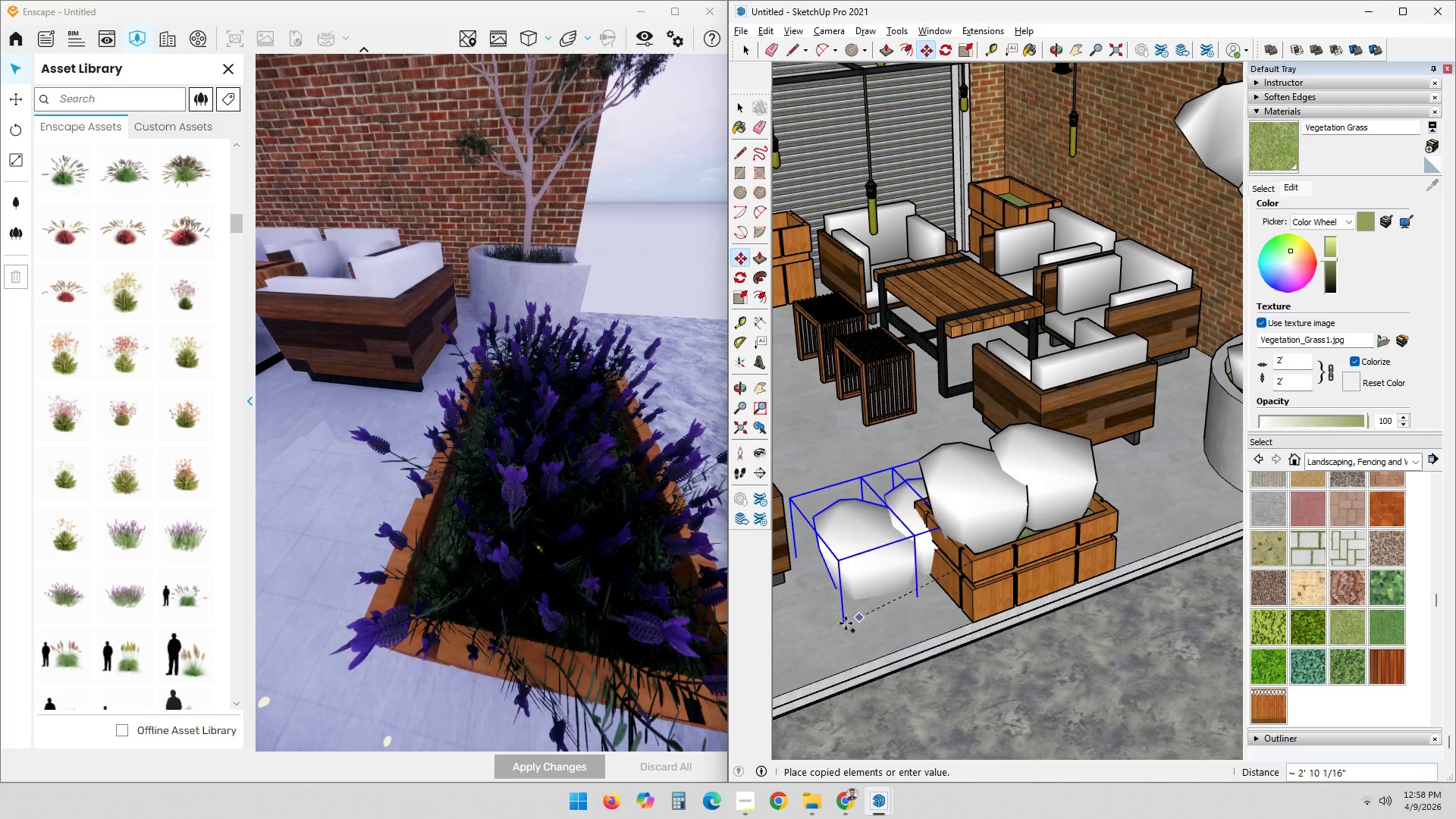 
hold_key(key=ShiftLeft, duration=0.39)
 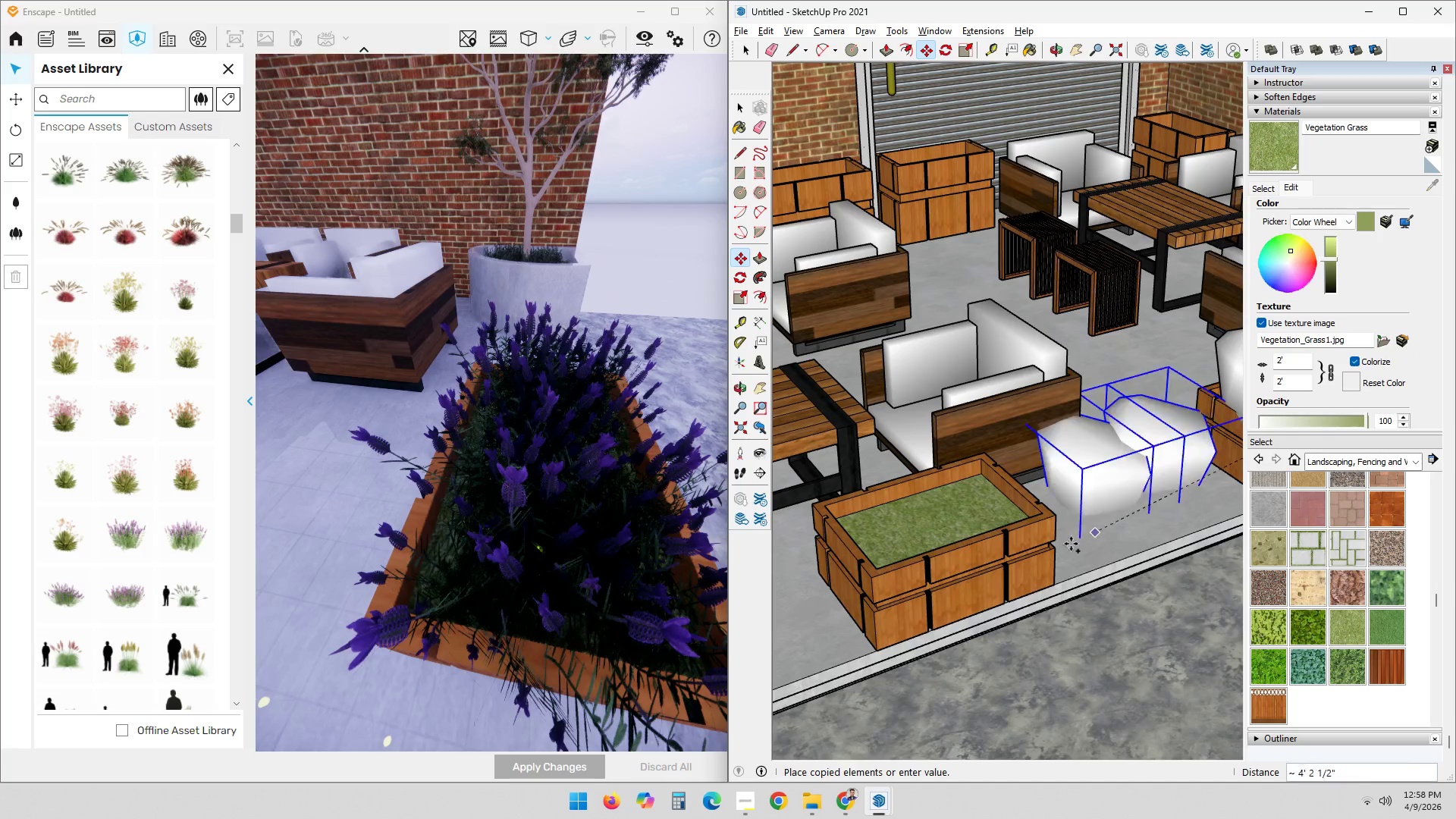 
key(Shift+ShiftLeft)
 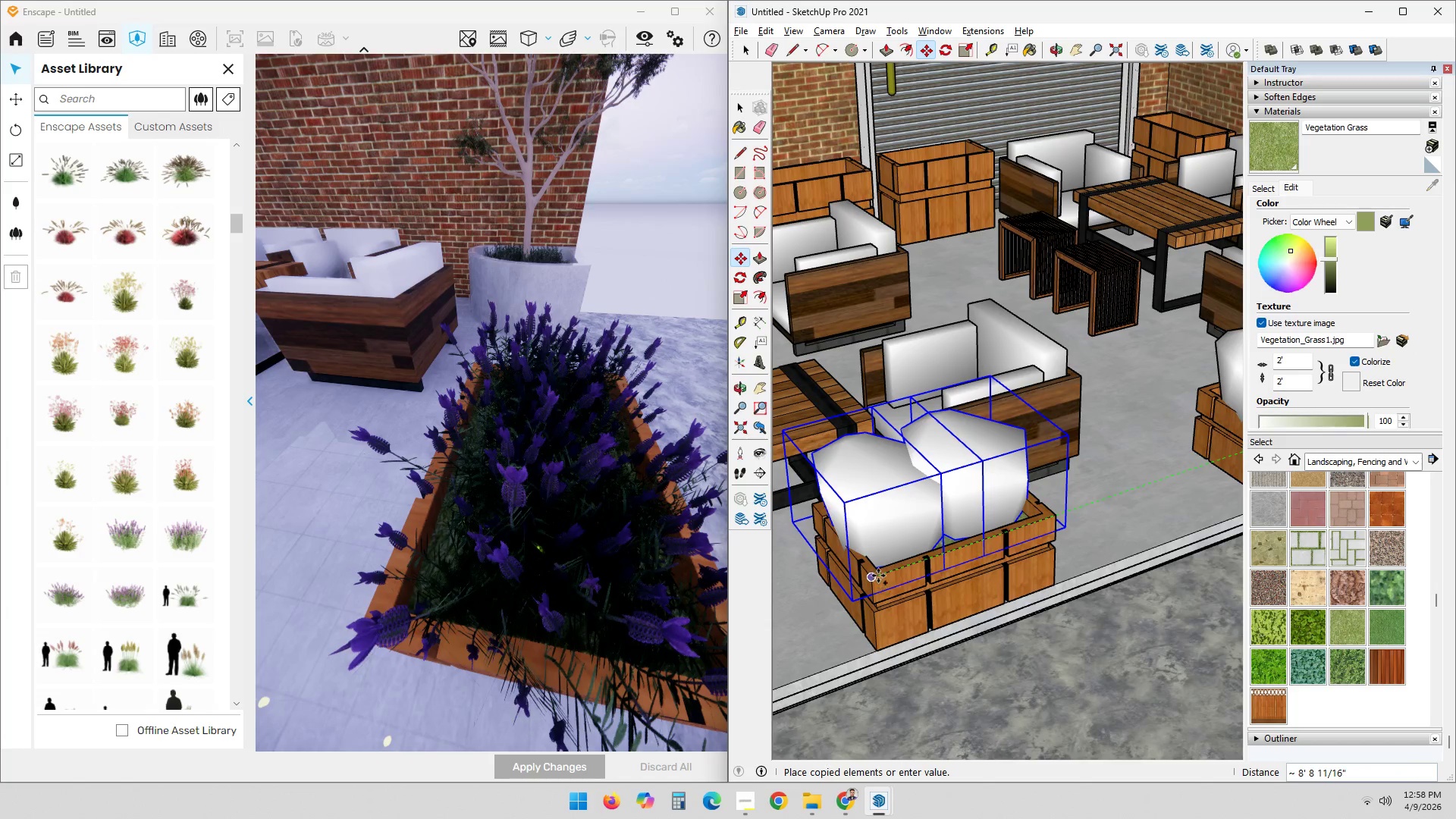 
left_click([878, 575])
 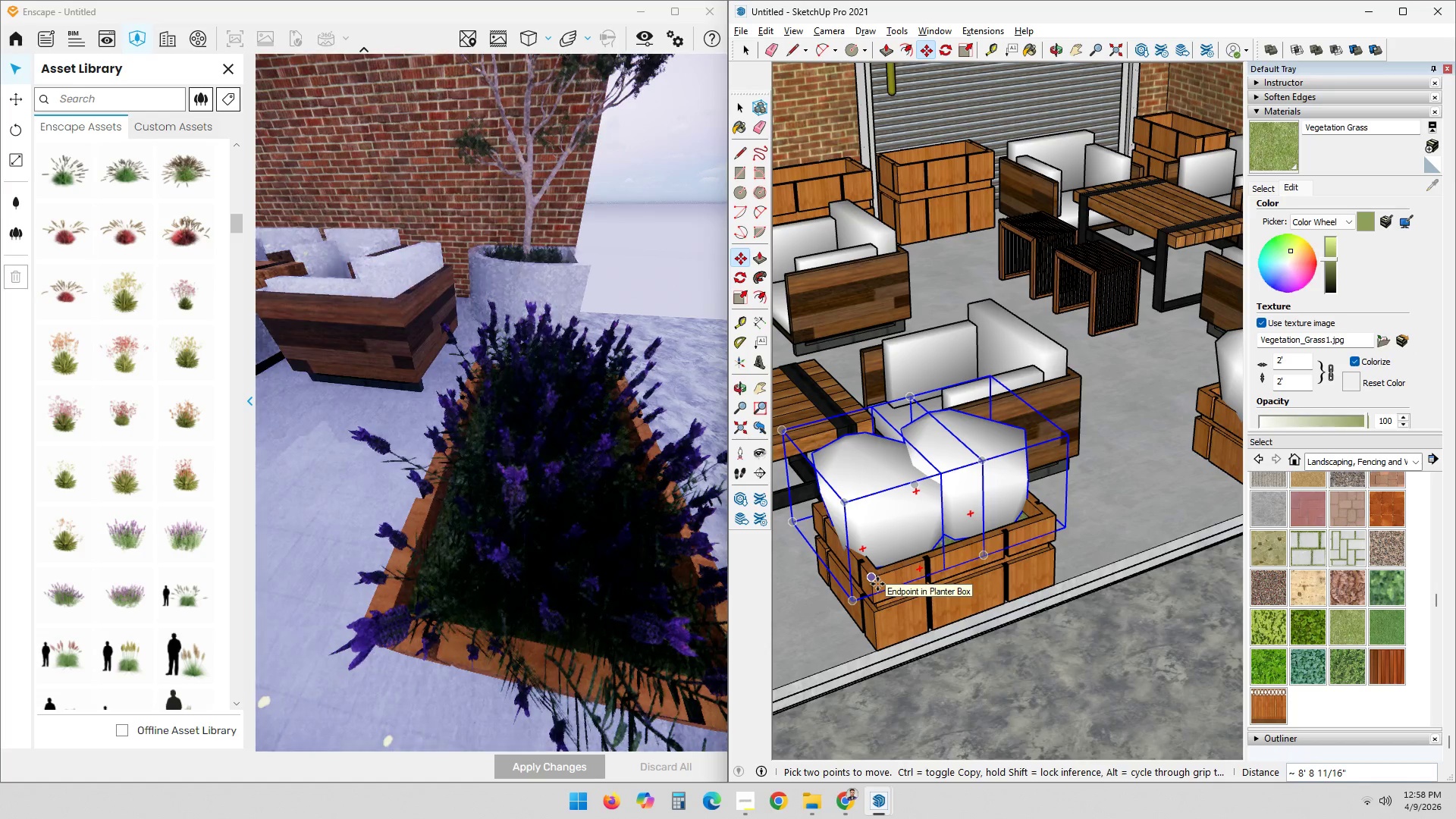 
key(M)
 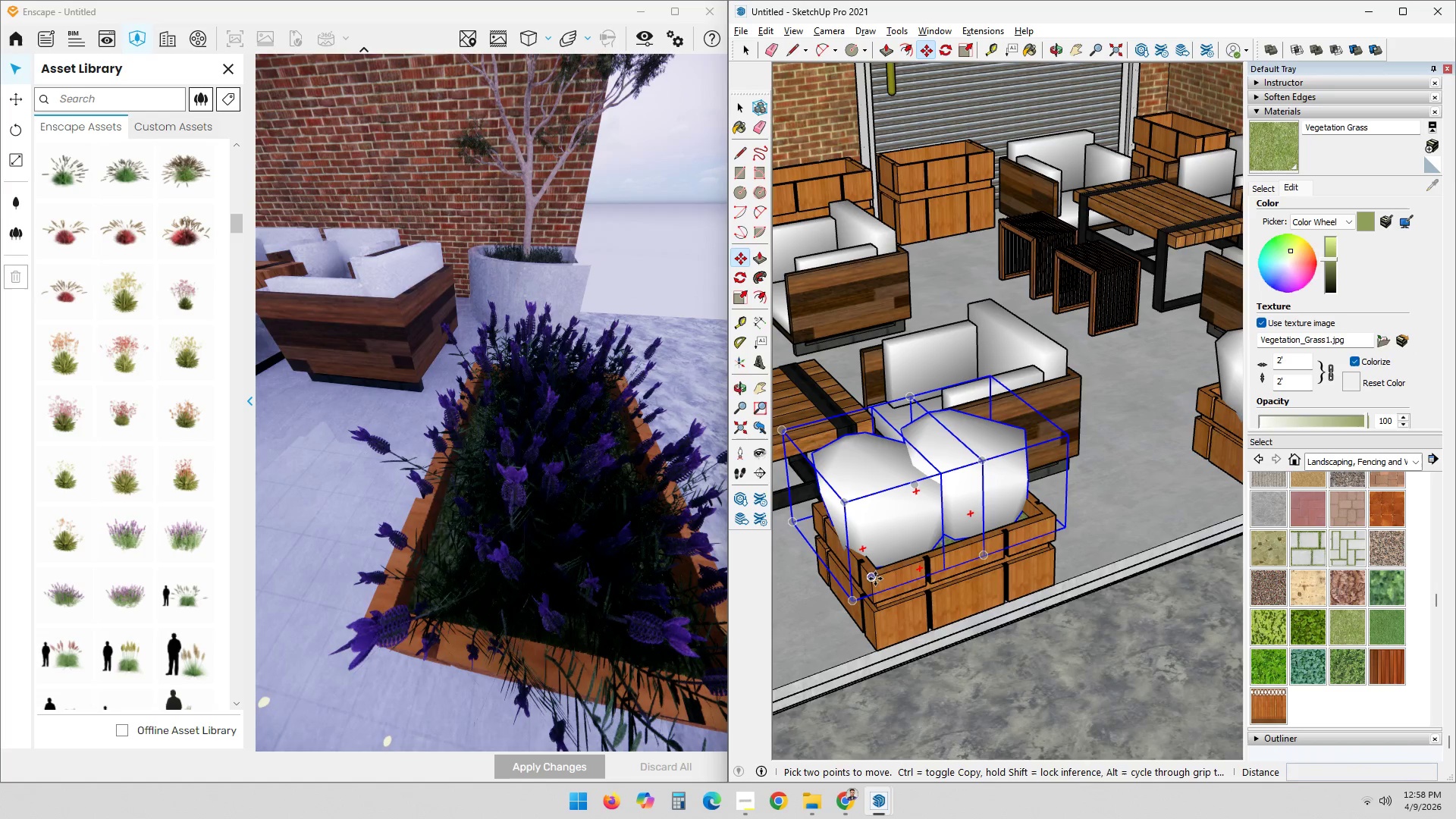 
left_click([875, 579])
 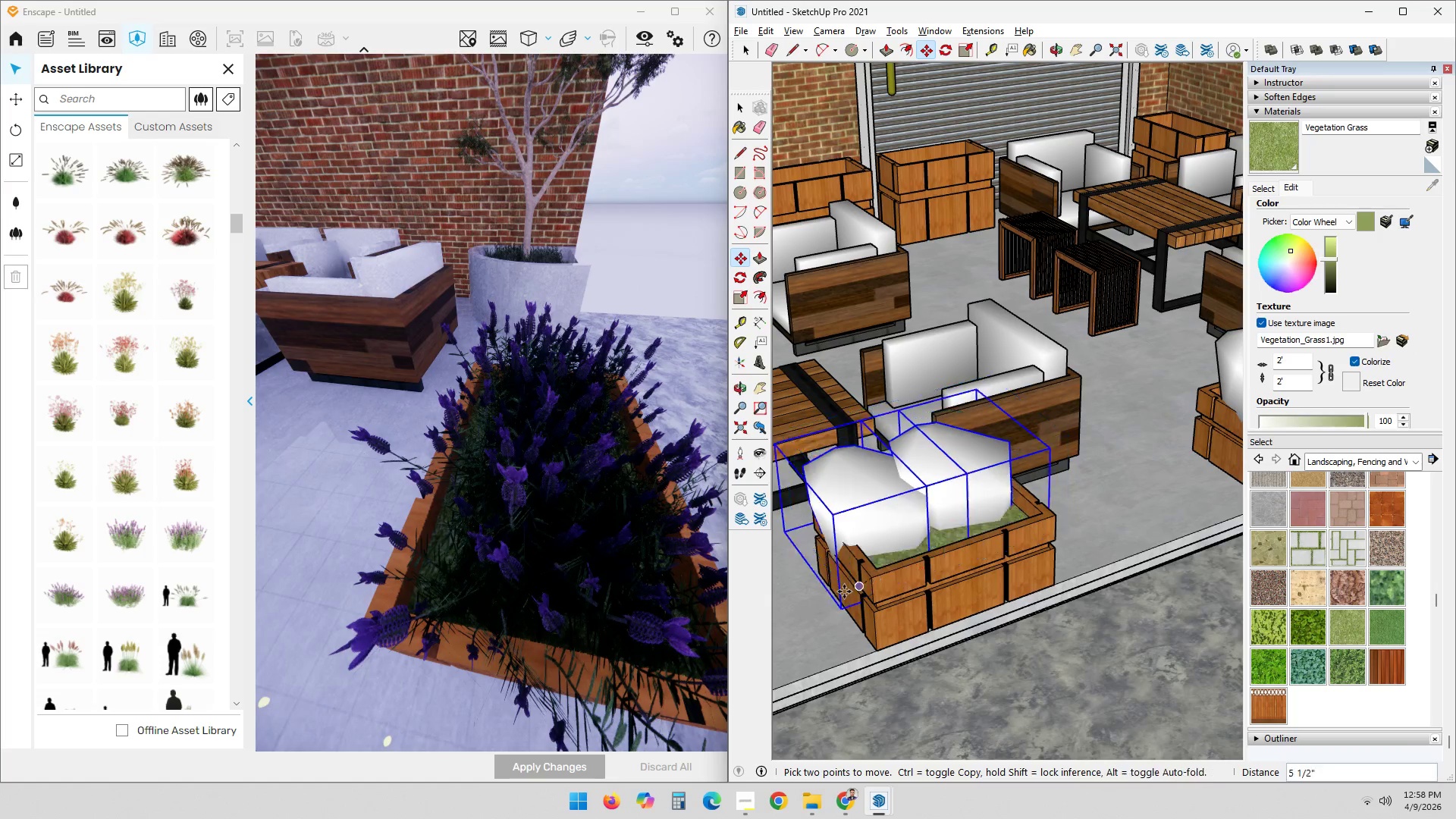 
key(Control+ControlLeft)
 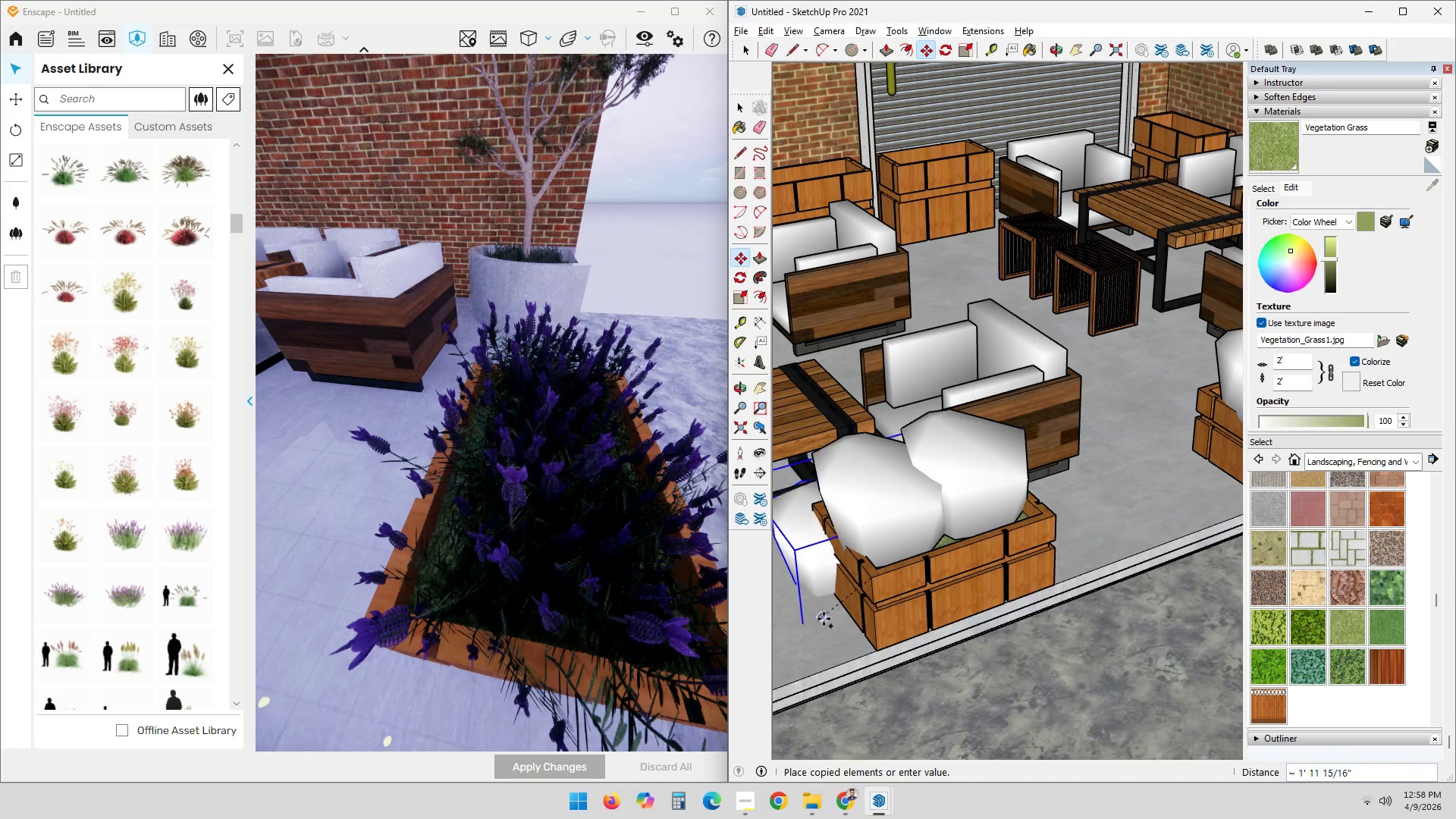 
hold_key(key=ShiftLeft, duration=0.44)
 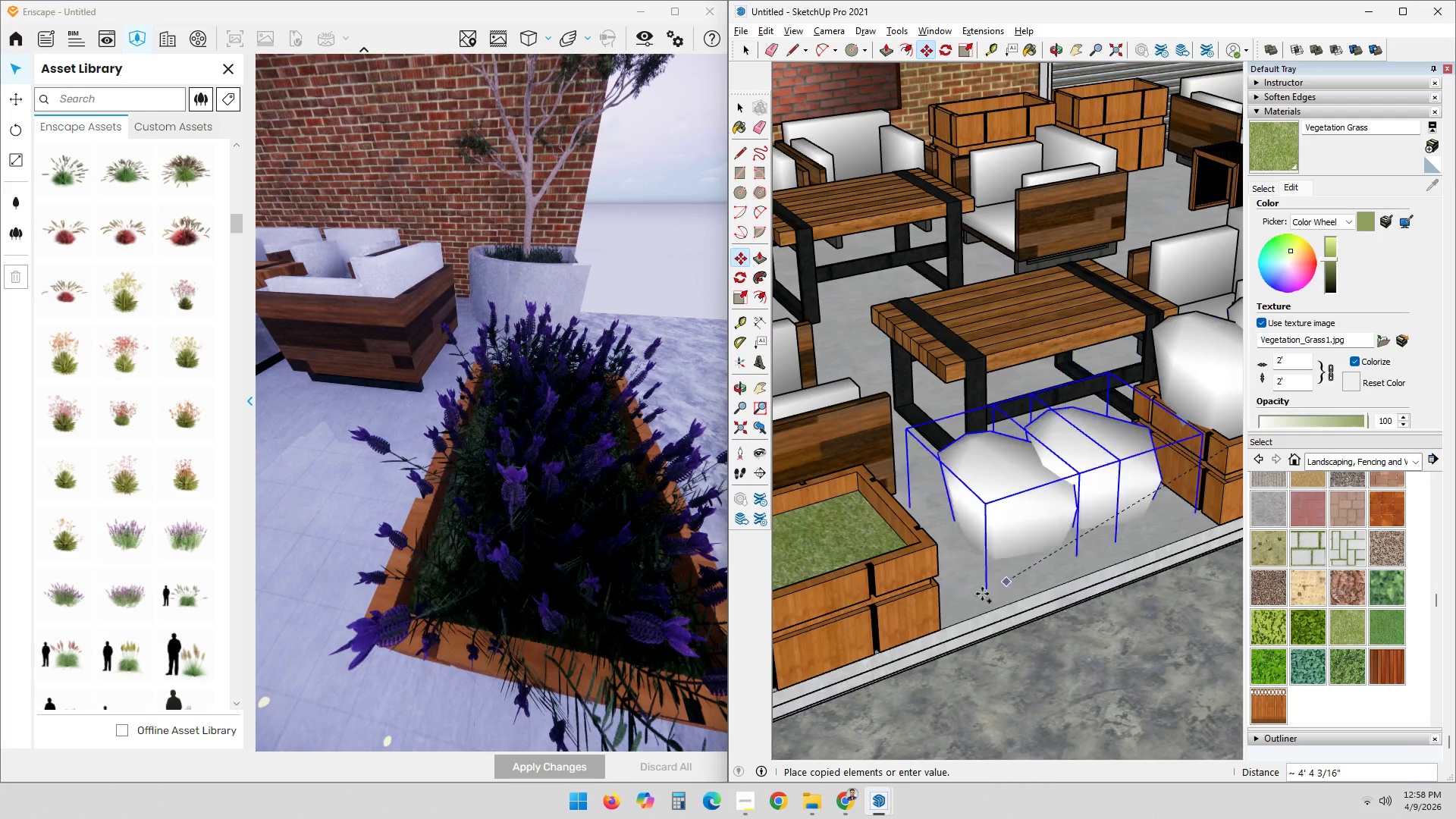 
key(Shift+ShiftLeft)
 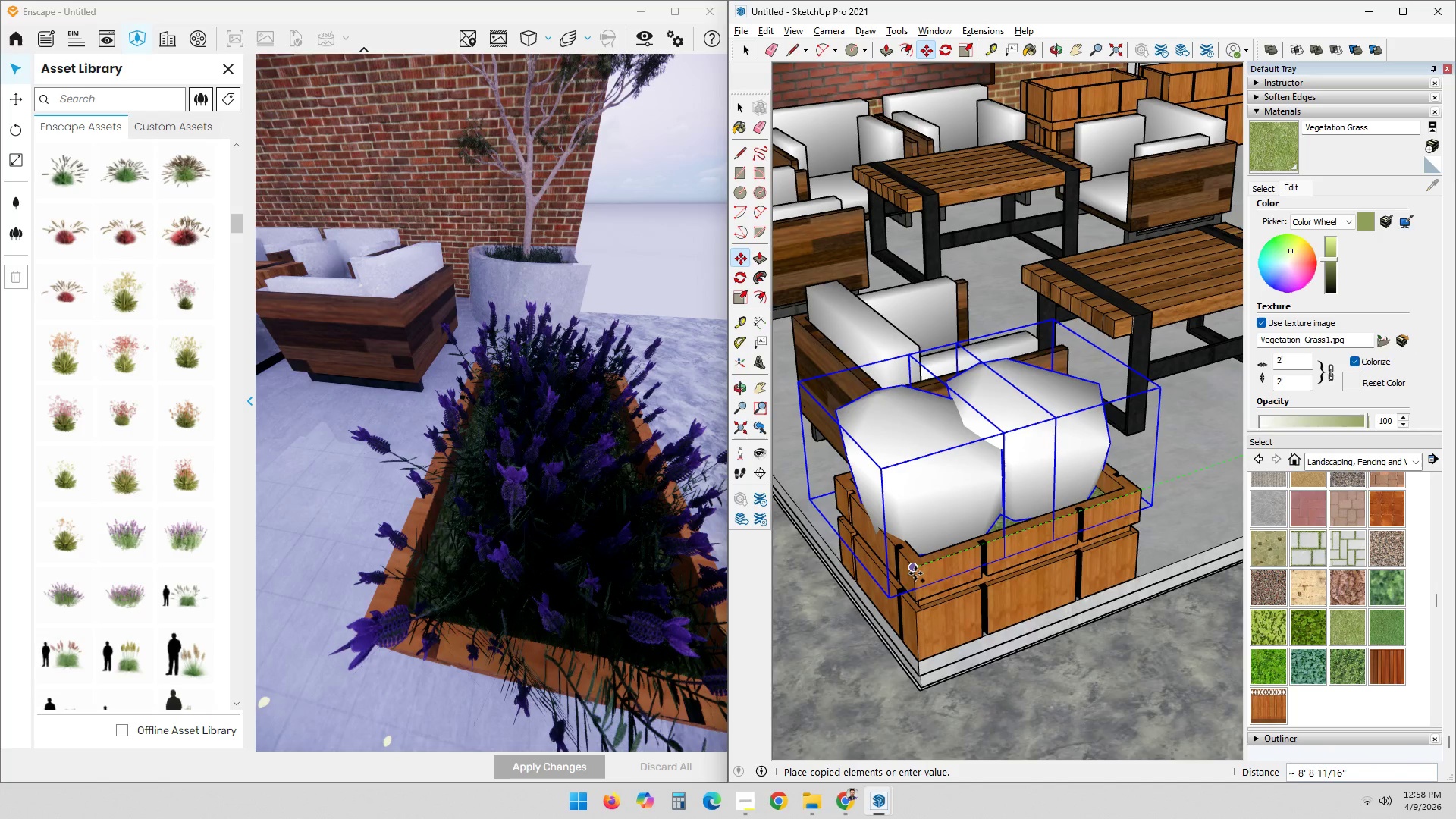 
left_click([915, 573])
 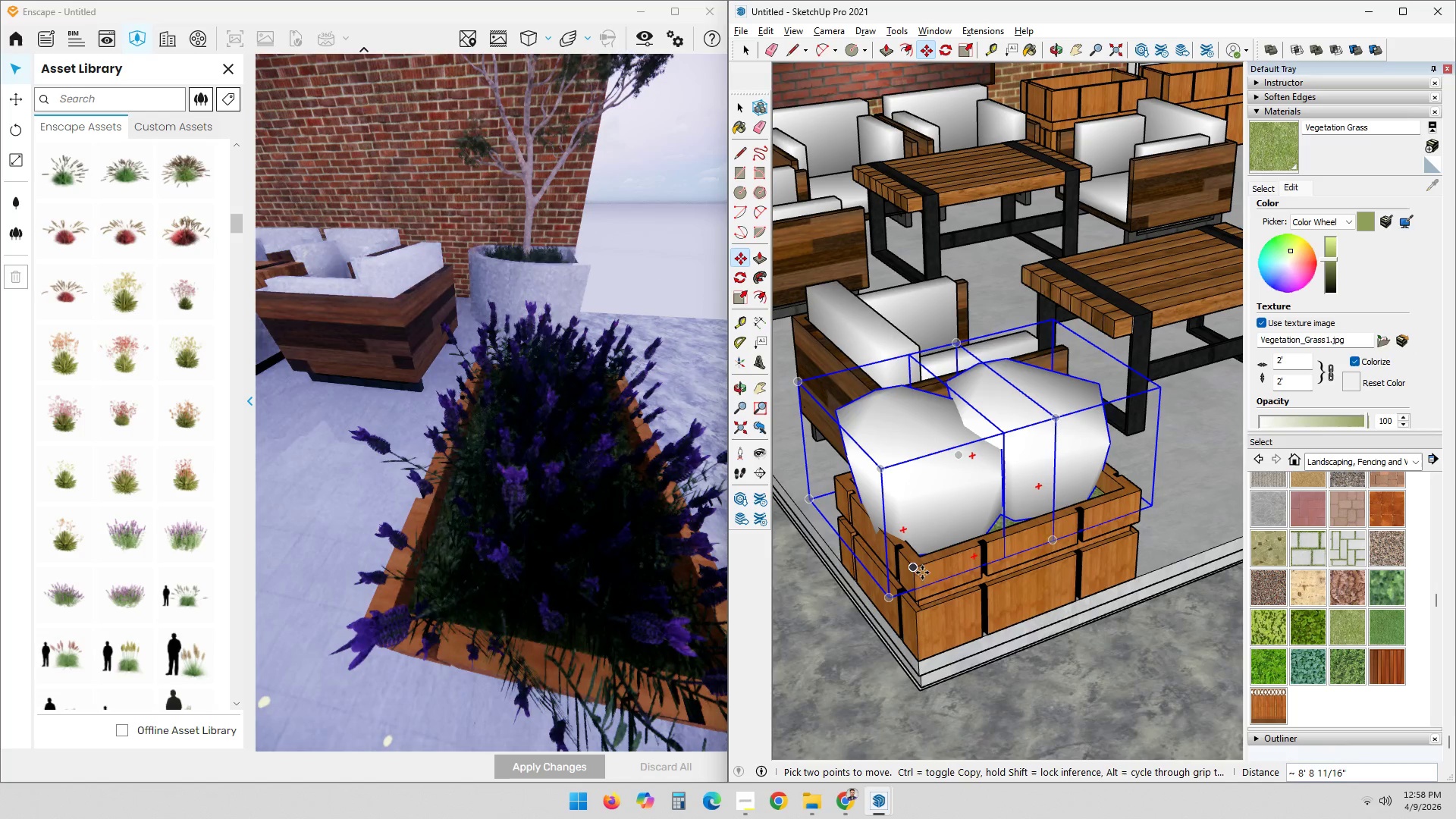 
scroll: coordinate [999, 535], scroll_direction: down, amount: 8.0
 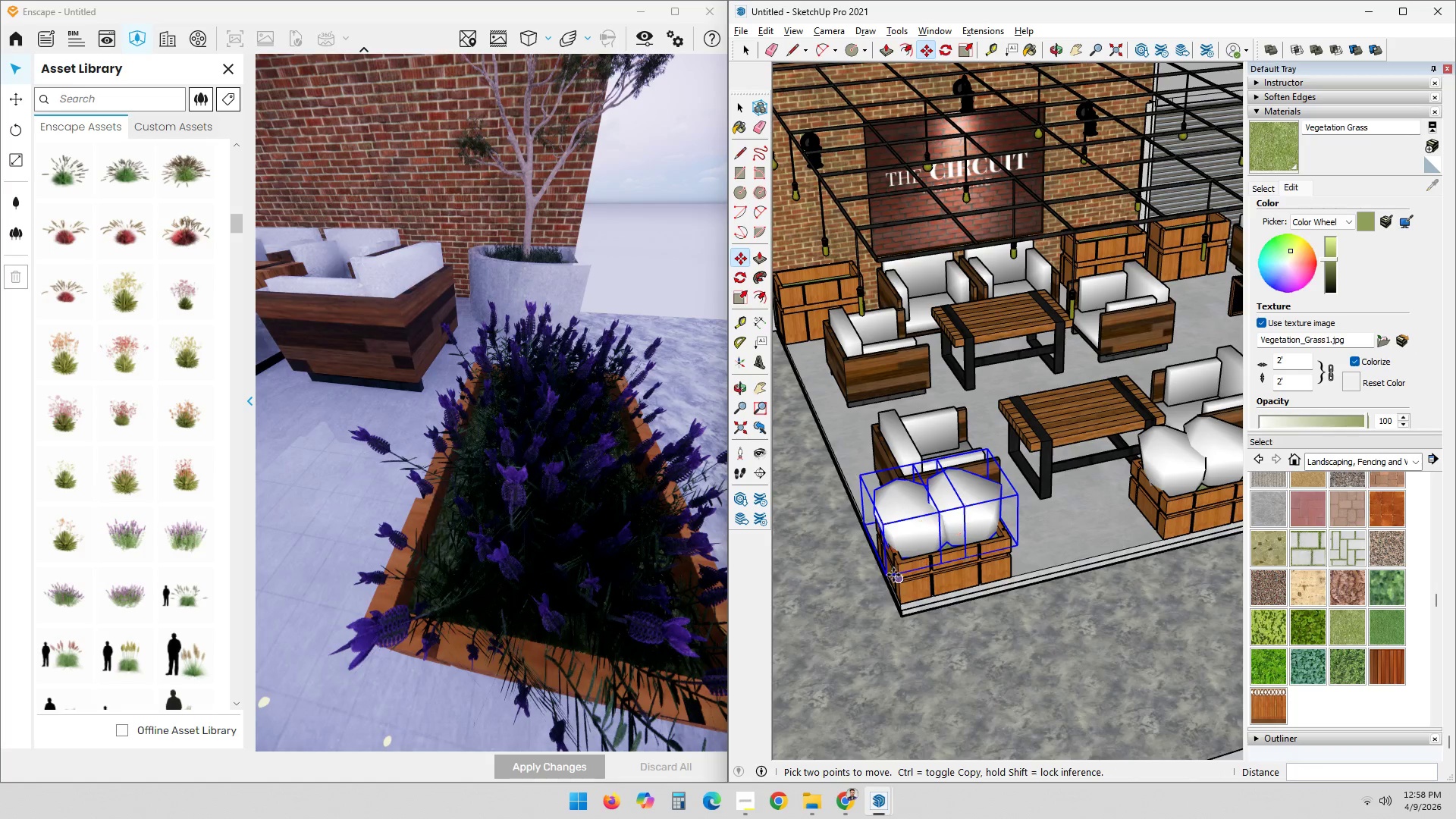 
key(M)
 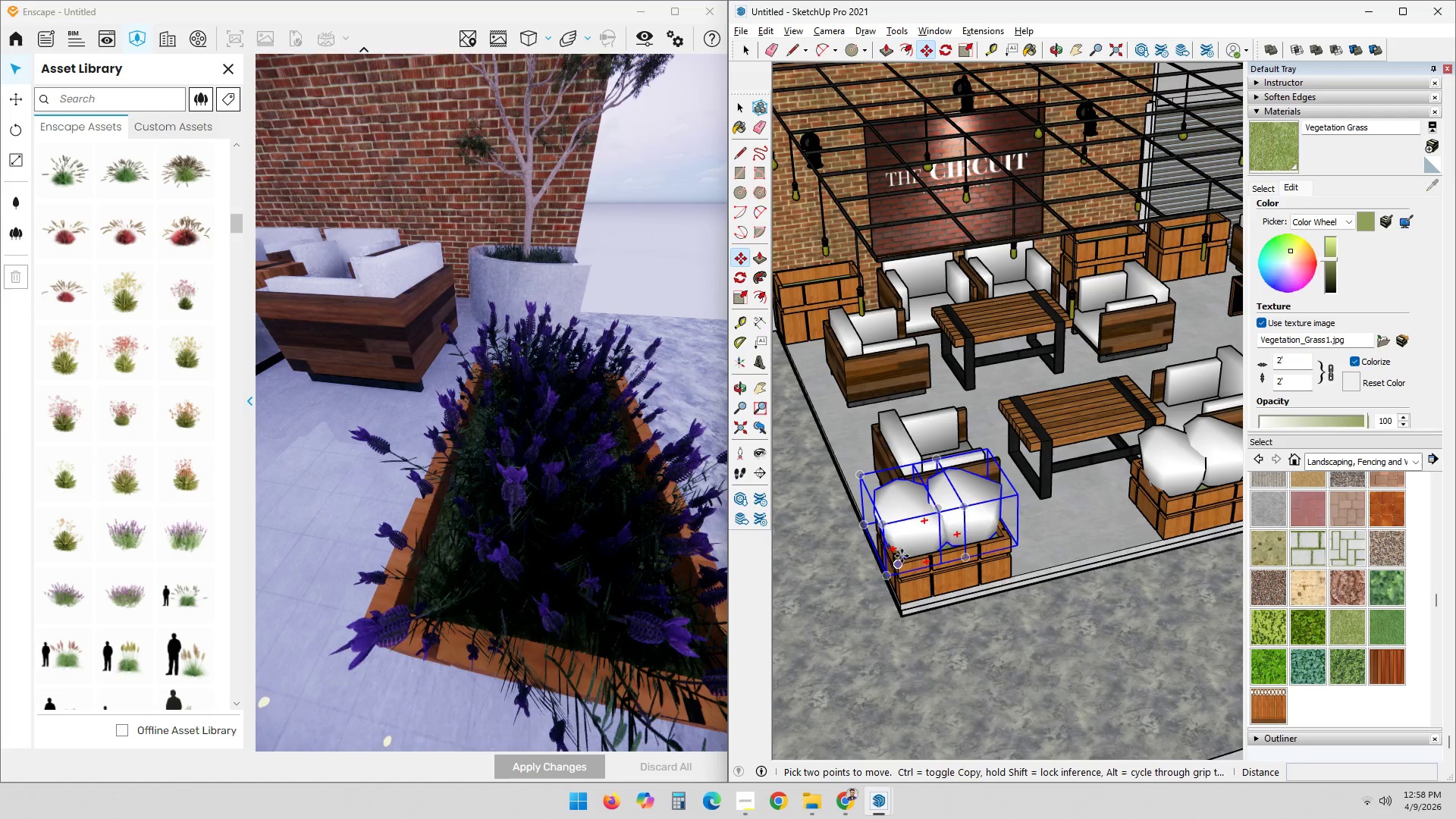 
key(Control+ControlLeft)
 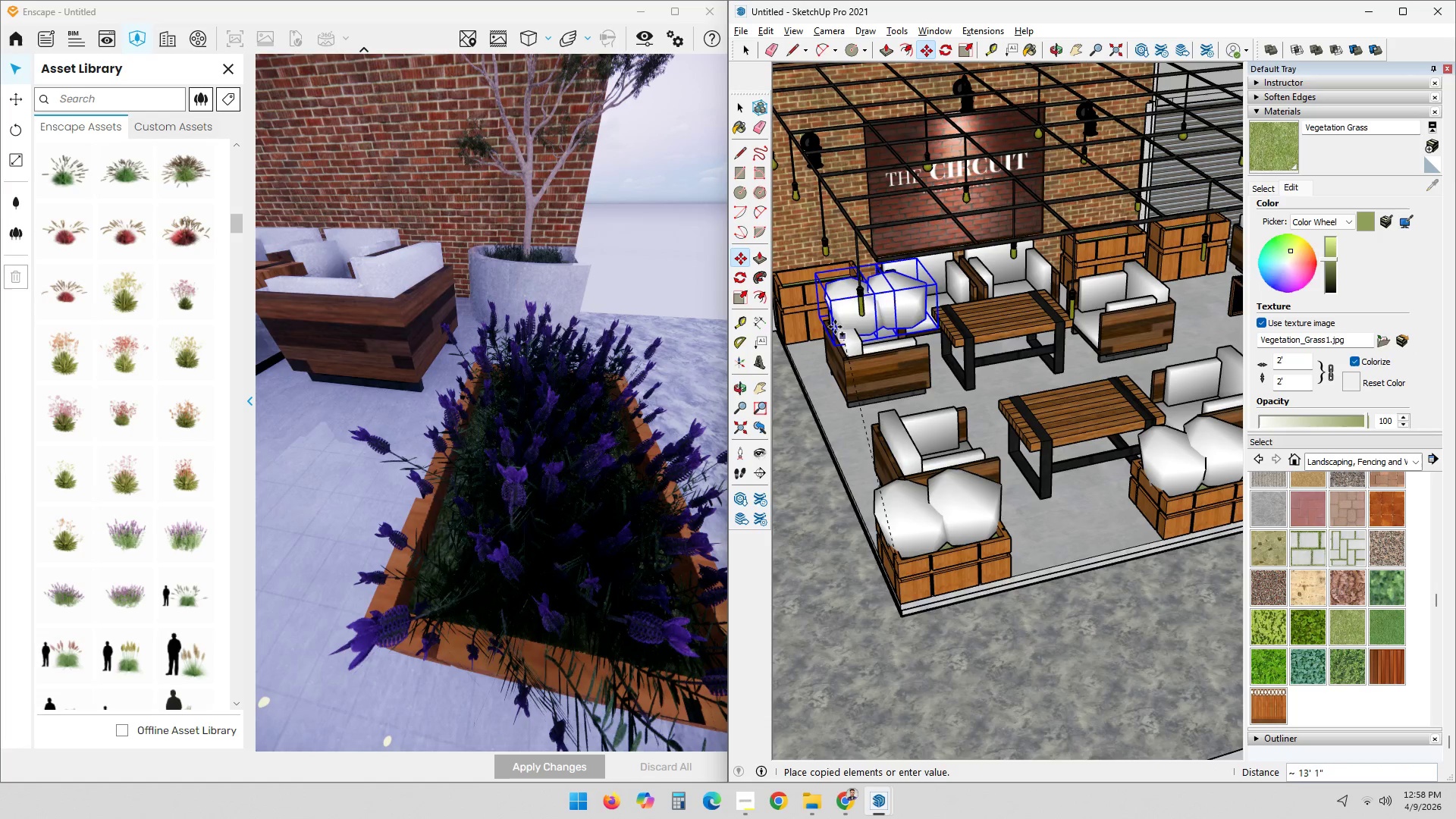 
hold_key(key=ShiftLeft, duration=0.34)
 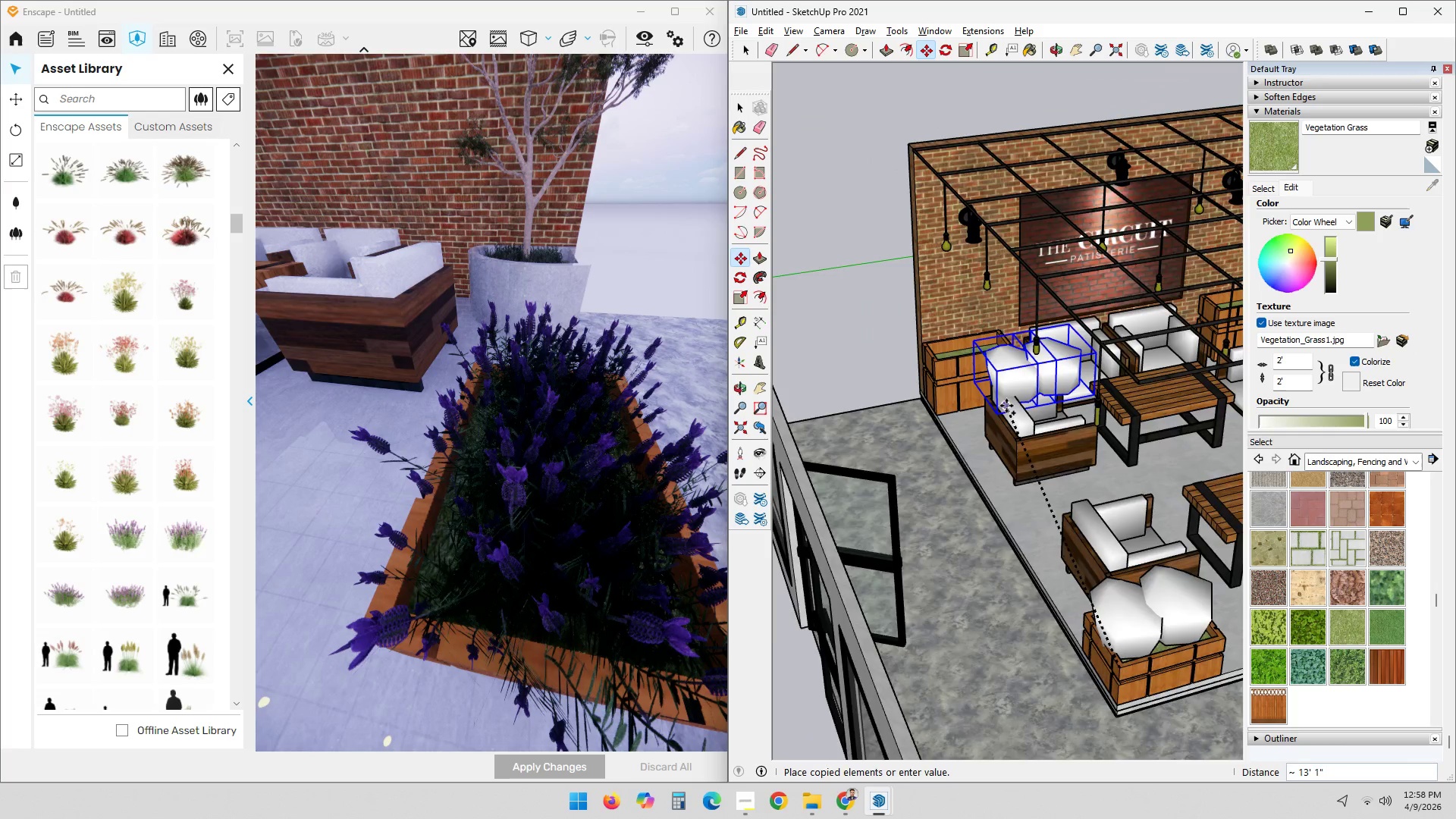 
scroll: coordinate [871, 312], scroll_direction: up, amount: 13.0
 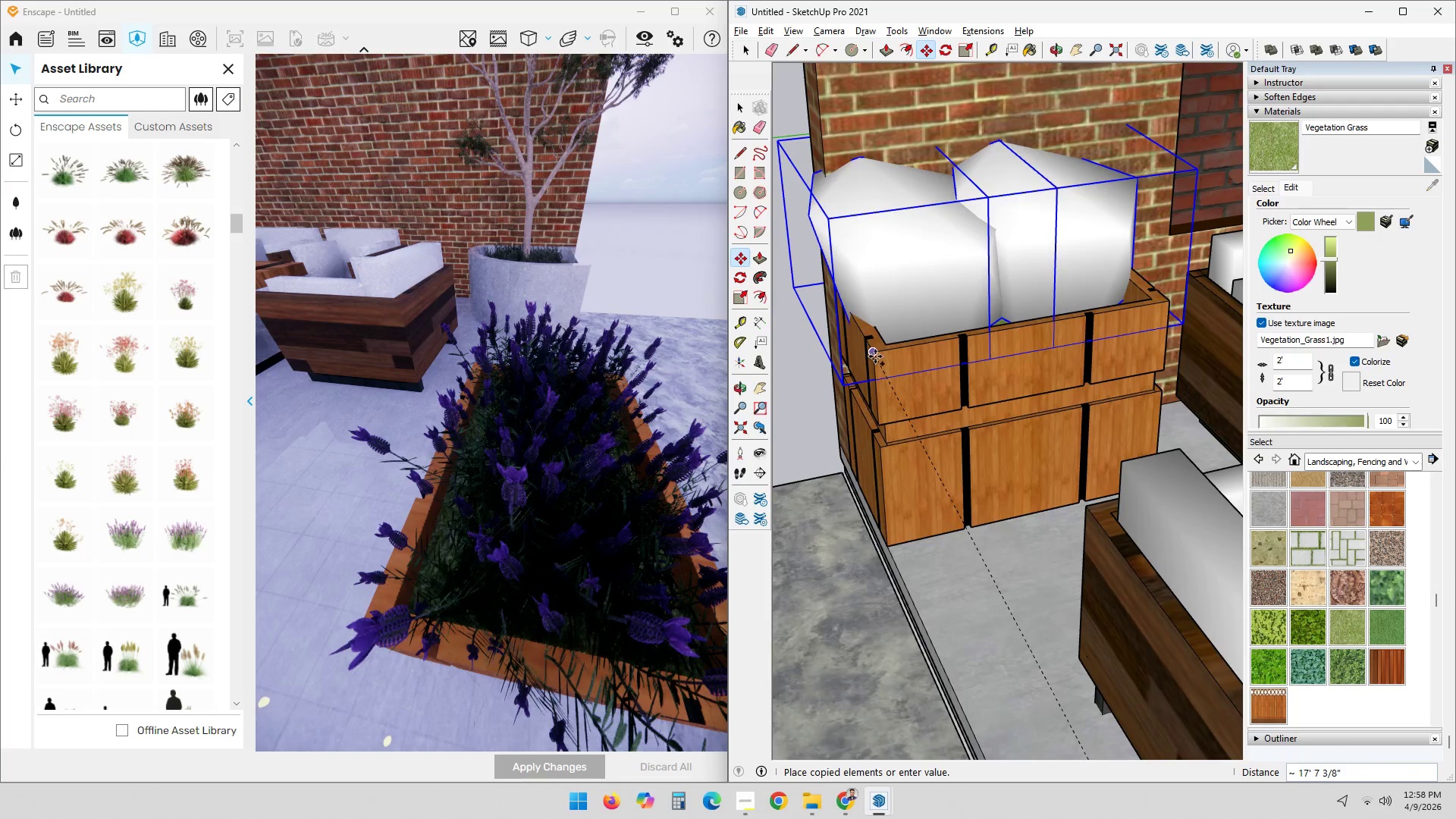 
left_click([875, 356])
 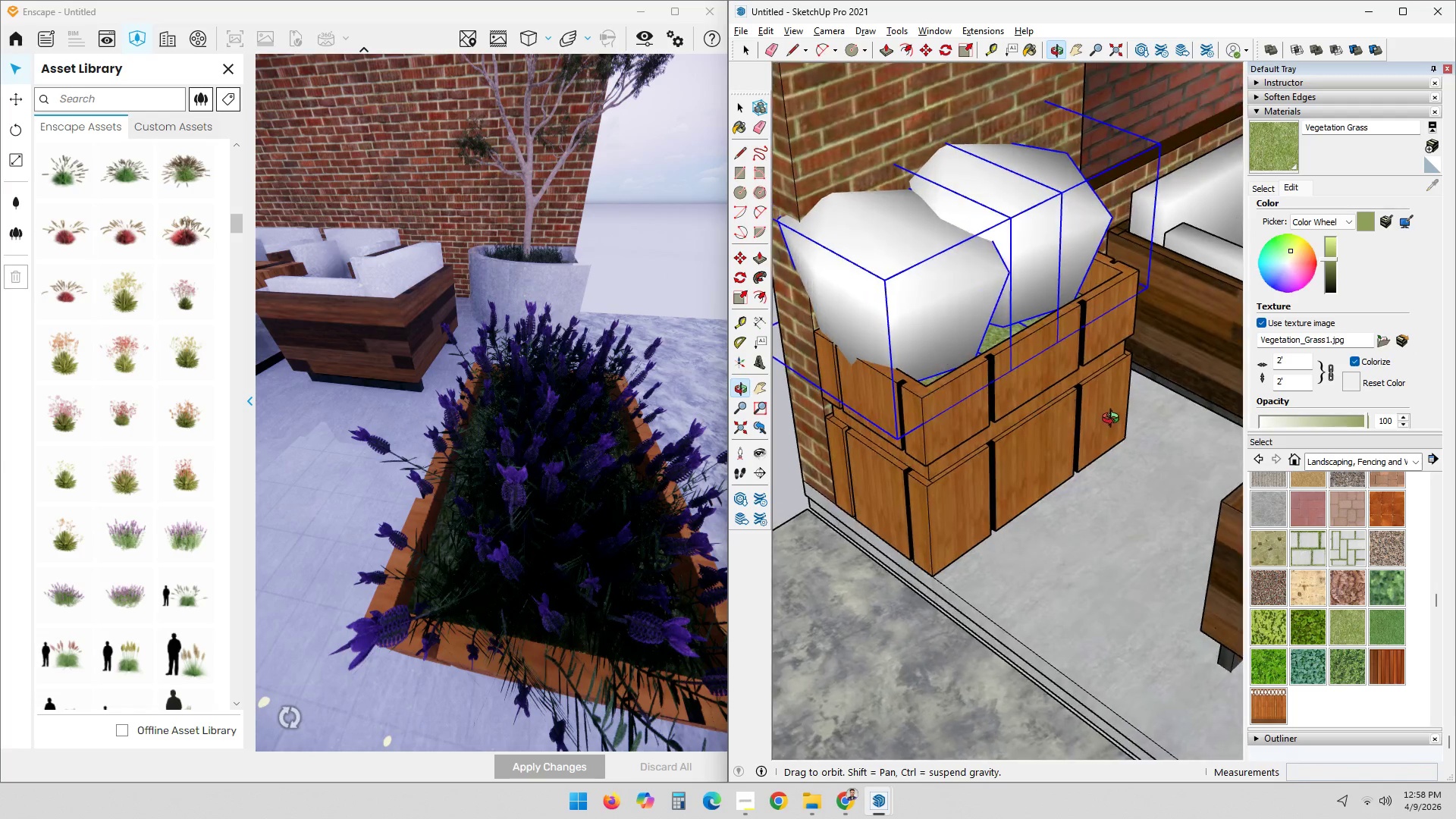 
key(Shift+ShiftLeft)
 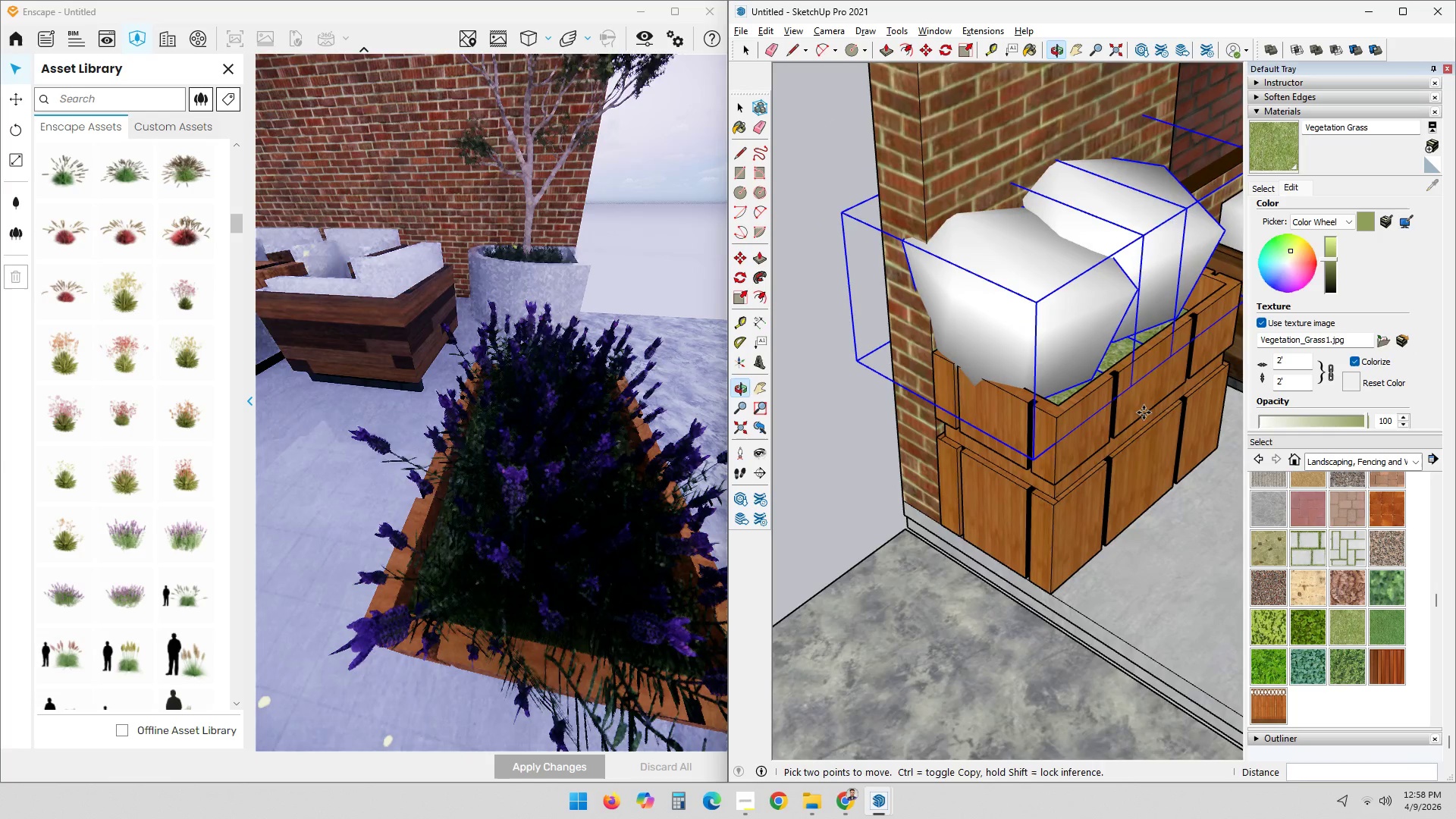 
key(S)
 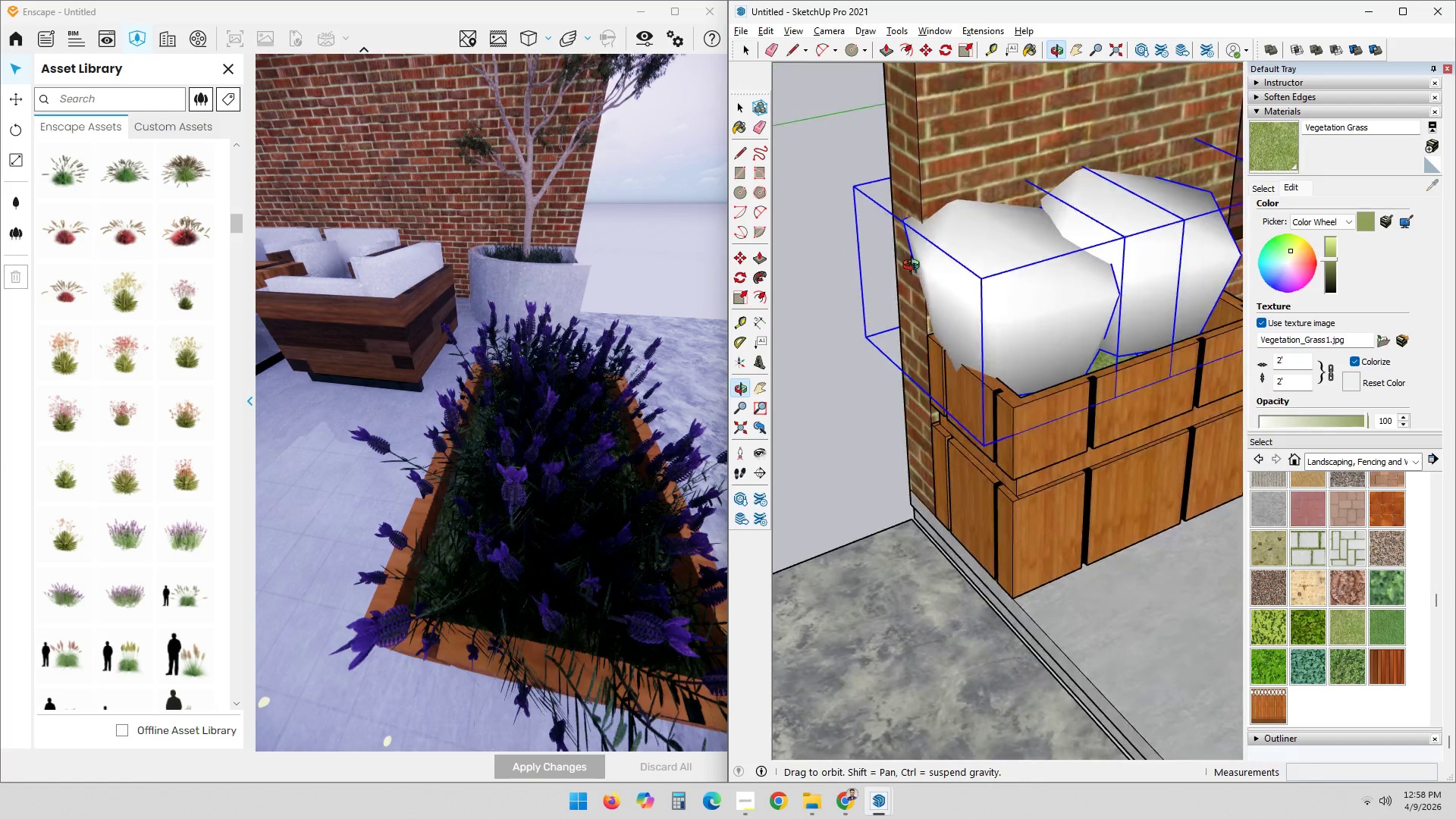 
scroll: coordinate [1106, 327], scroll_direction: down, amount: 7.0
 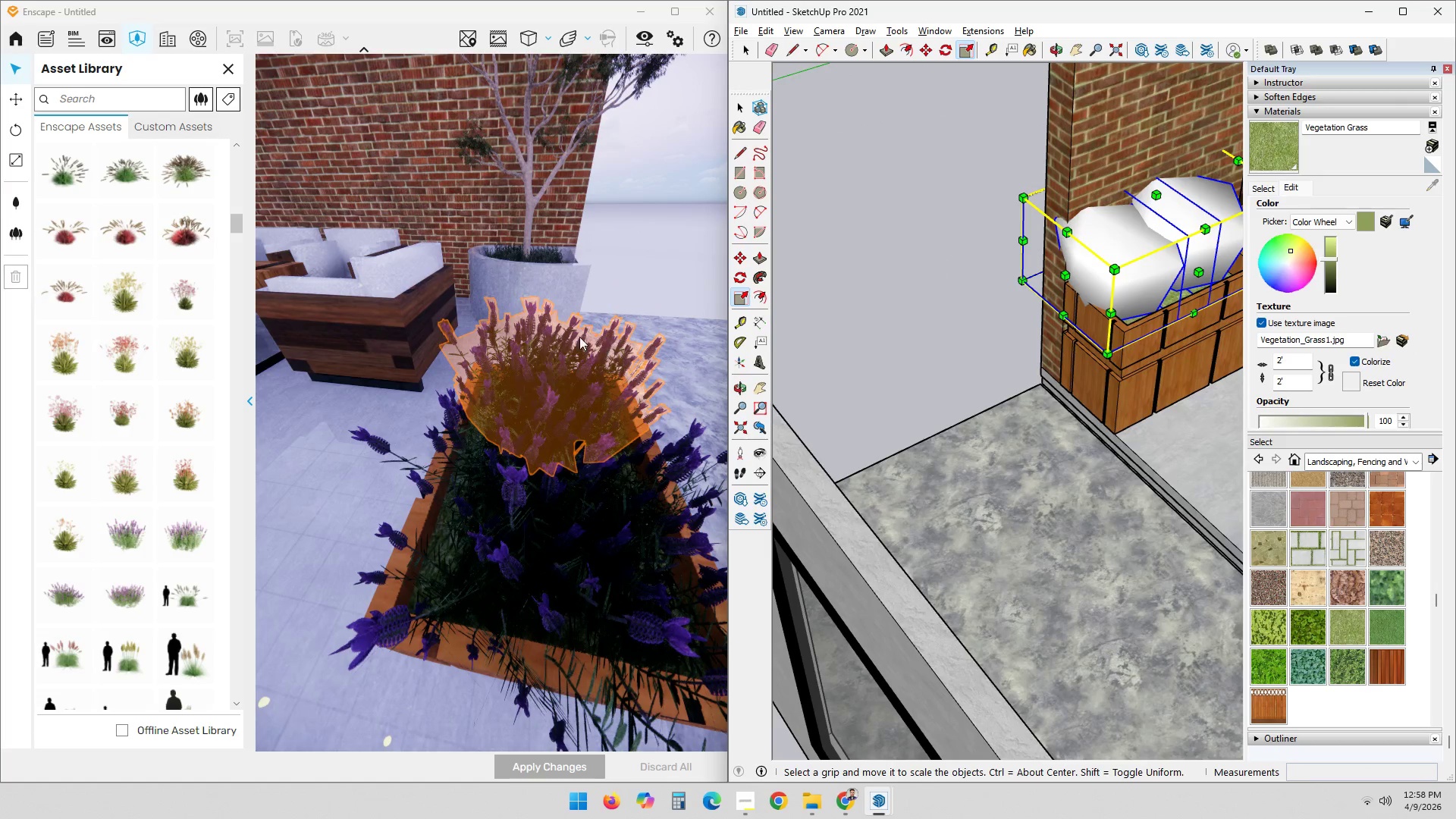 
left_click([675, 240])
 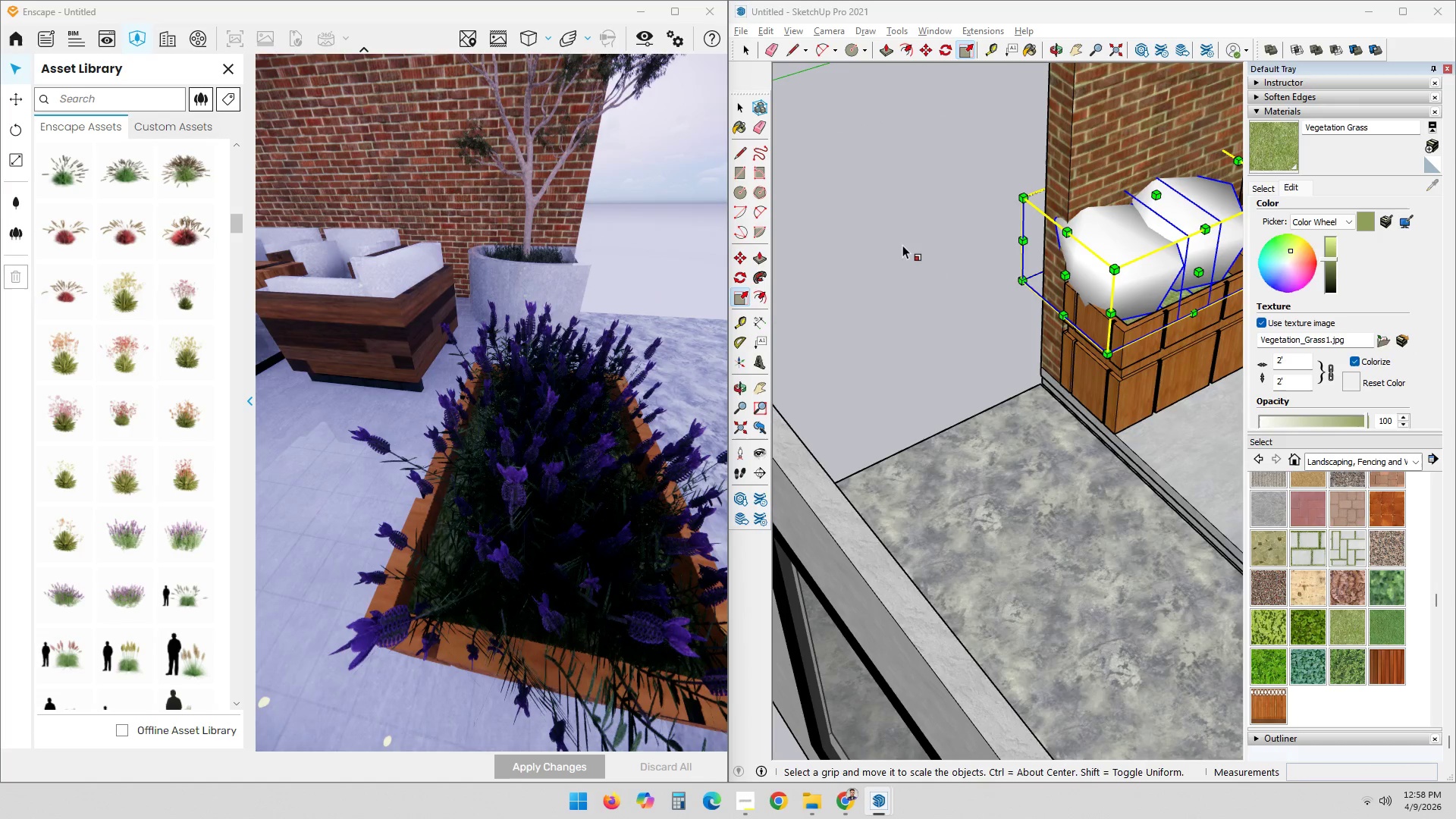 
key(Space)
 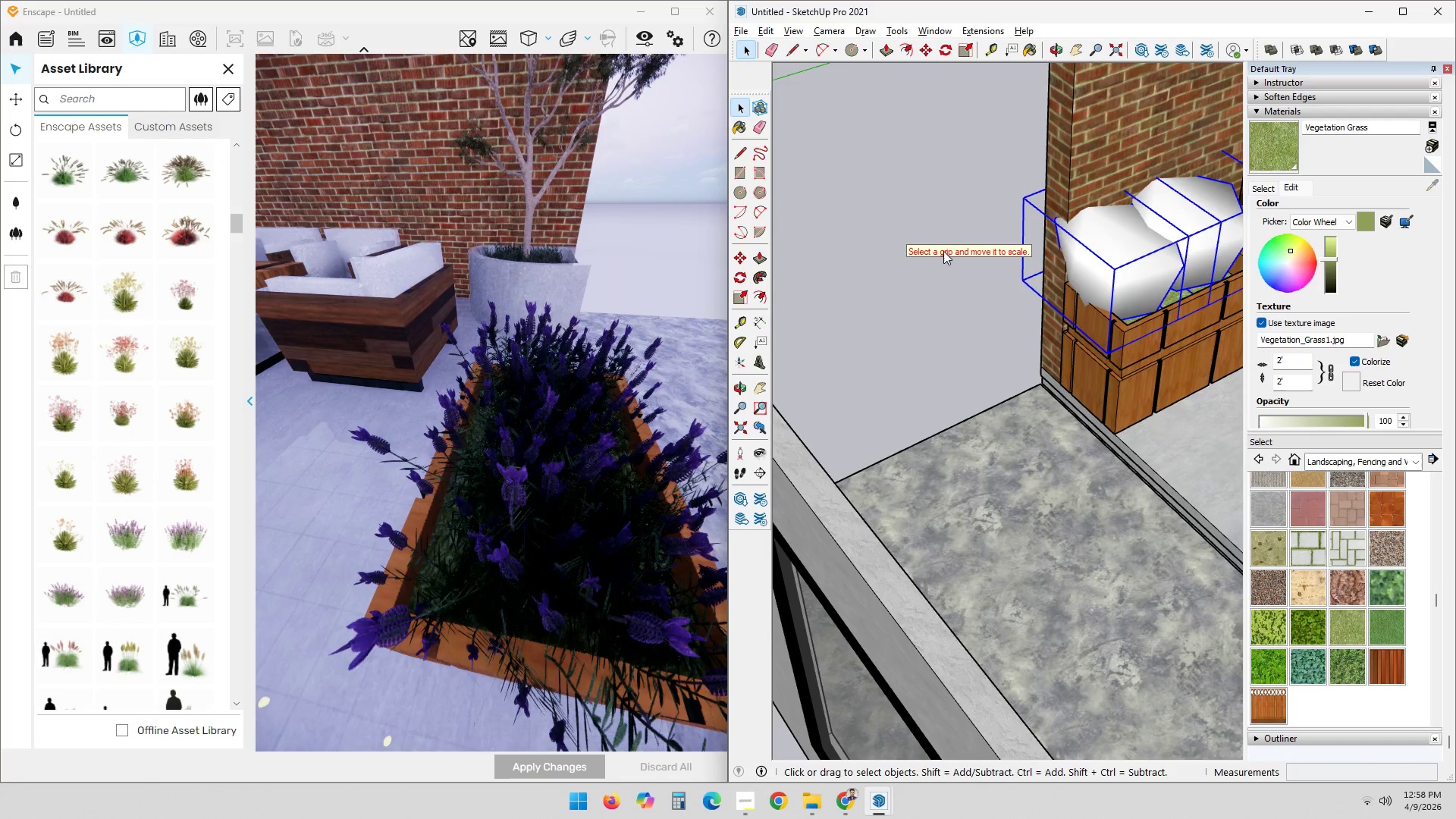 
left_click([943, 246])
 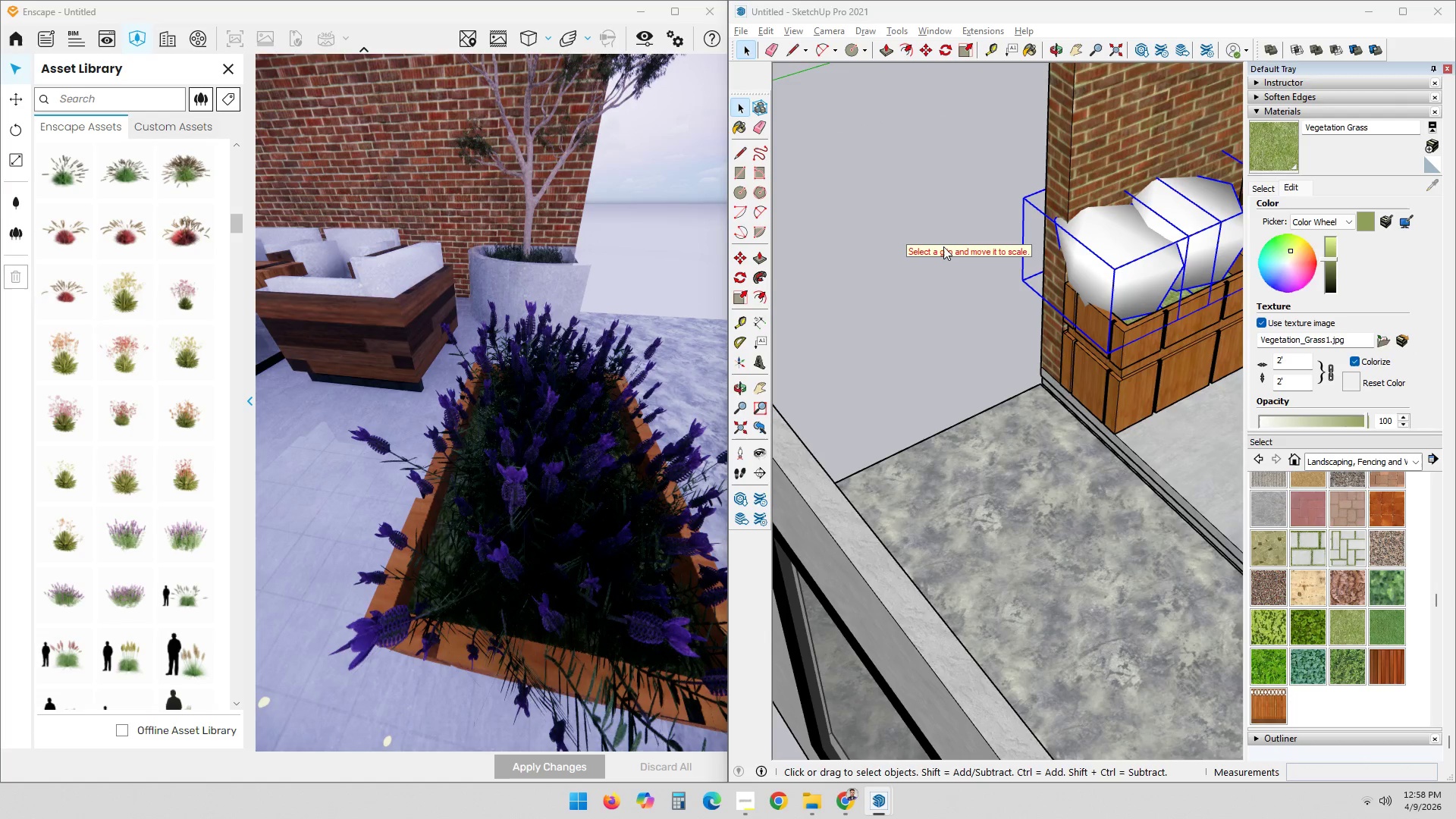 
left_click_drag(start_coordinate=[943, 246], to_coordinate=[943, 250])
 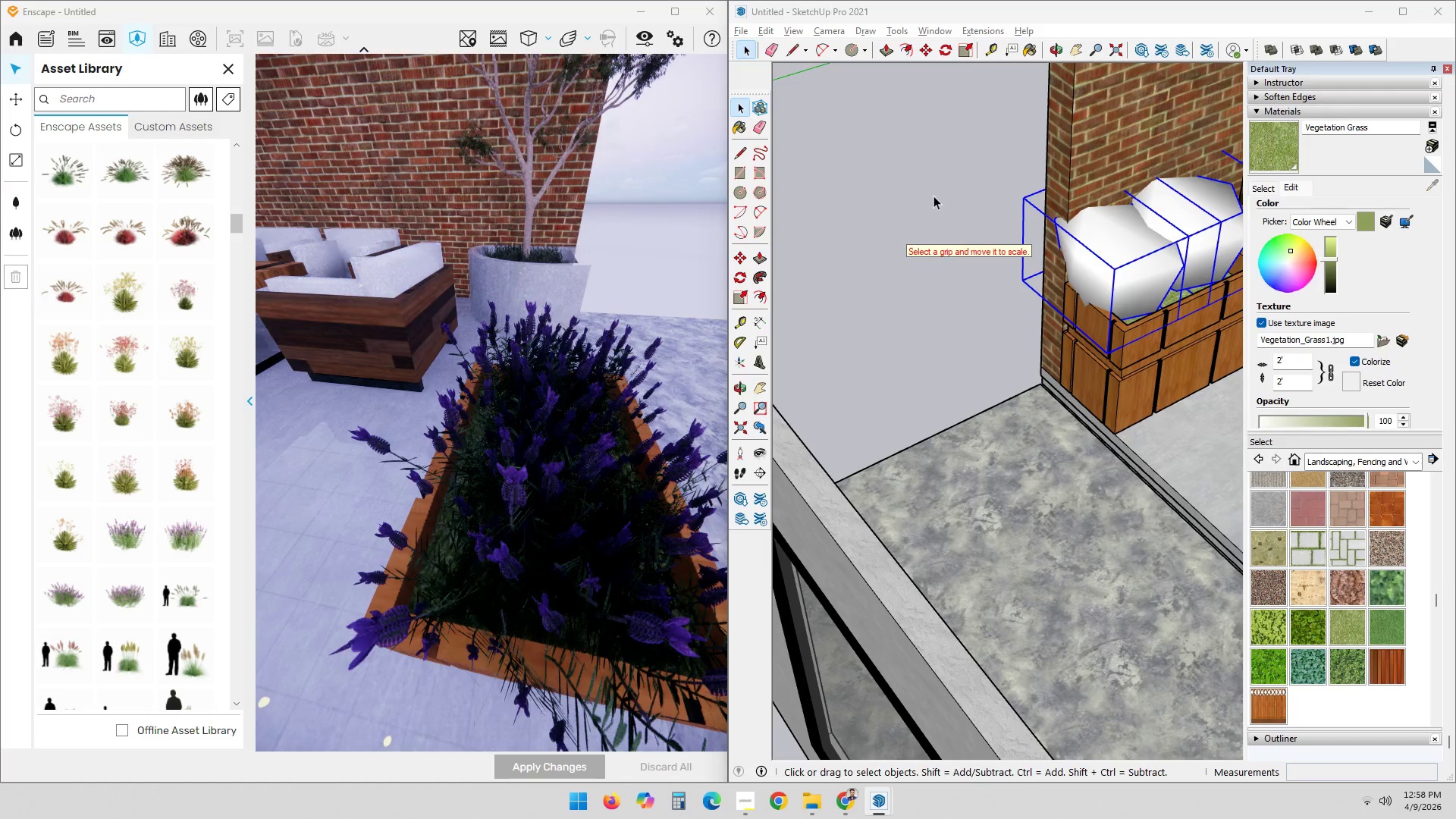 
triple_click([934, 196])
 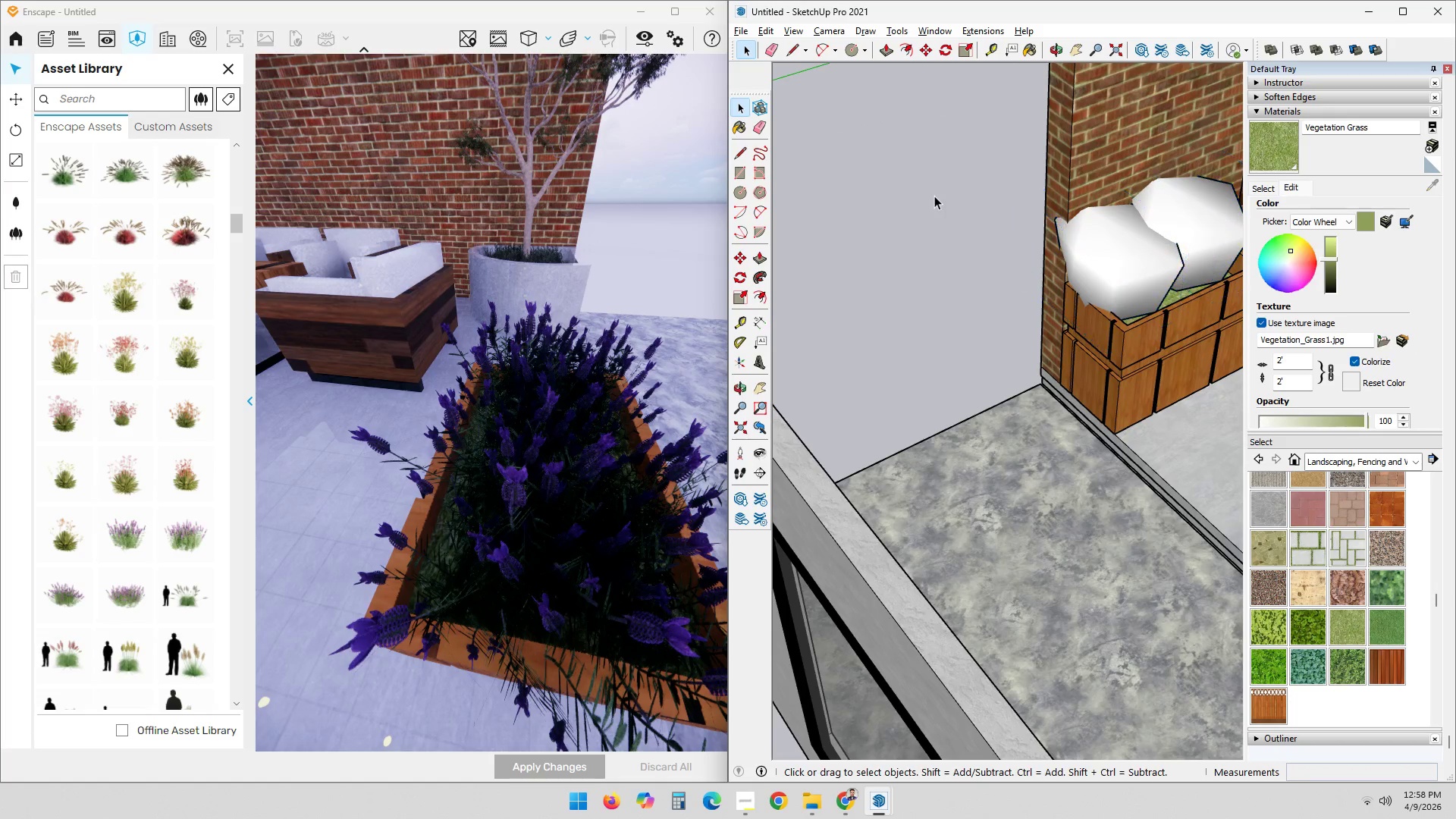 
triple_click([934, 195])
 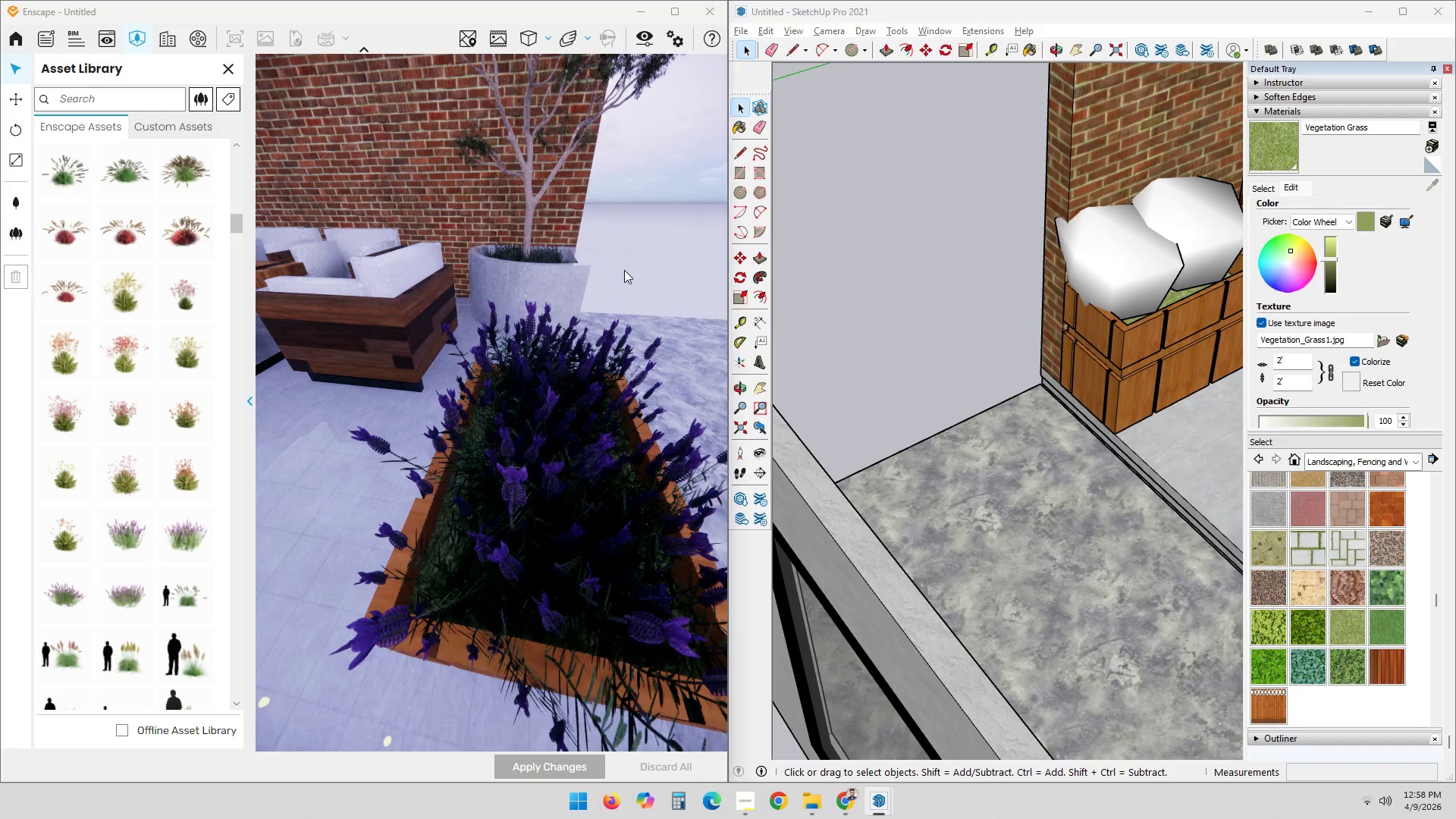 
hold_key(key=ShiftLeft, duration=0.39)
 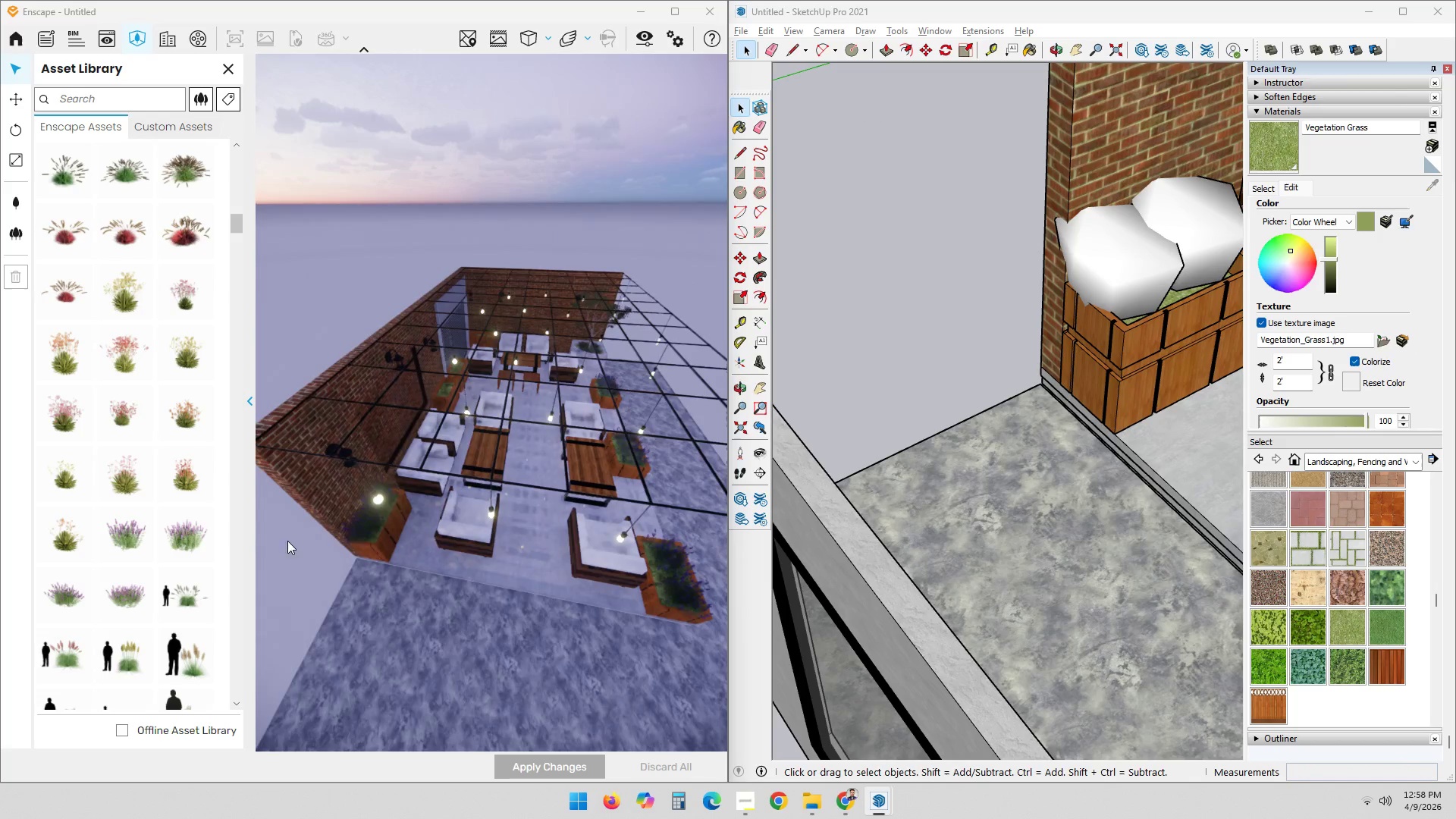 
scroll: coordinate [511, 512], scroll_direction: down, amount: 12.0
 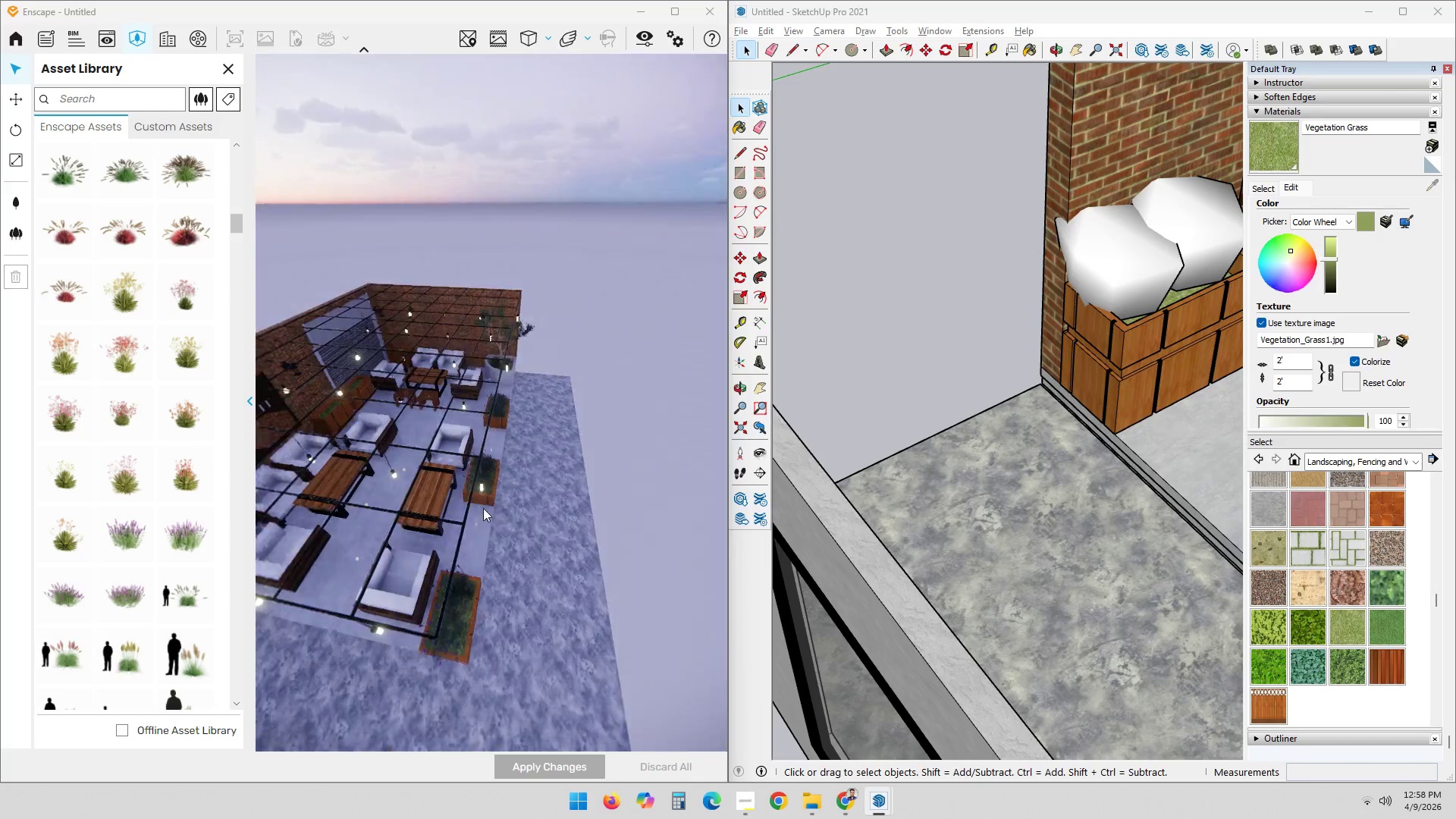 
hold_key(key=ShiftLeft, duration=0.45)
 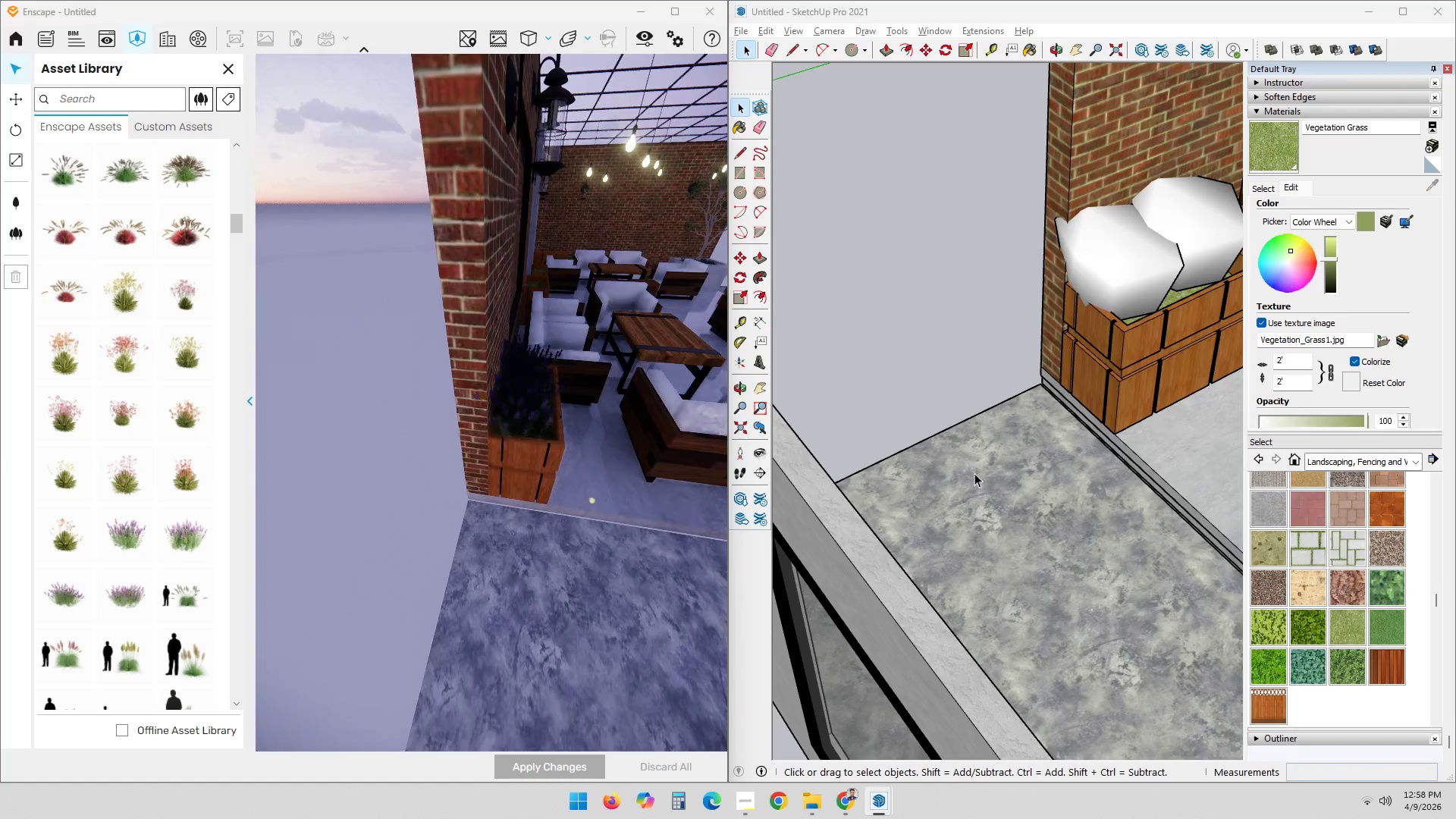 
scroll: coordinate [1031, 298], scroll_direction: up, amount: 5.0
 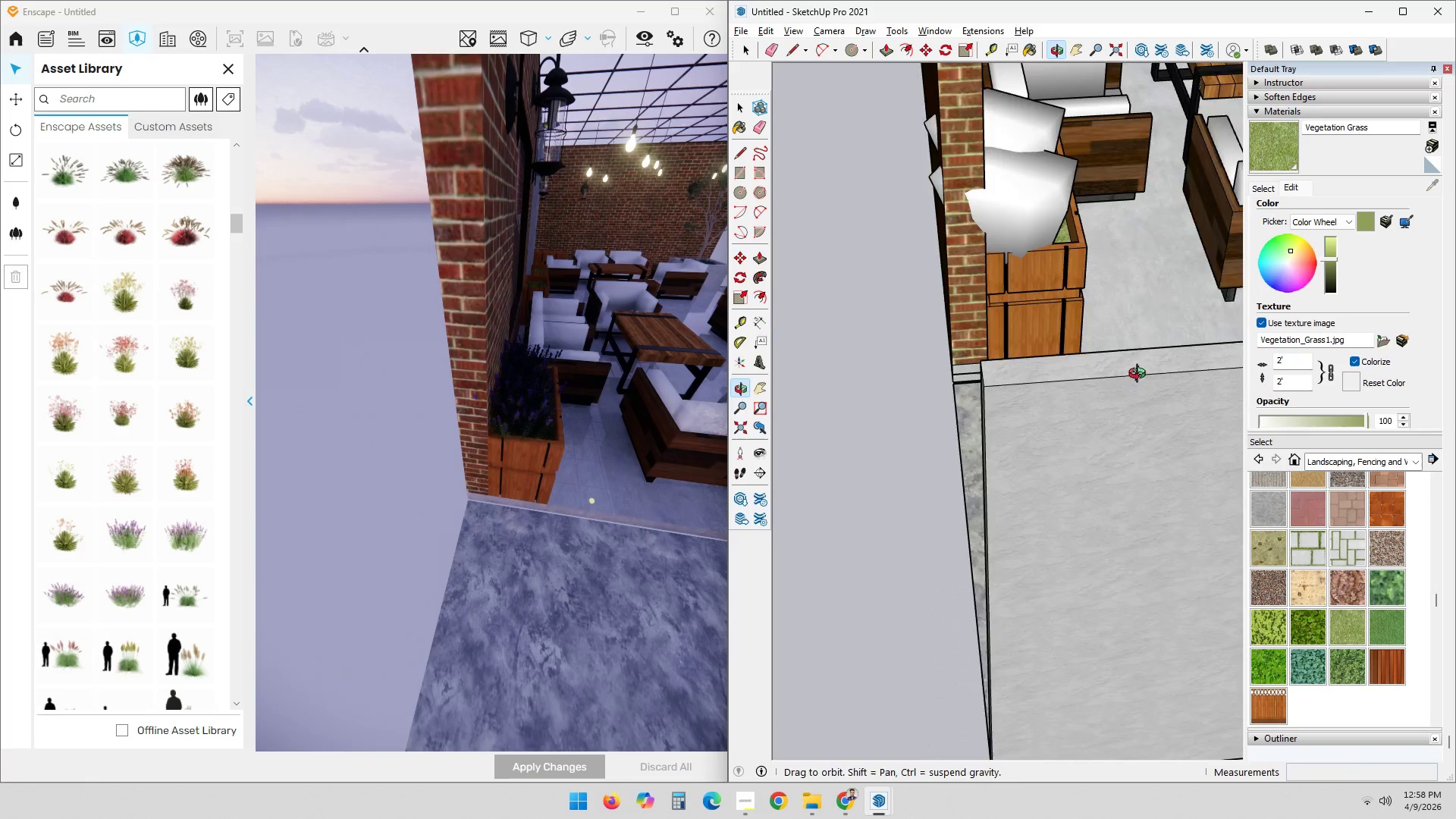 
key(Shift+ShiftLeft)
 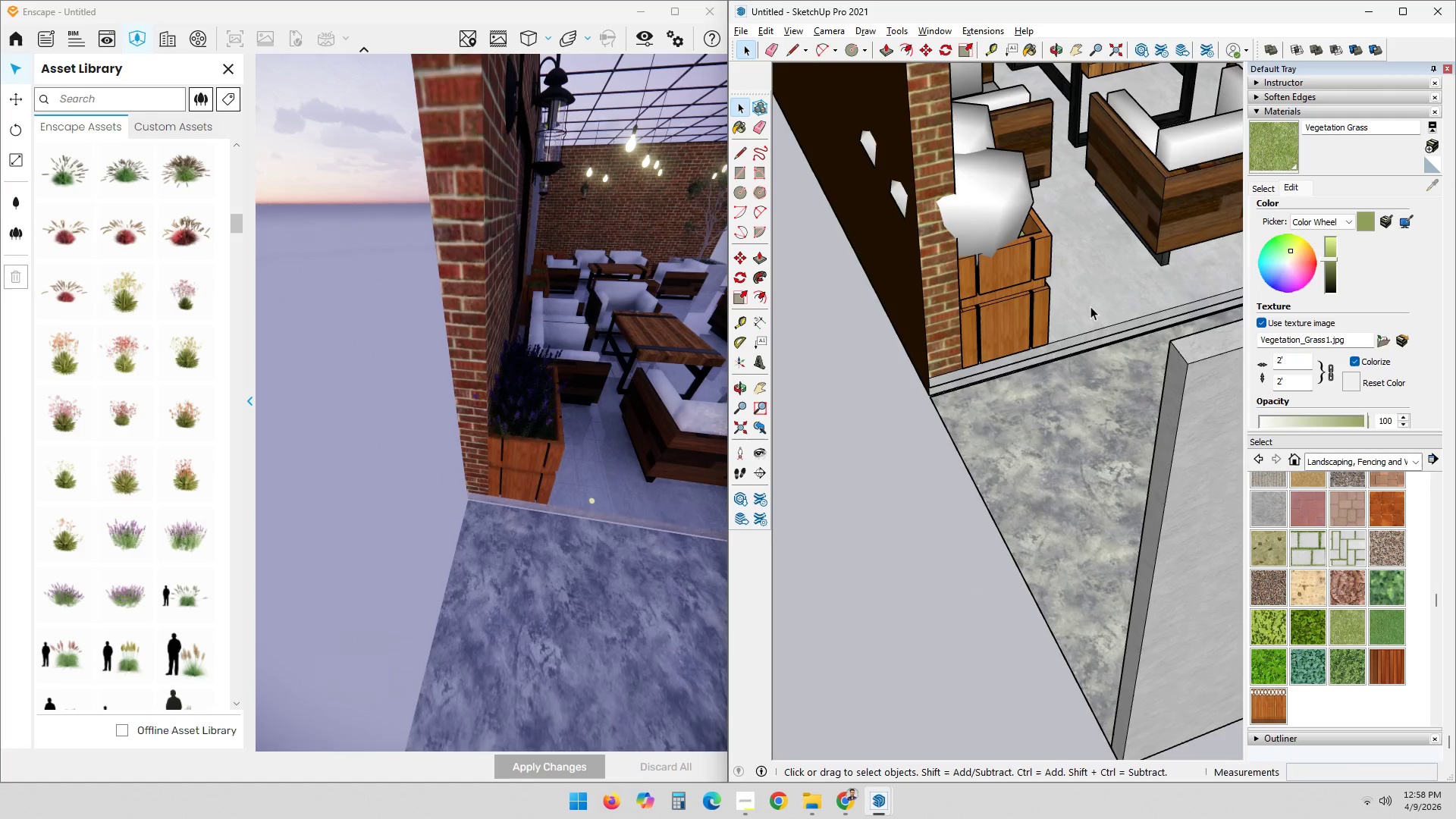 
scroll: coordinate [1090, 306], scroll_direction: down, amount: 1.0
 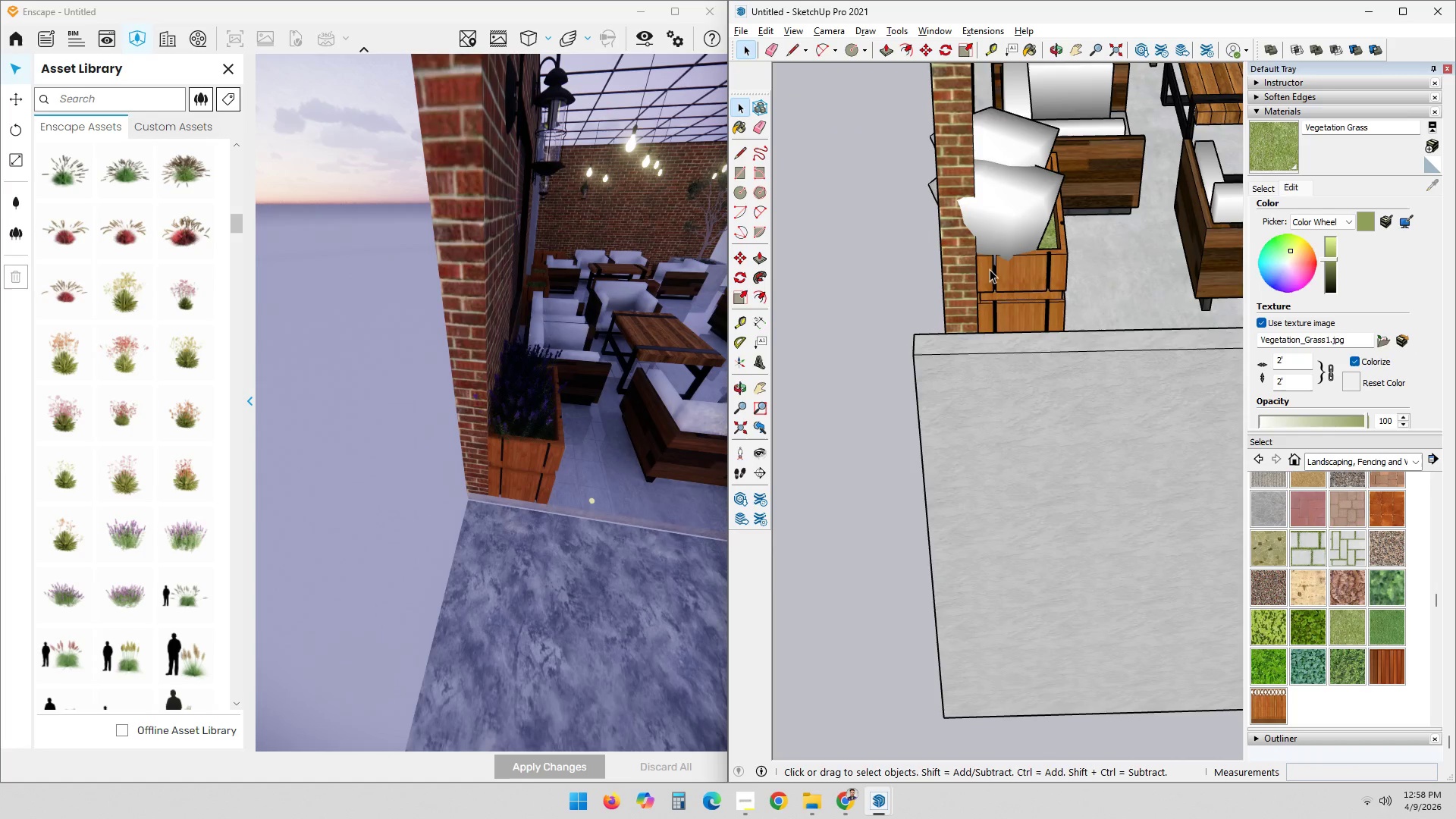 
scroll: coordinate [1028, 245], scroll_direction: up, amount: 1.0
 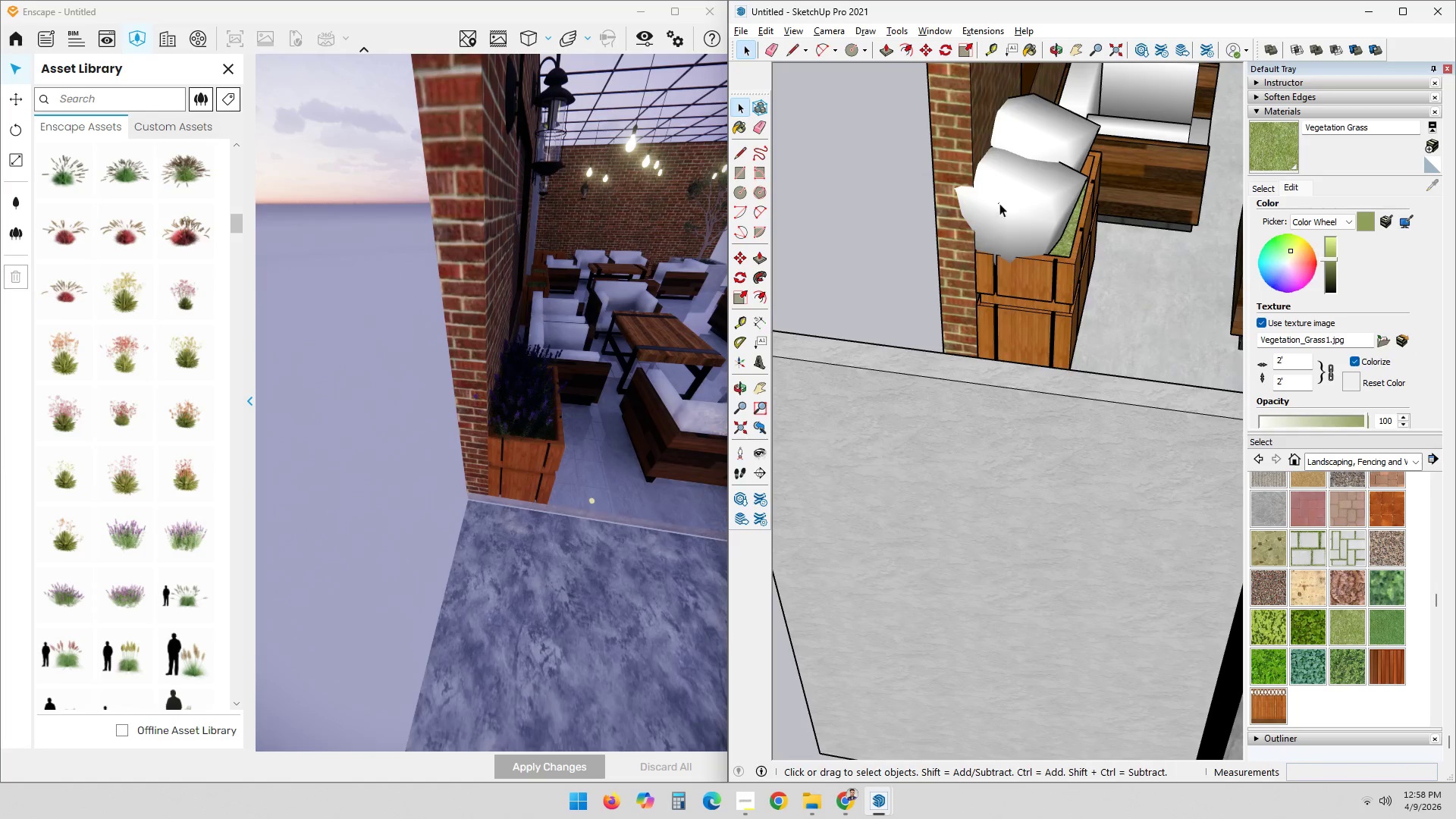 
key(S)
 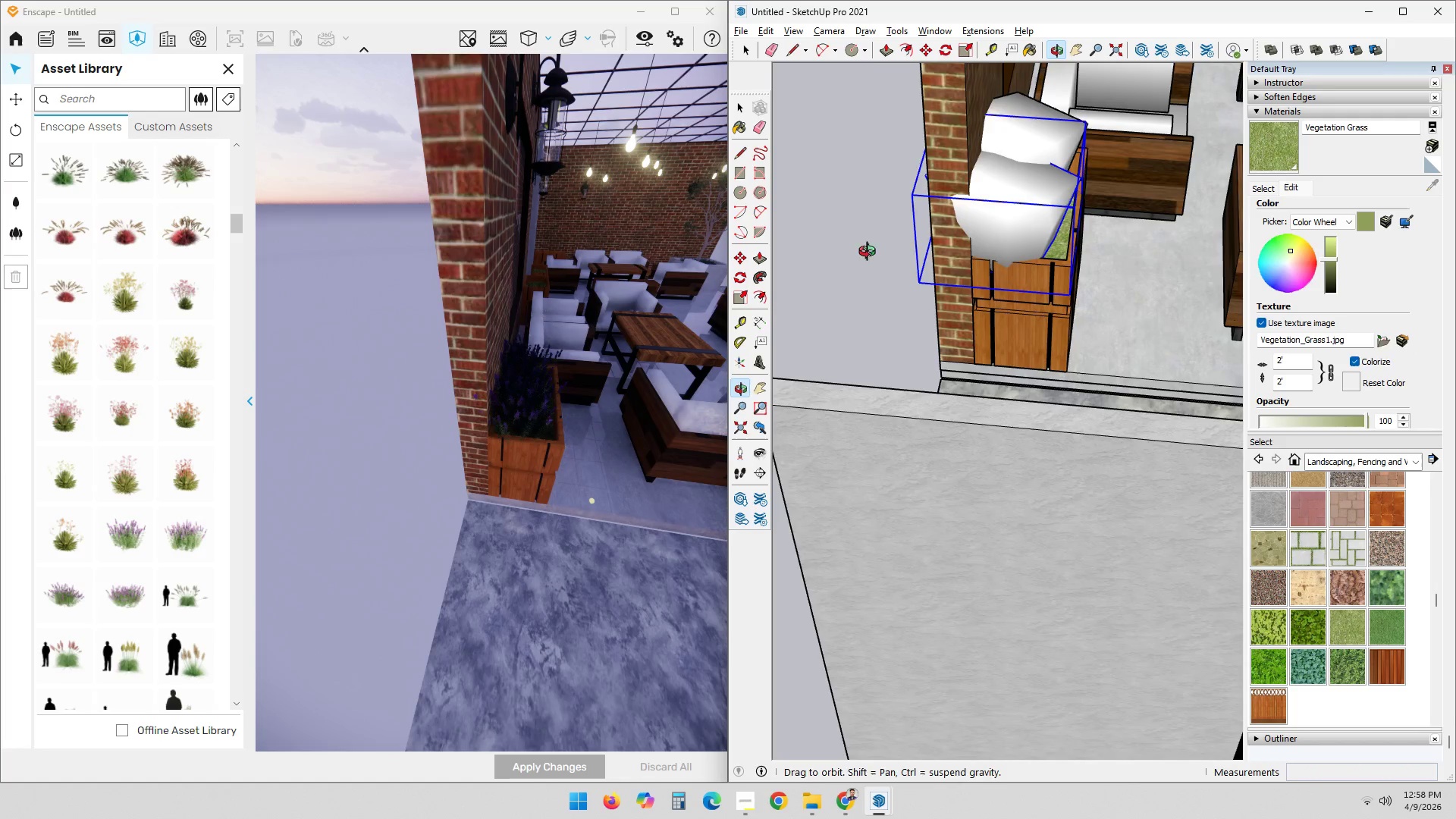 
key(Escape)
 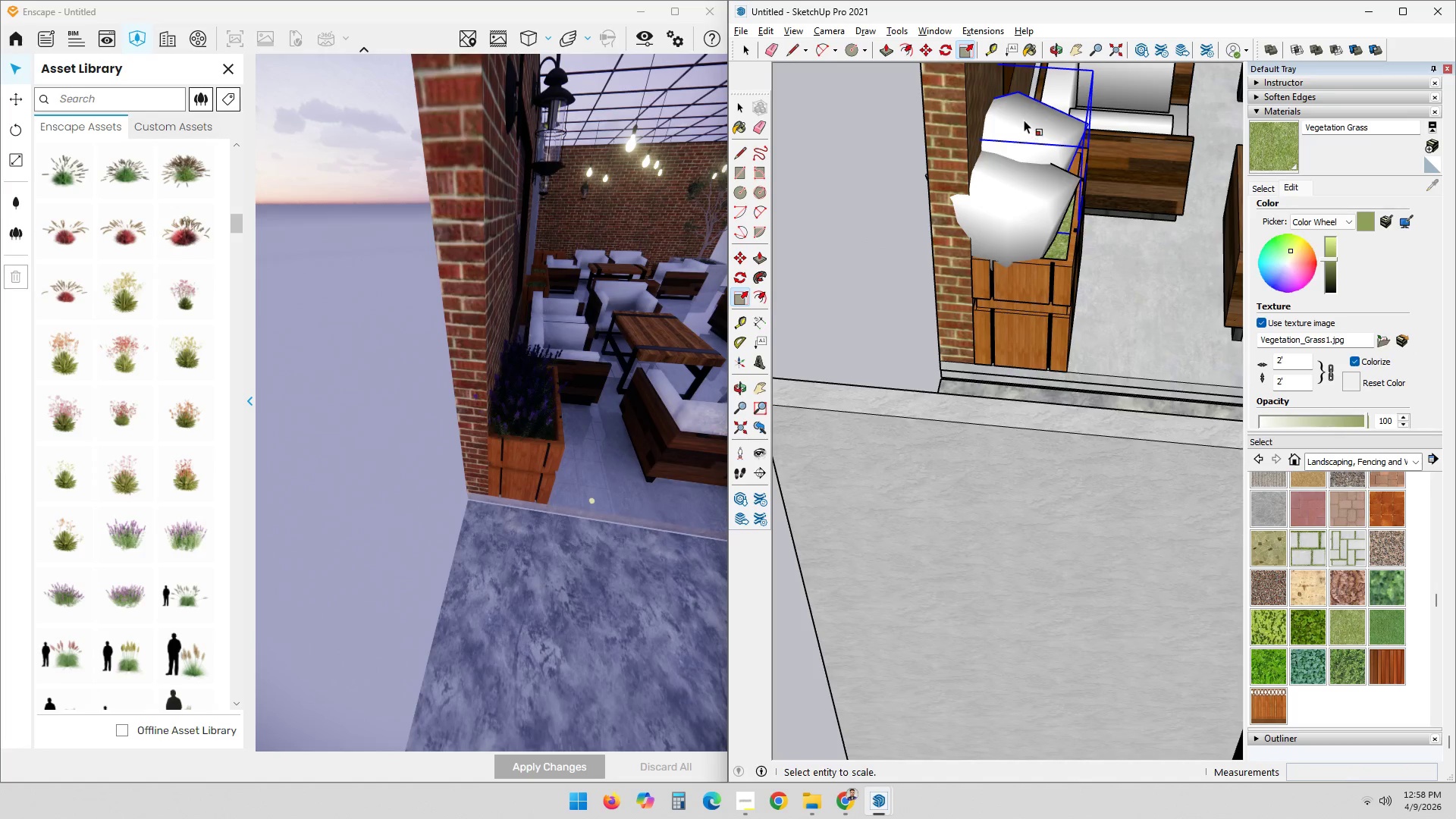 
key(Space)
 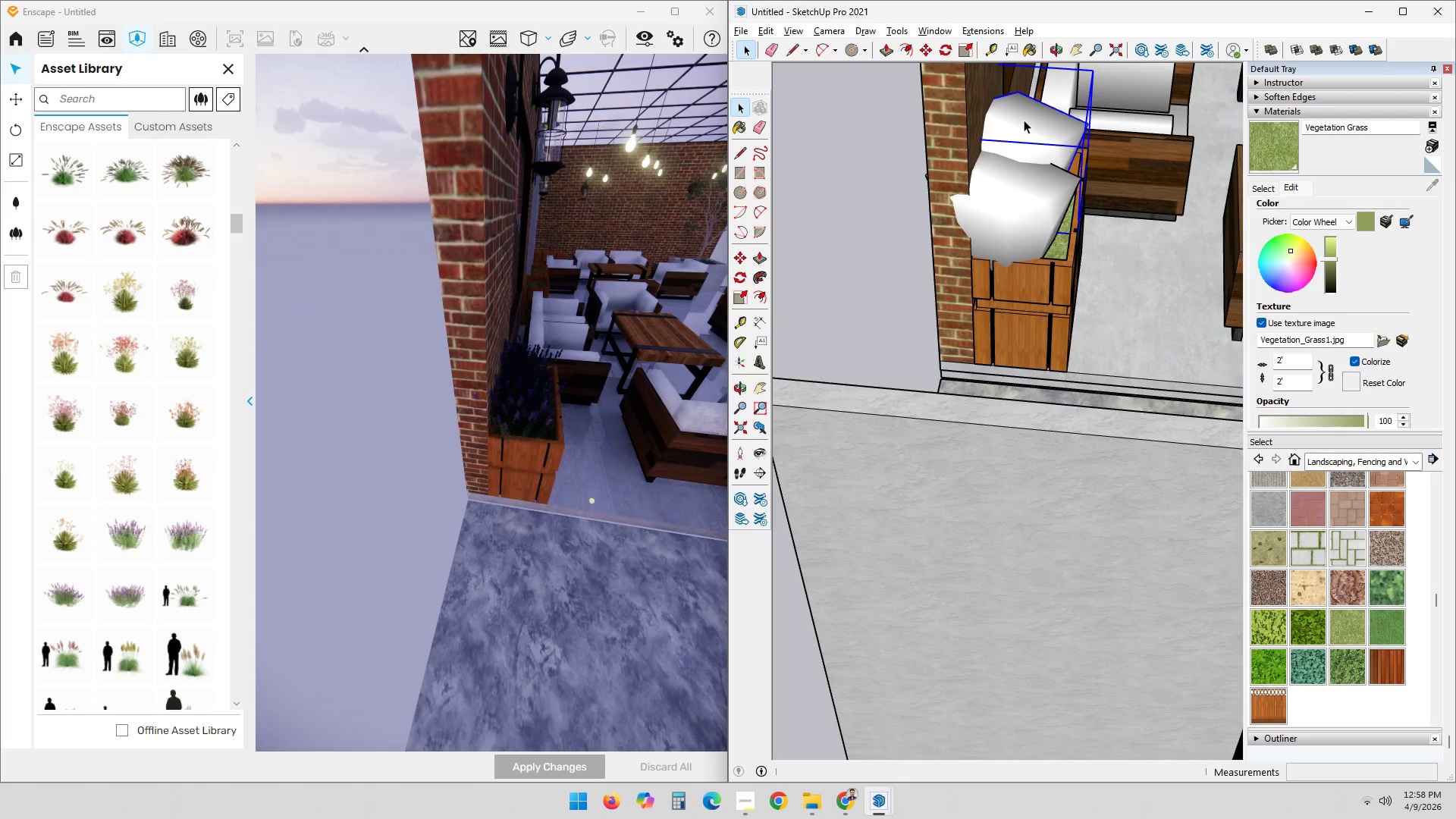 
left_click([1026, 117])
 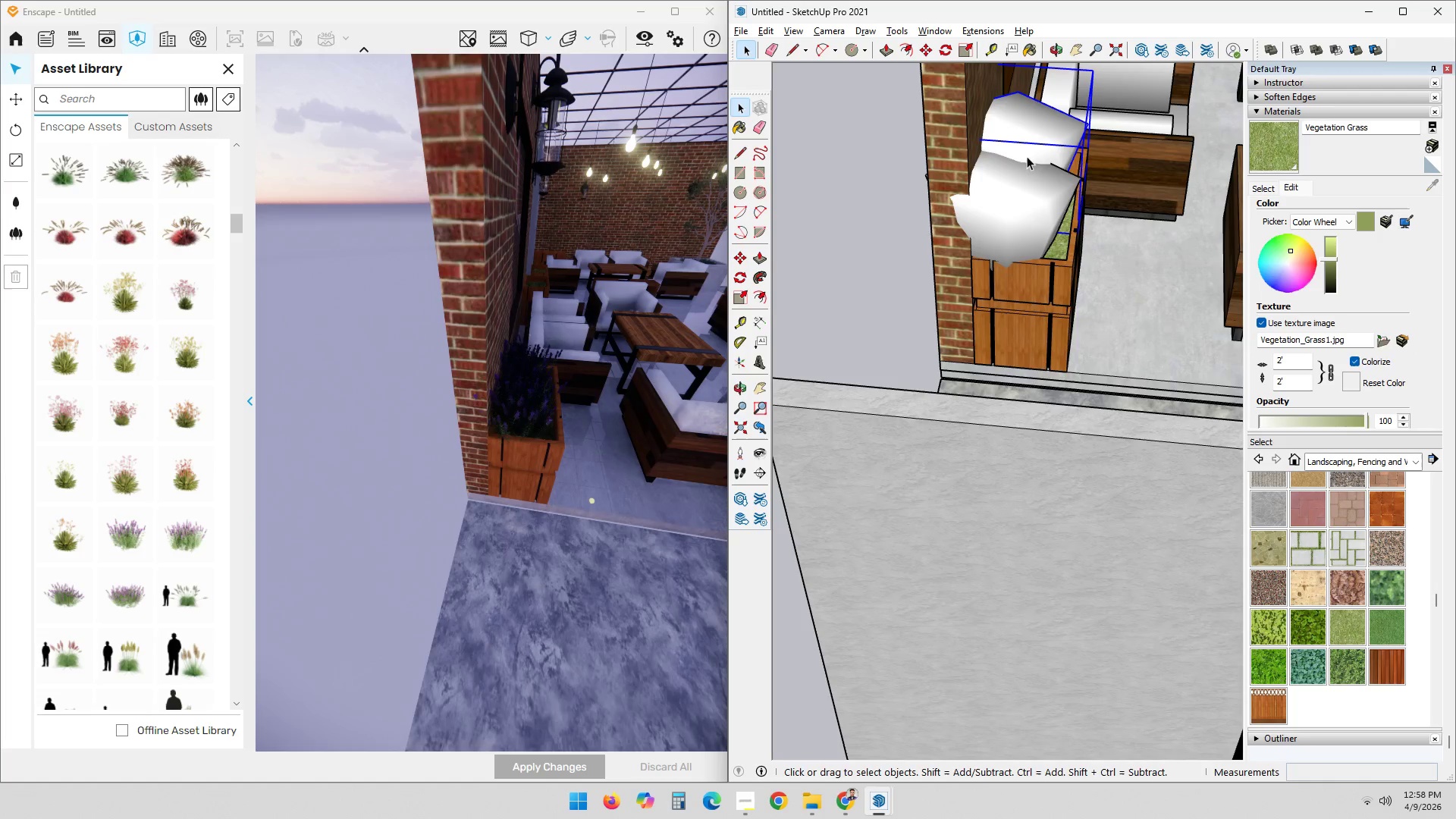 
key(Control+ControlLeft)
 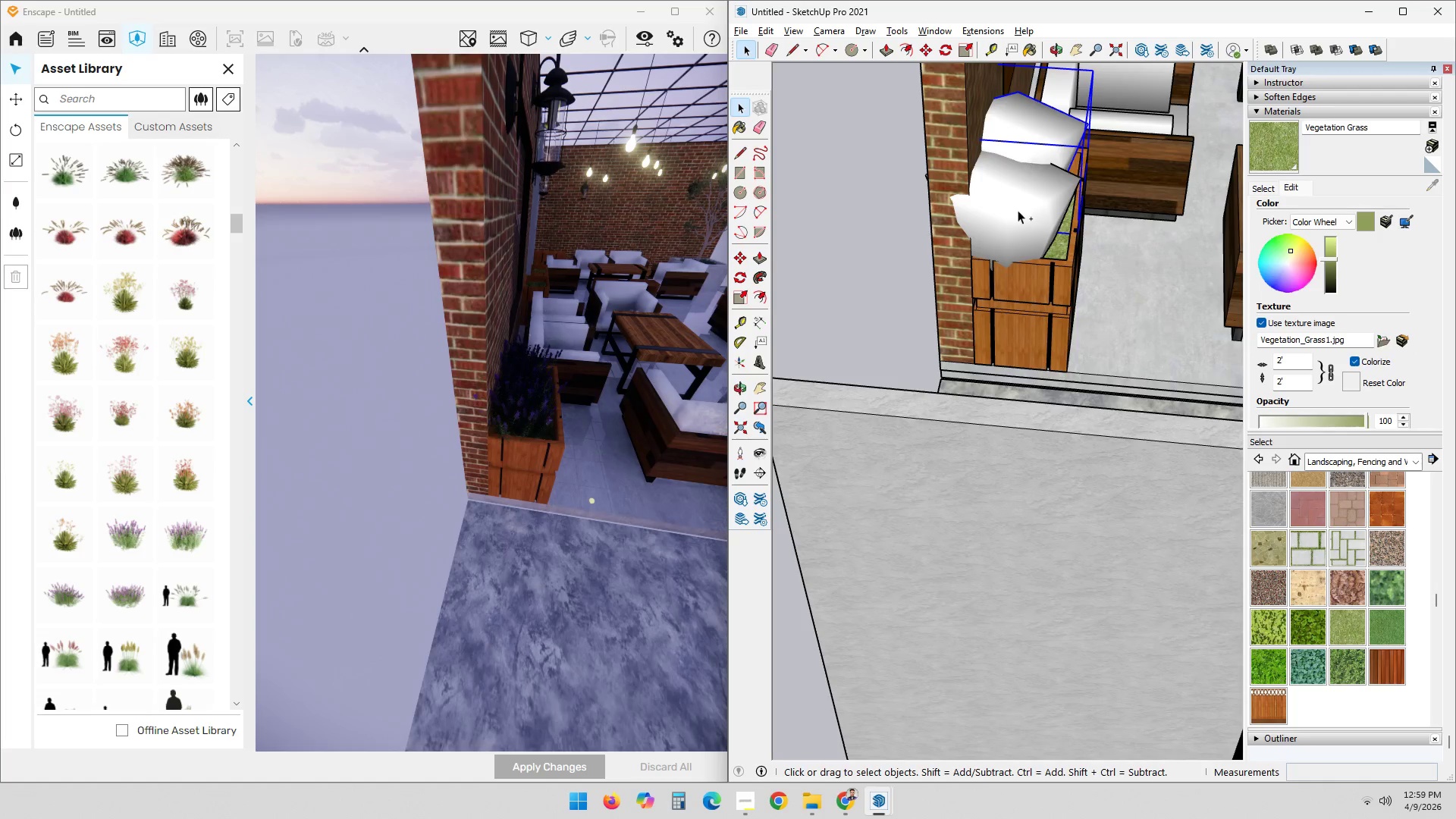 
double_click([1018, 210])
 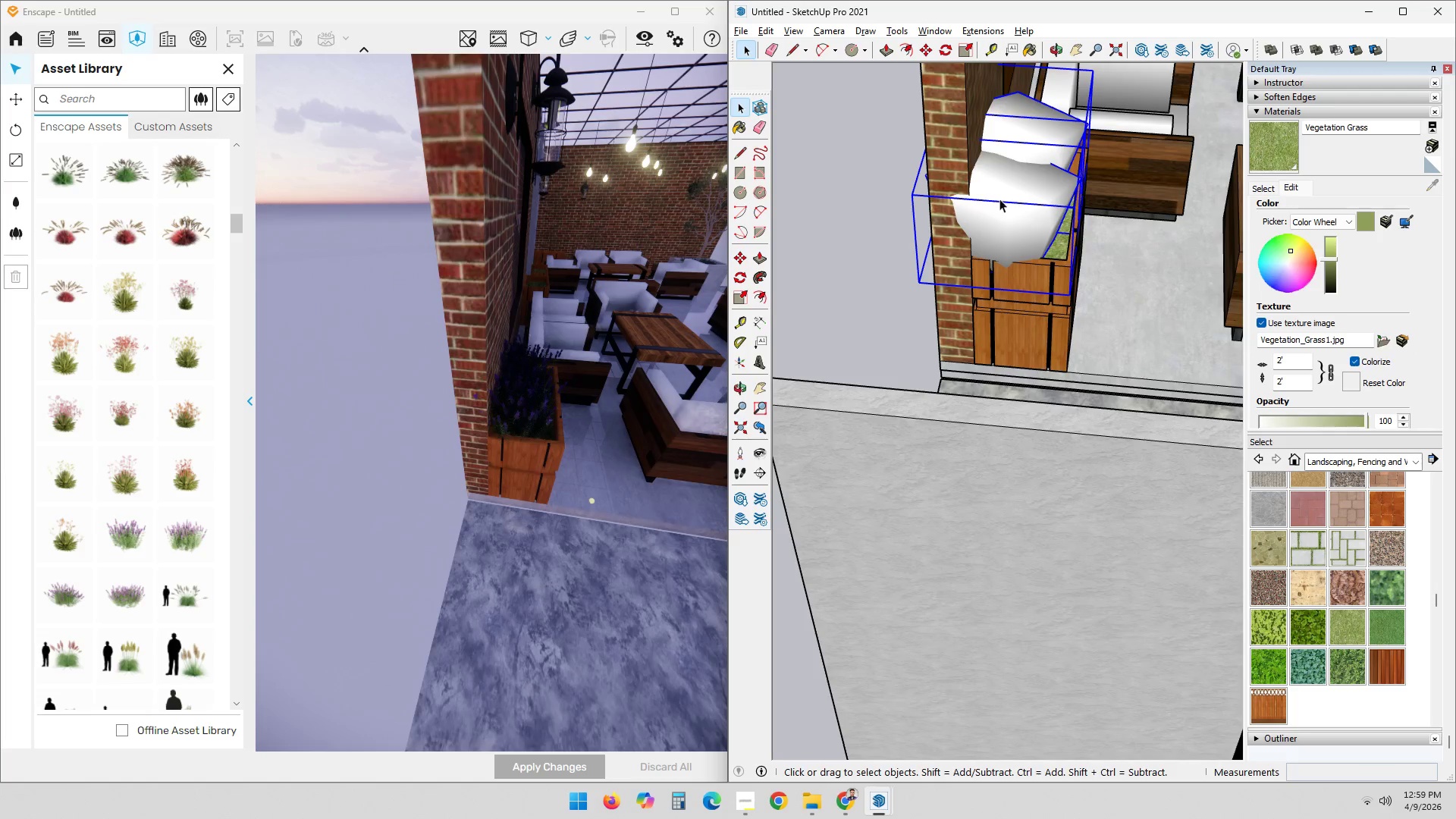 
key(S)
 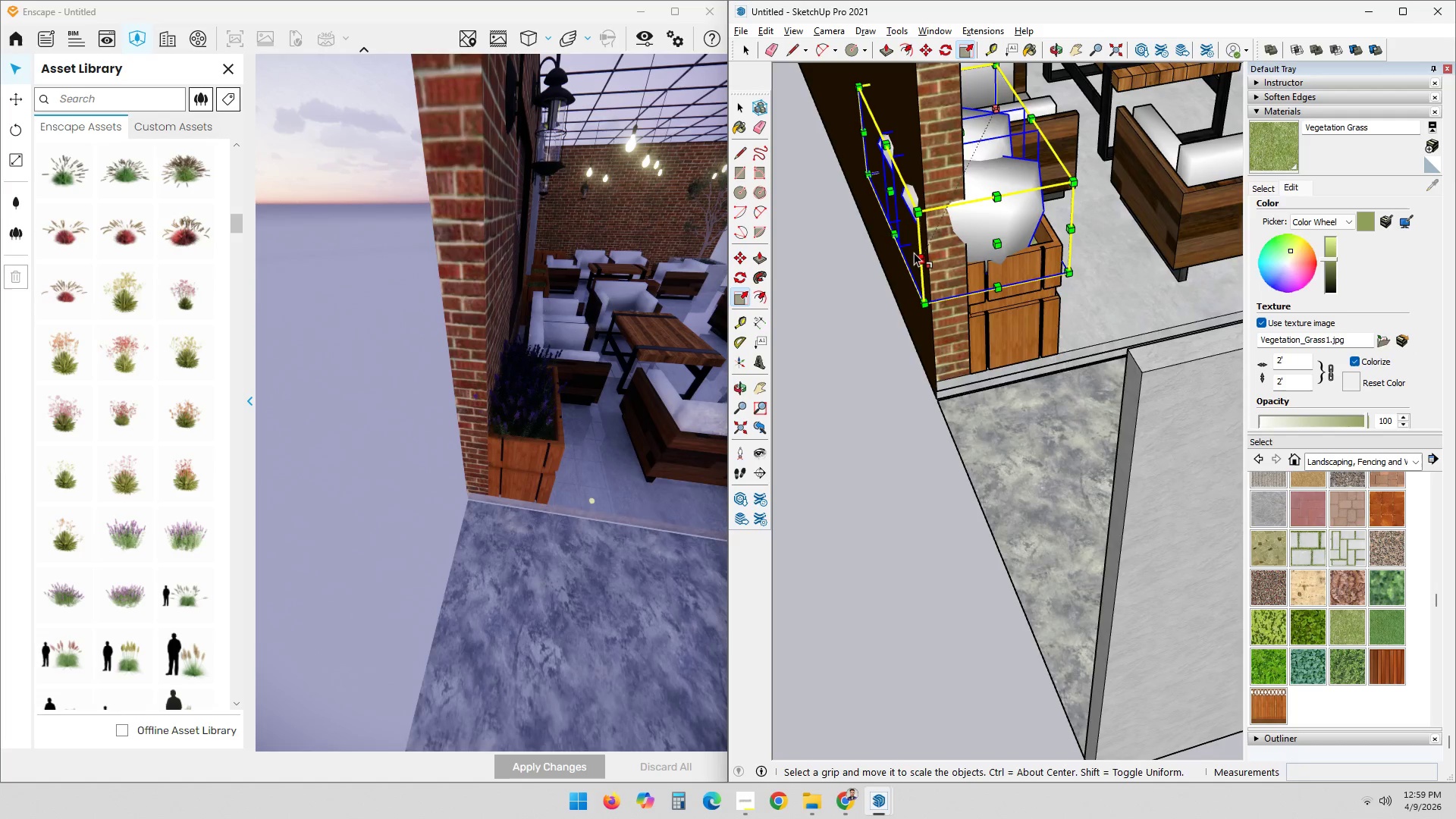 
scroll: coordinate [869, 209], scroll_direction: up, amount: 2.0
 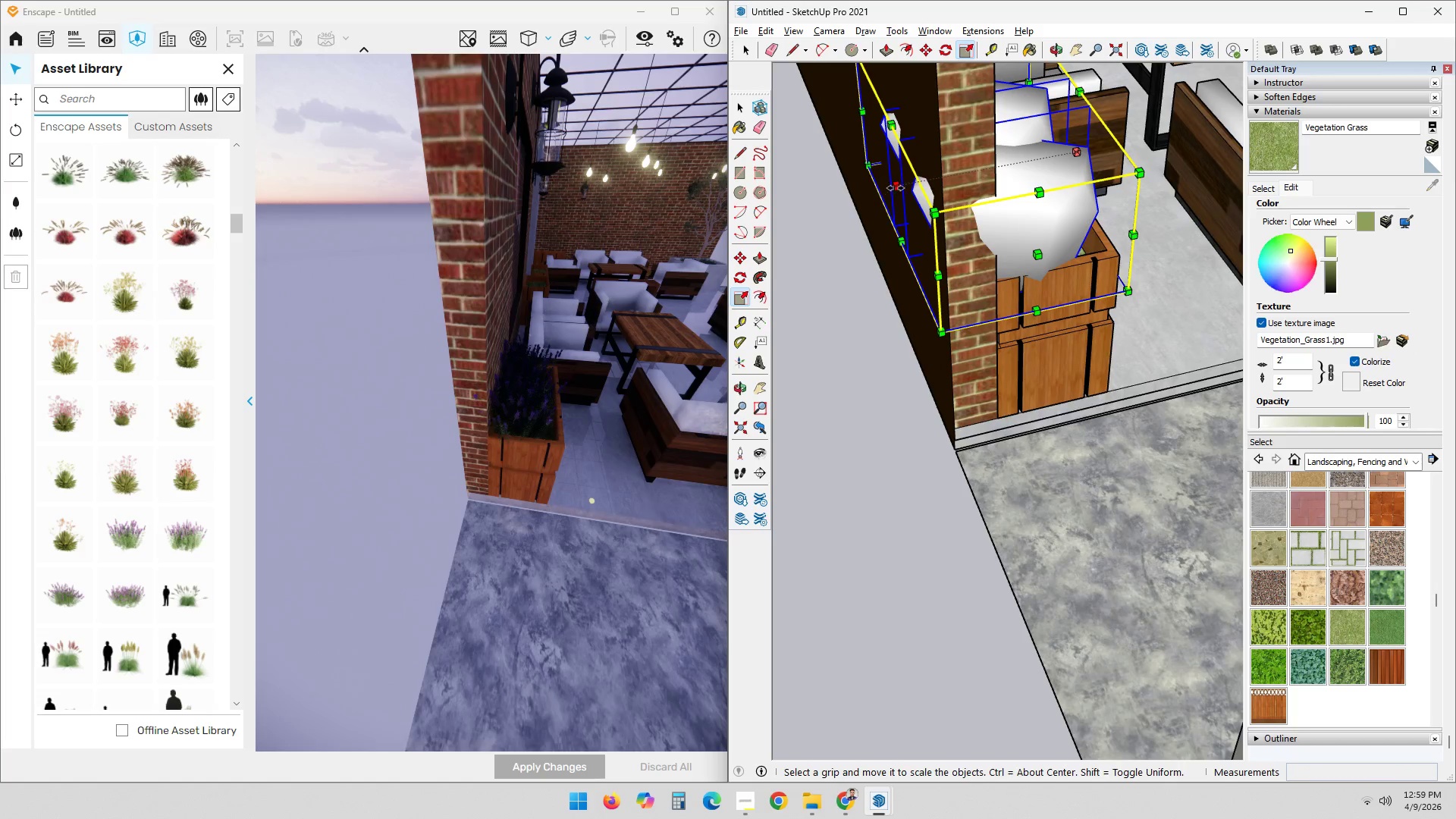 
left_click_drag(start_coordinate=[896, 187], to_coordinate=[901, 188])
 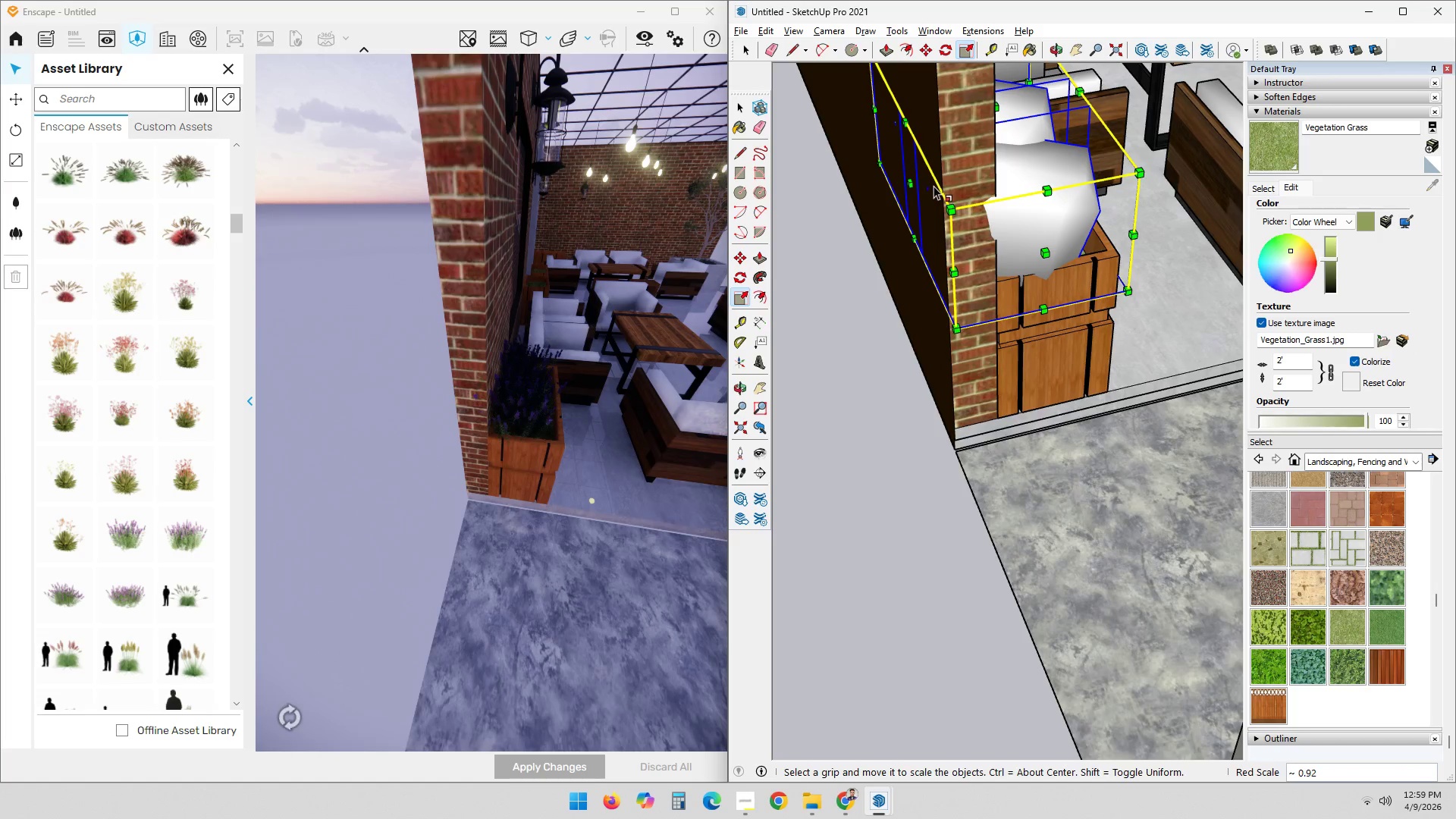 
left_click([937, 186])
 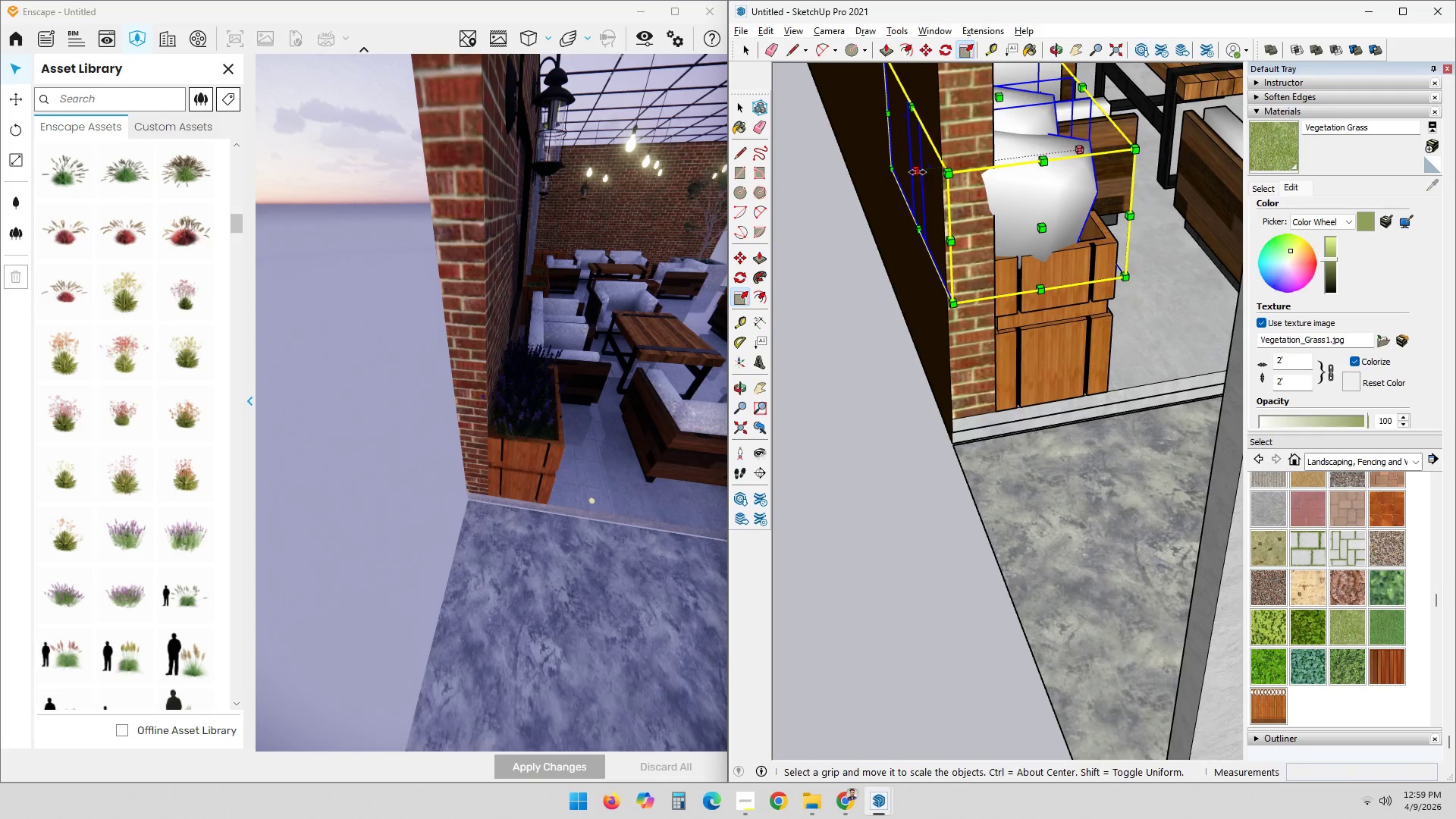 
left_click([918, 175])
 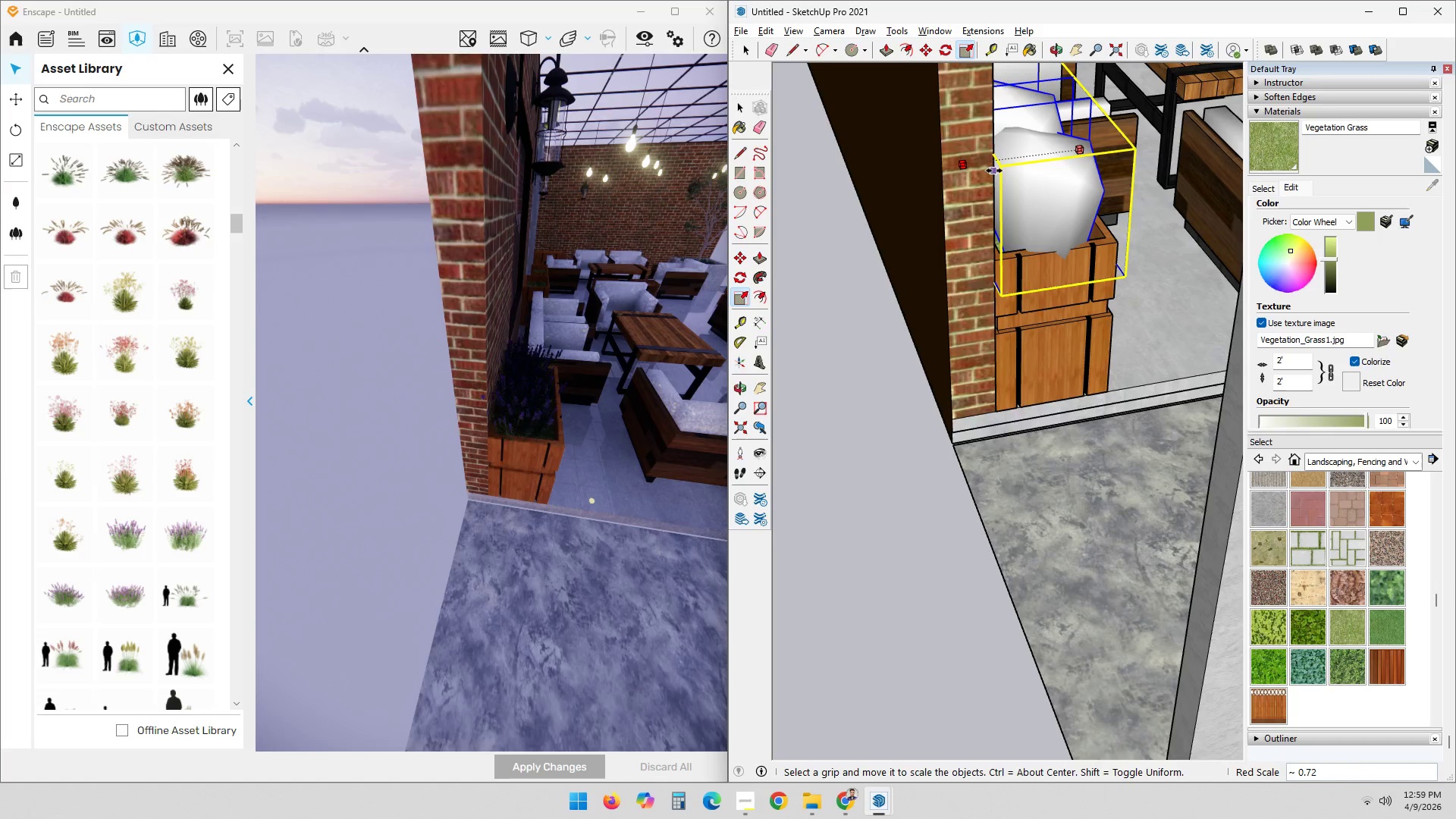 
left_click([996, 169])
 